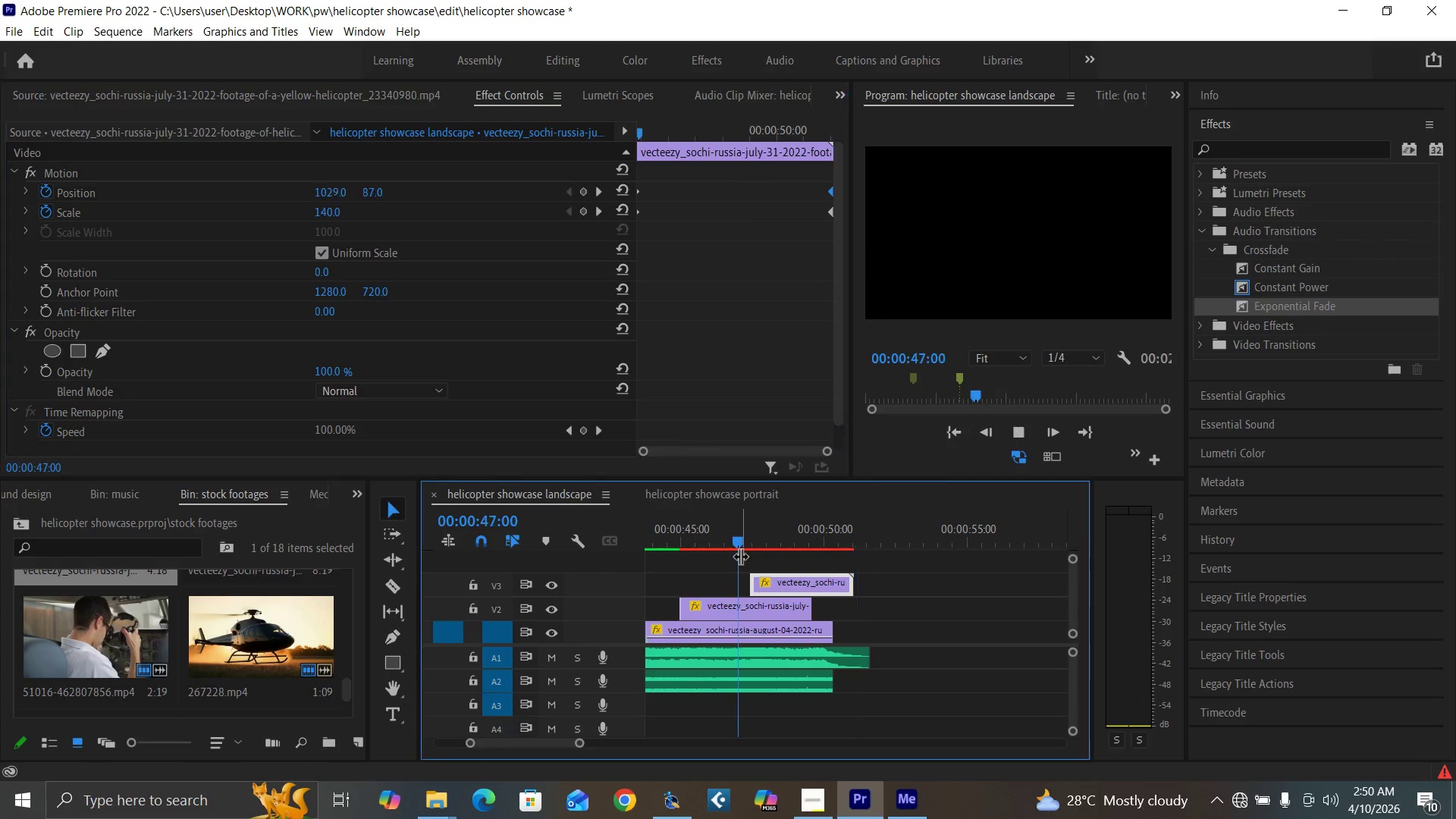 
key(Space)
 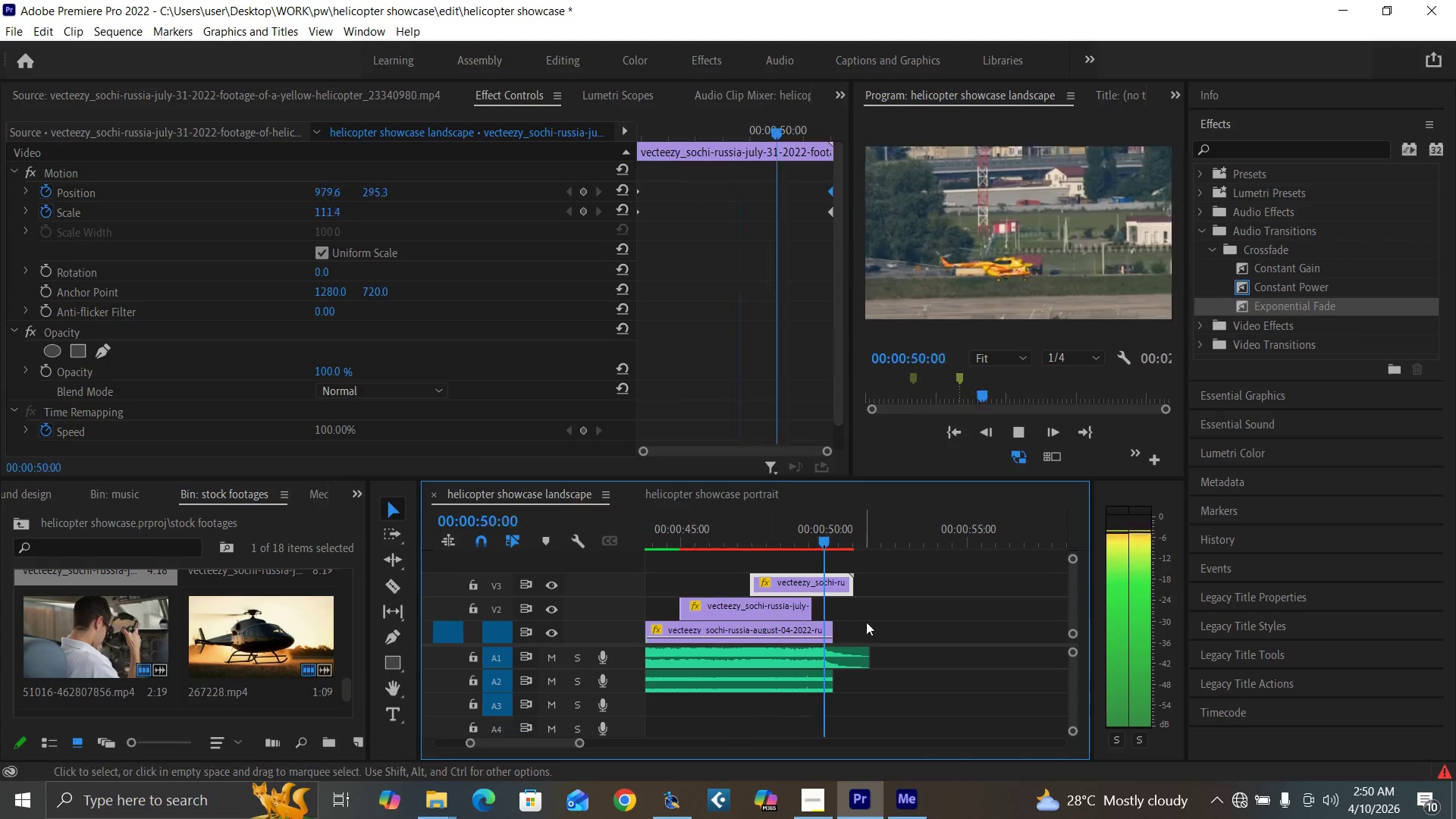 
key(Space)
 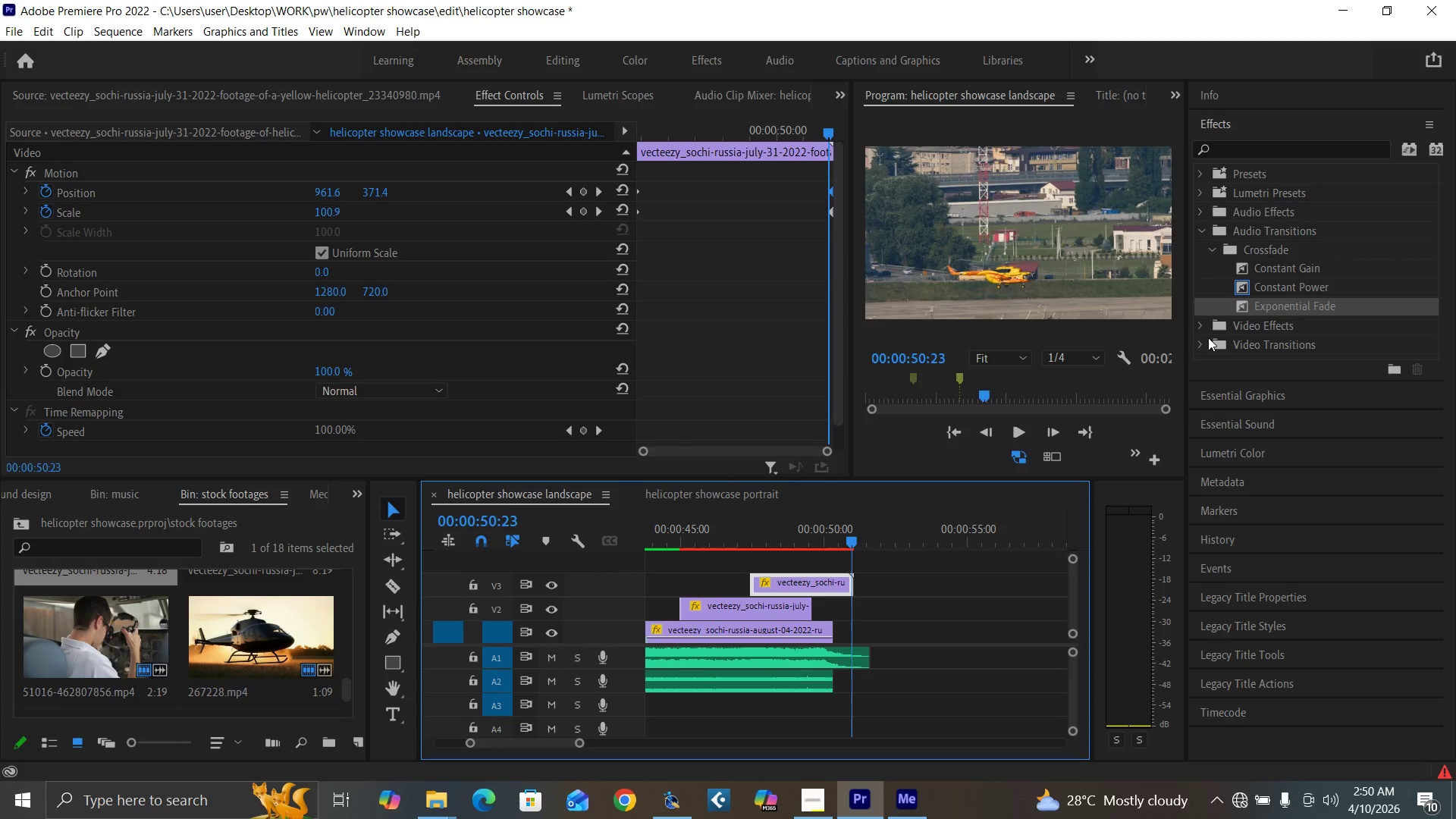 
left_click([1198, 347])
 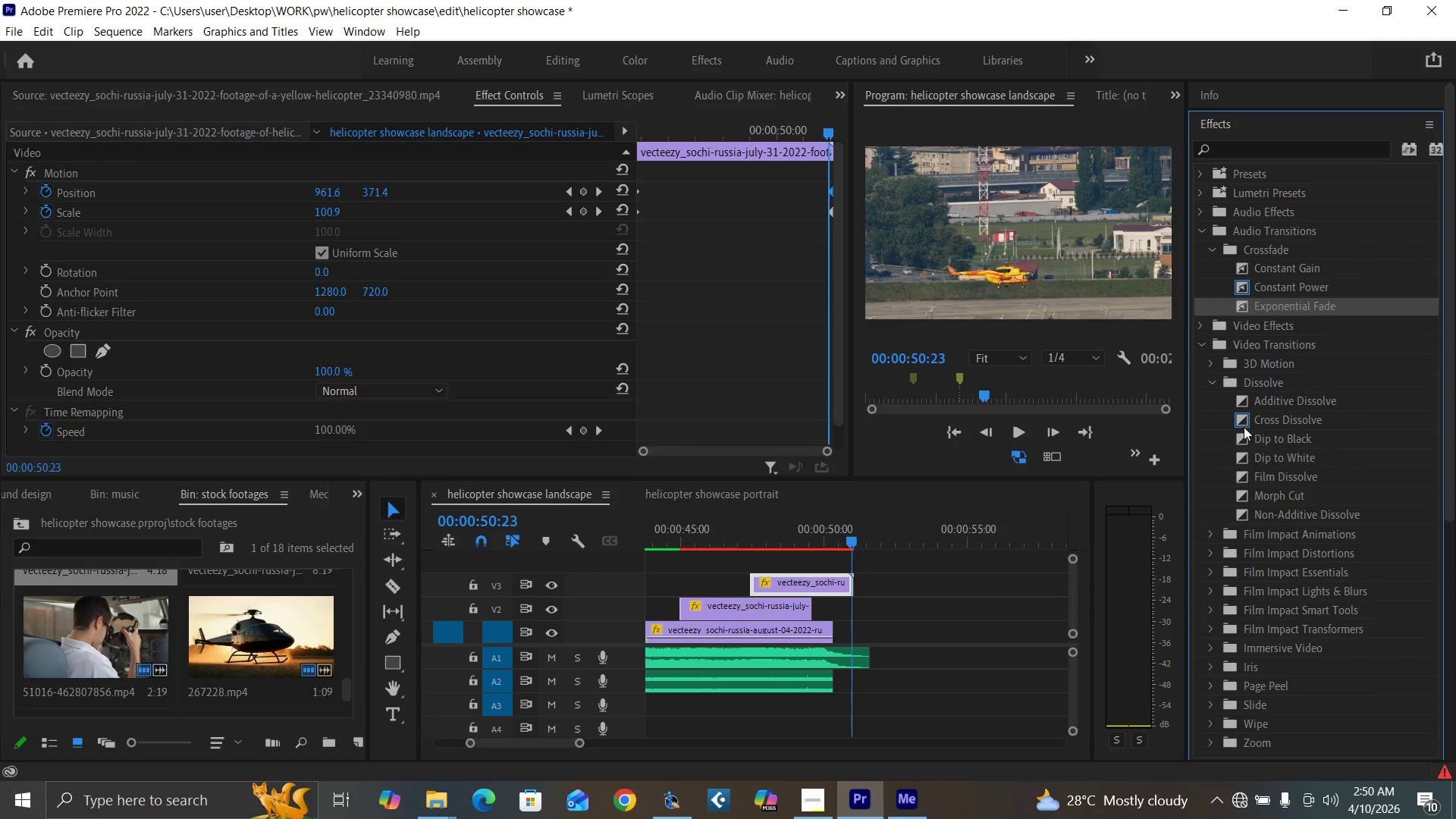 
left_click_drag(start_coordinate=[1242, 436], to_coordinate=[850, 582])
 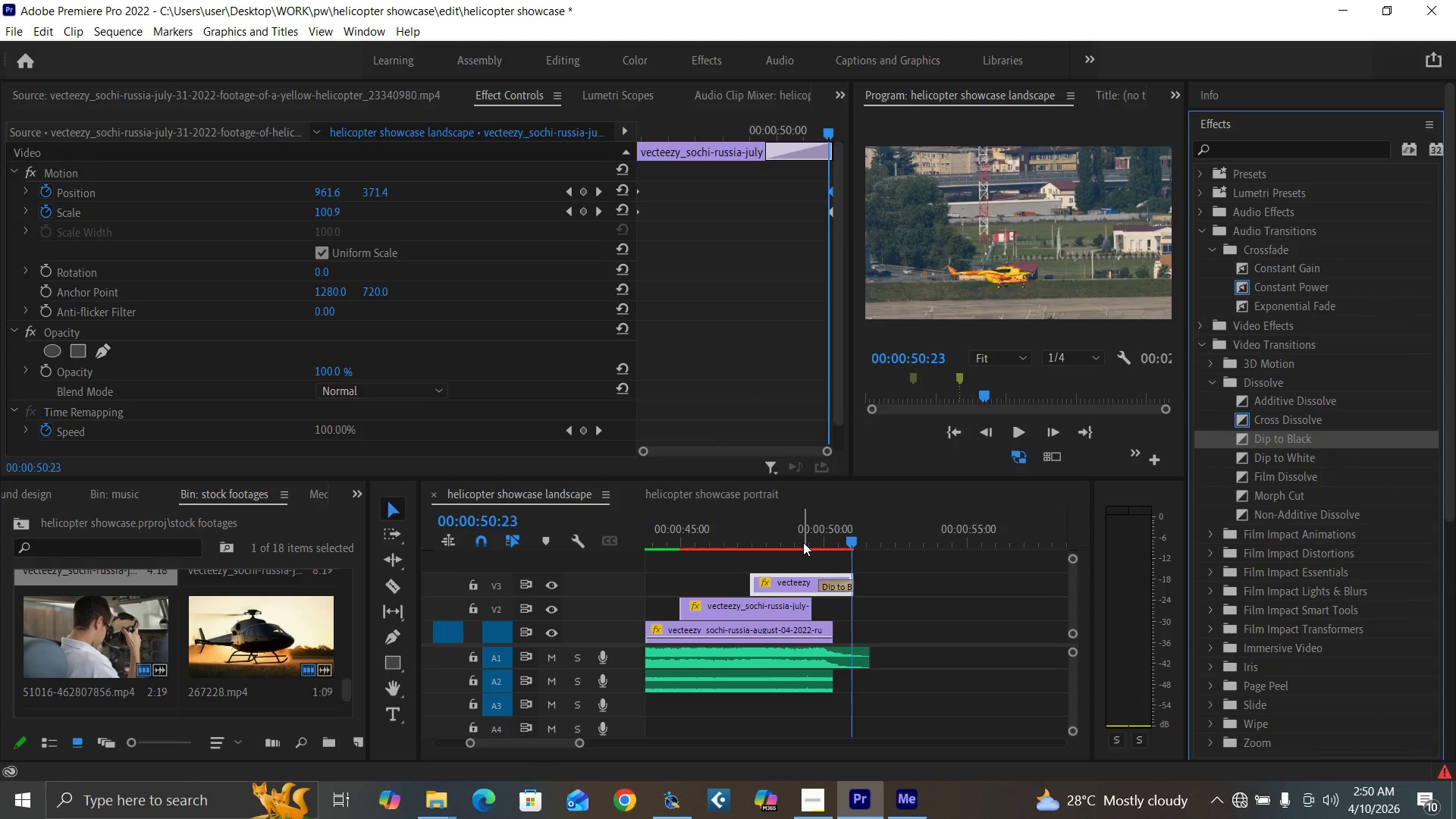 
left_click([803, 542])
 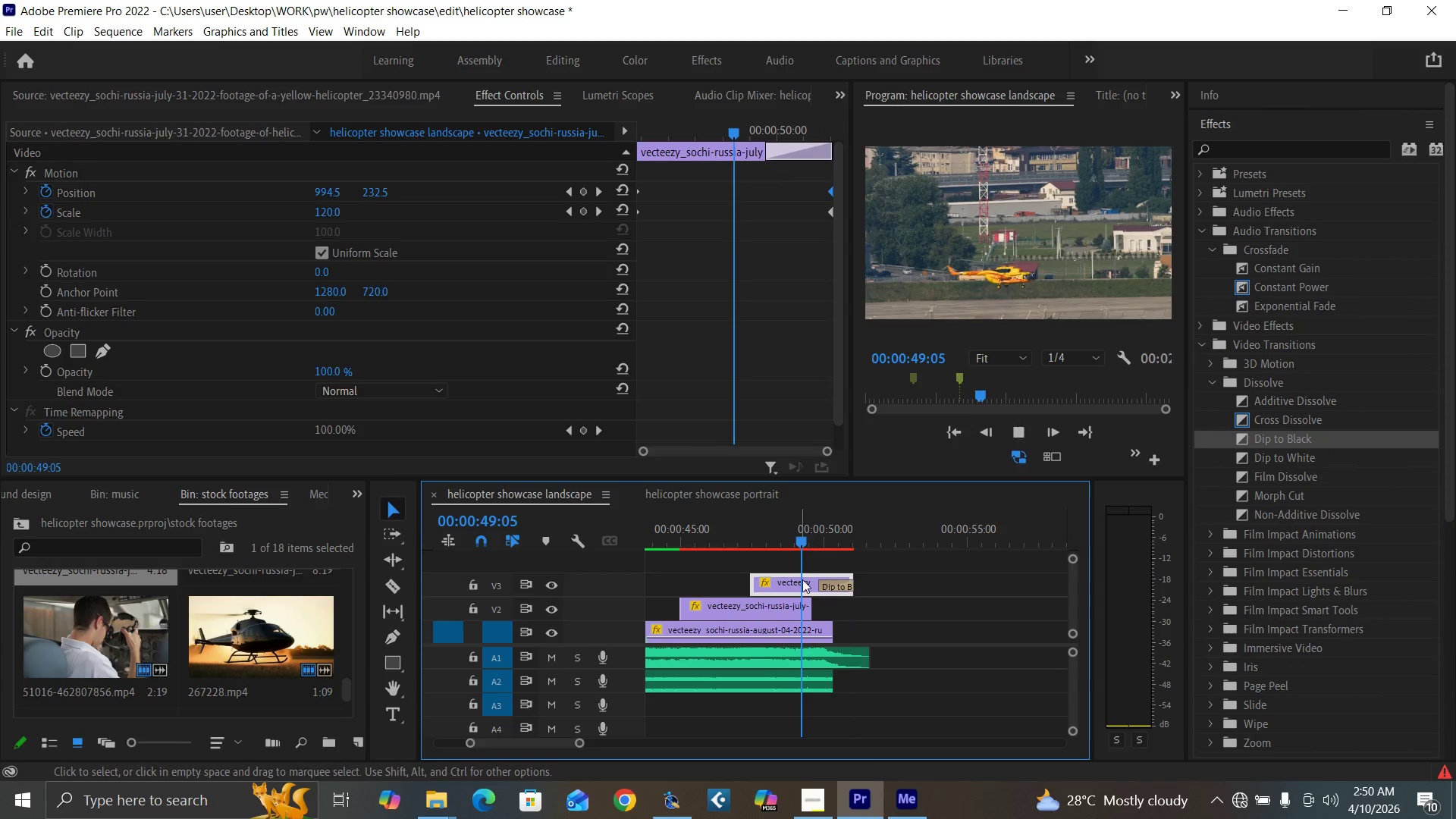 
key(Space)
 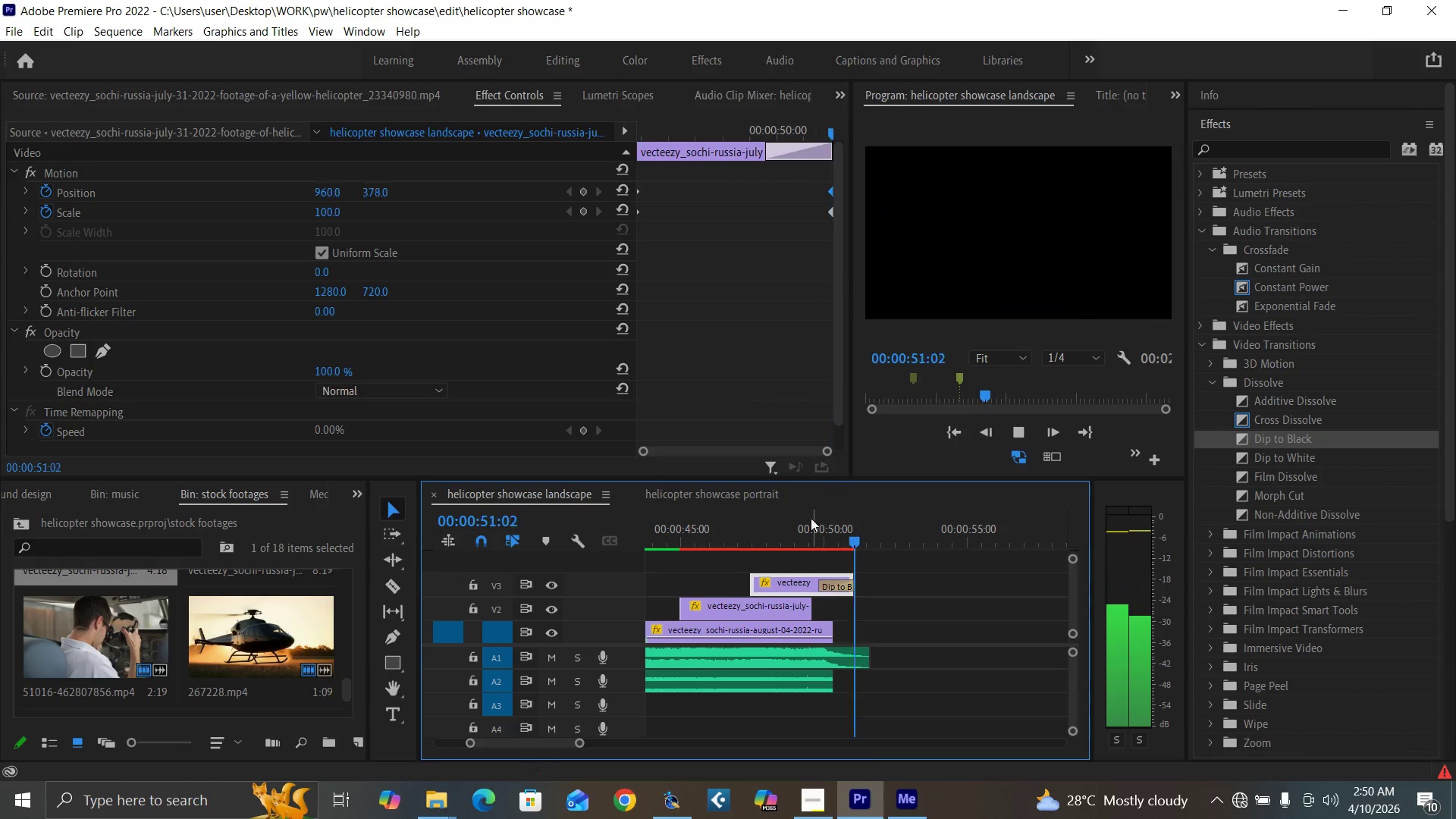 
key(Space)
 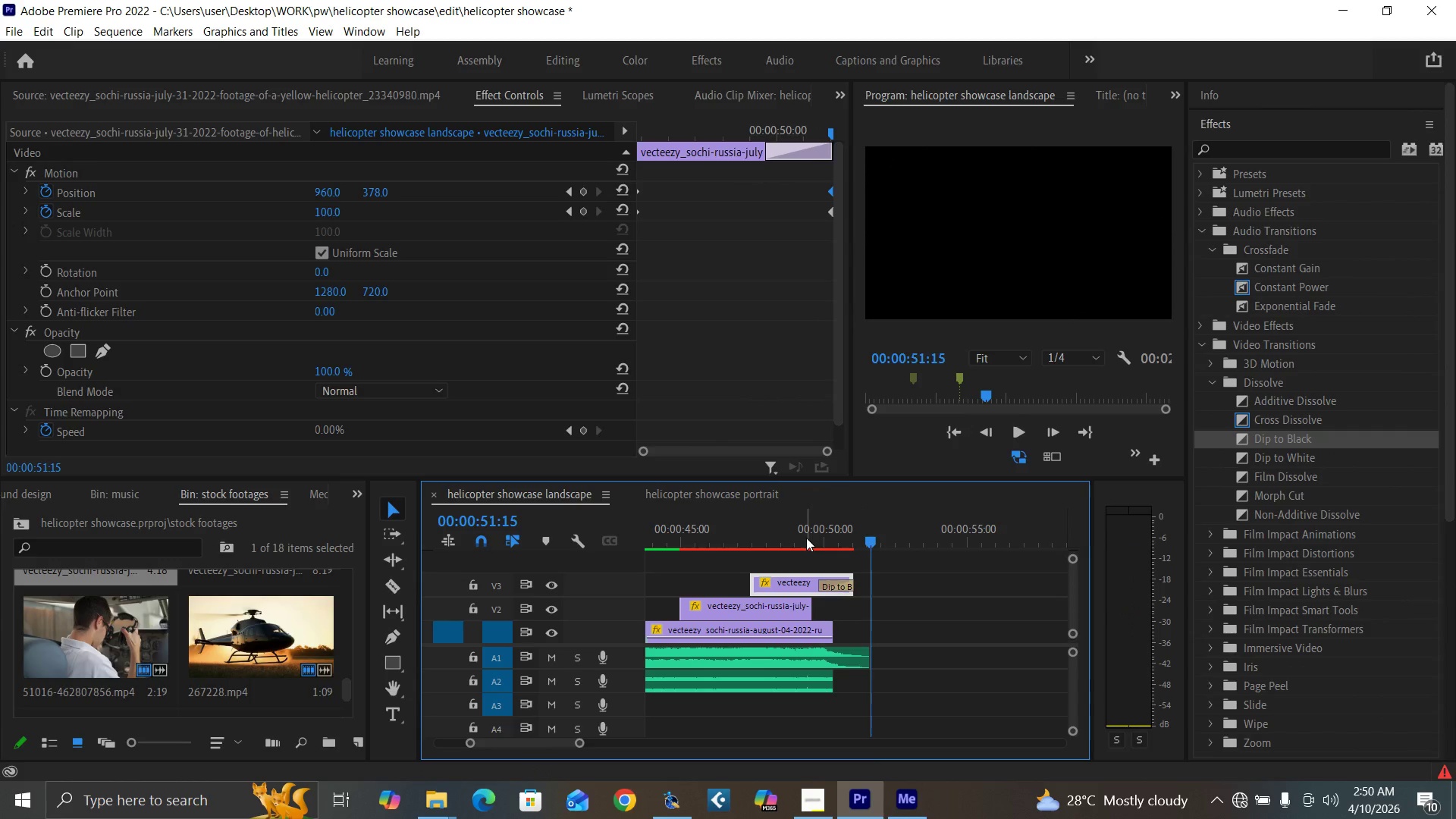 
key(Control+S)
 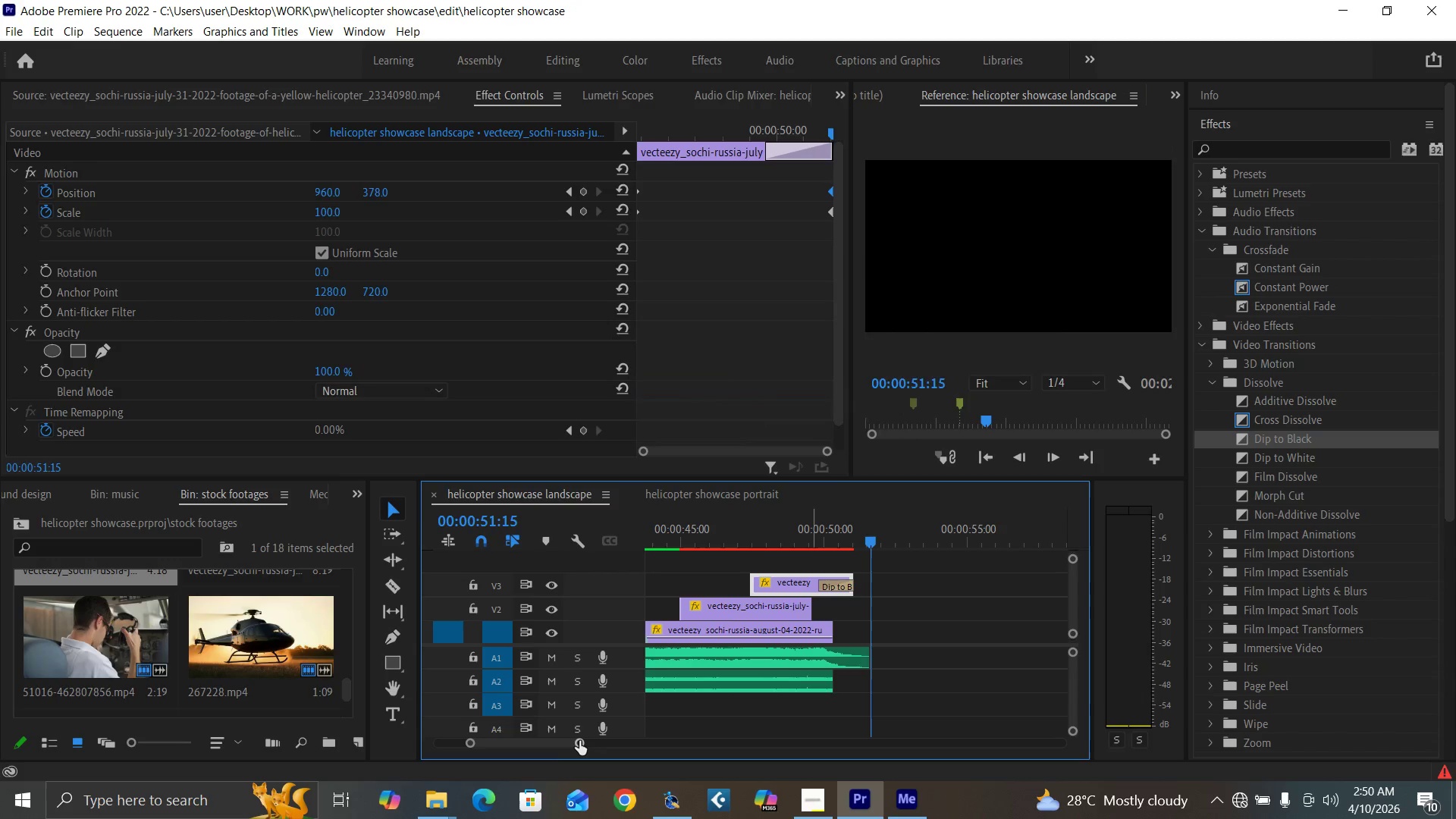 
left_click_drag(start_coordinate=[579, 741], to_coordinate=[606, 752])
 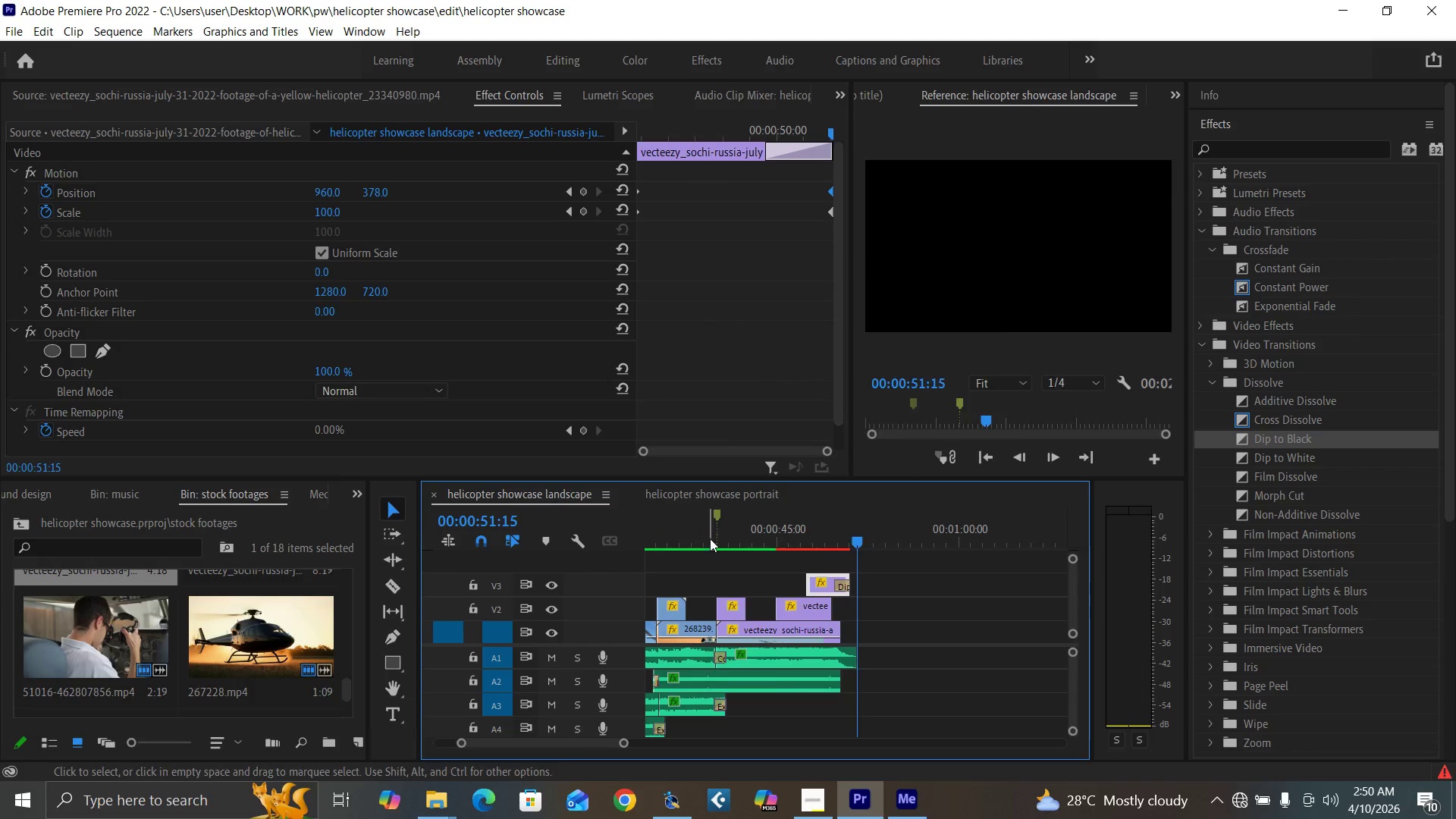 
left_click([710, 538])
 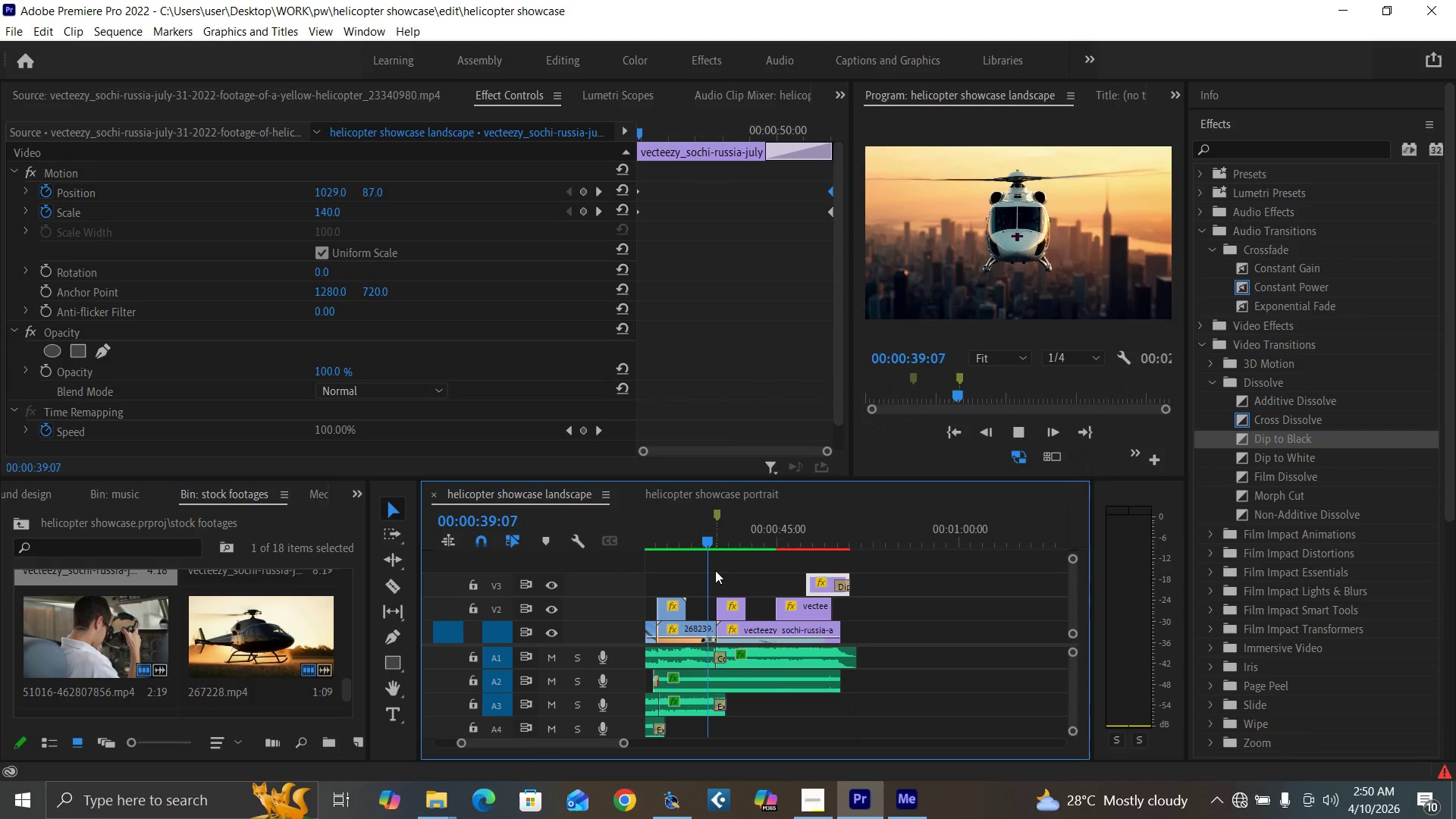 
key(Space)
 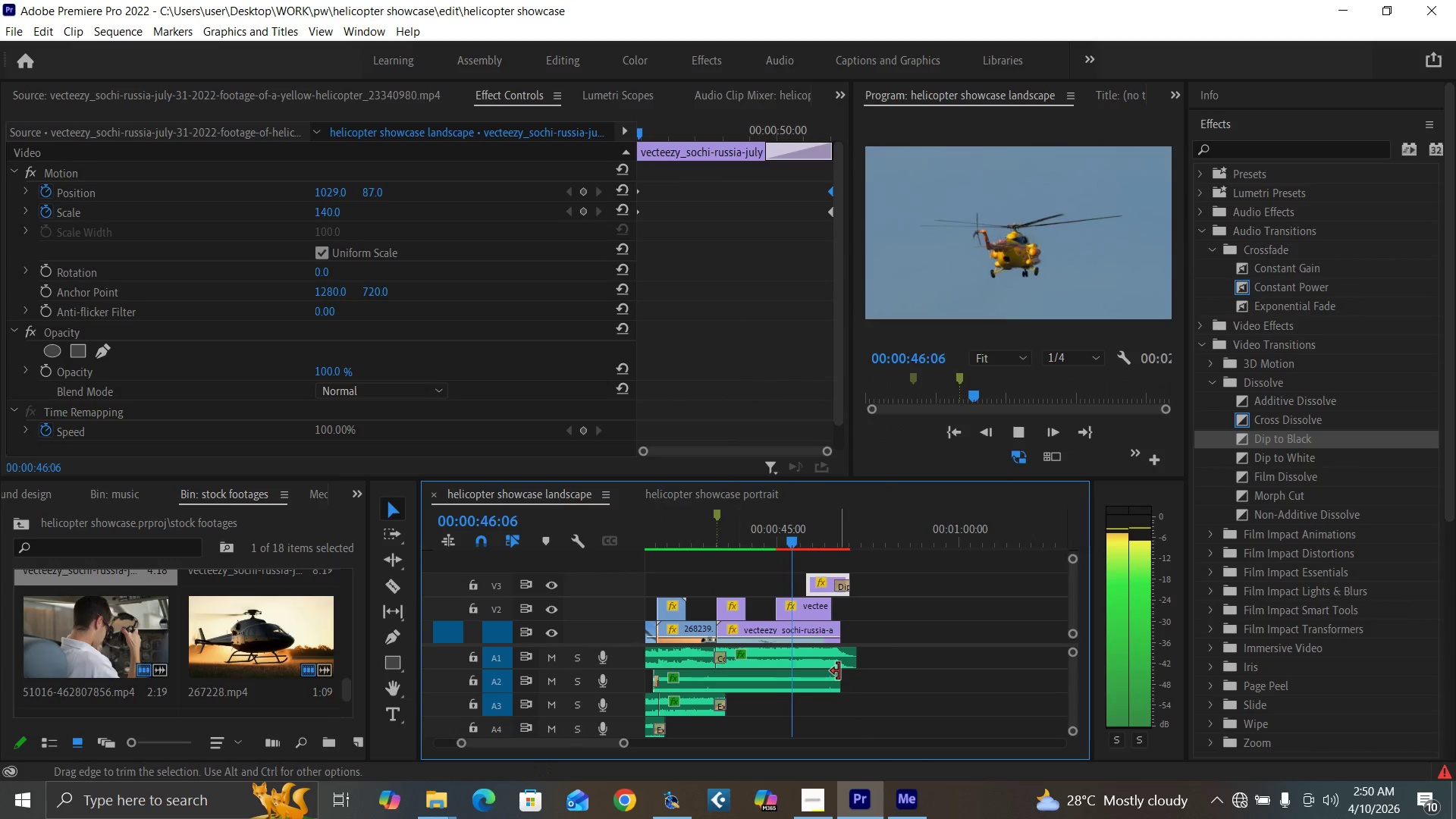 
wait(12.05)
 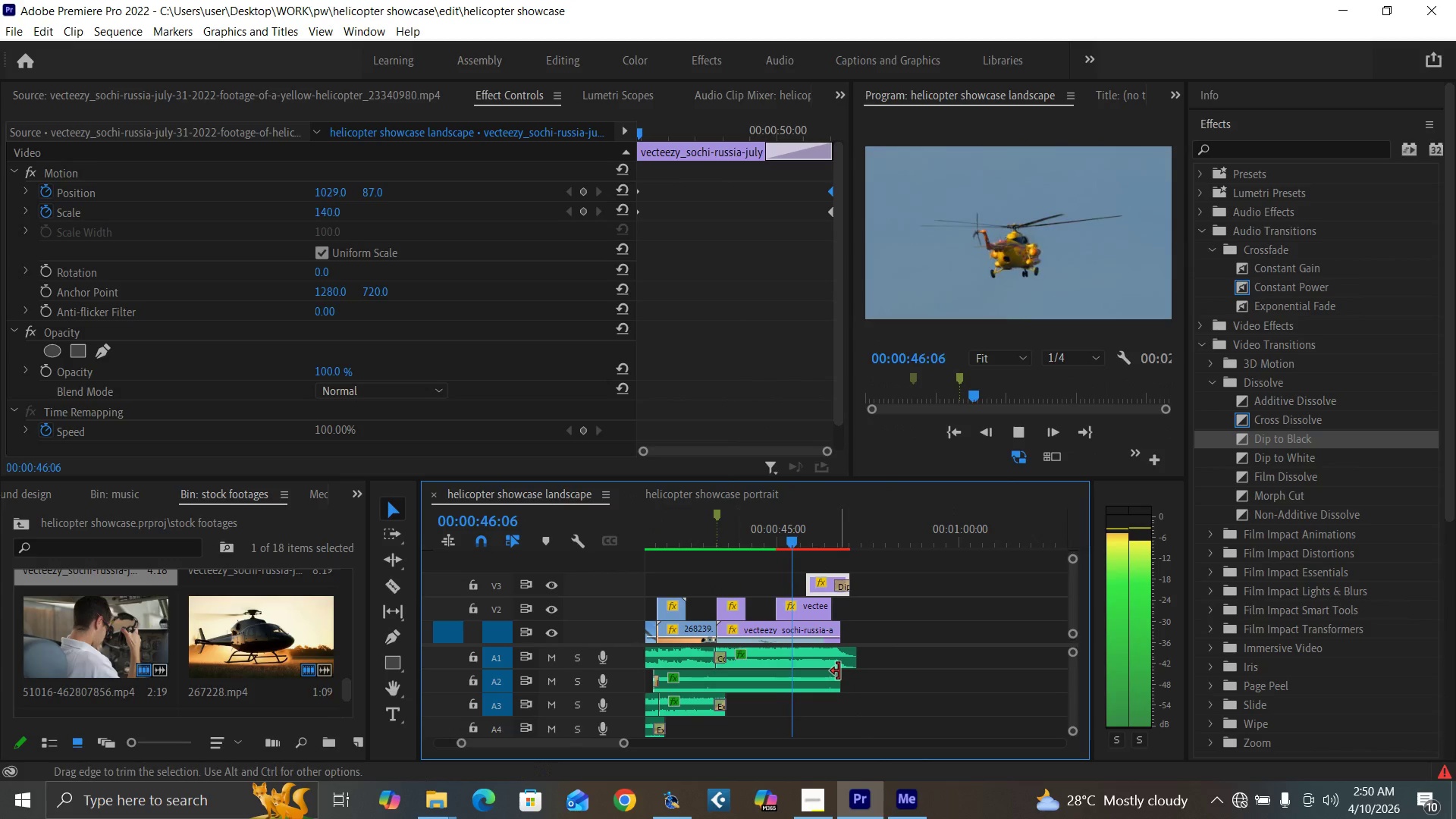 
key(Space)
 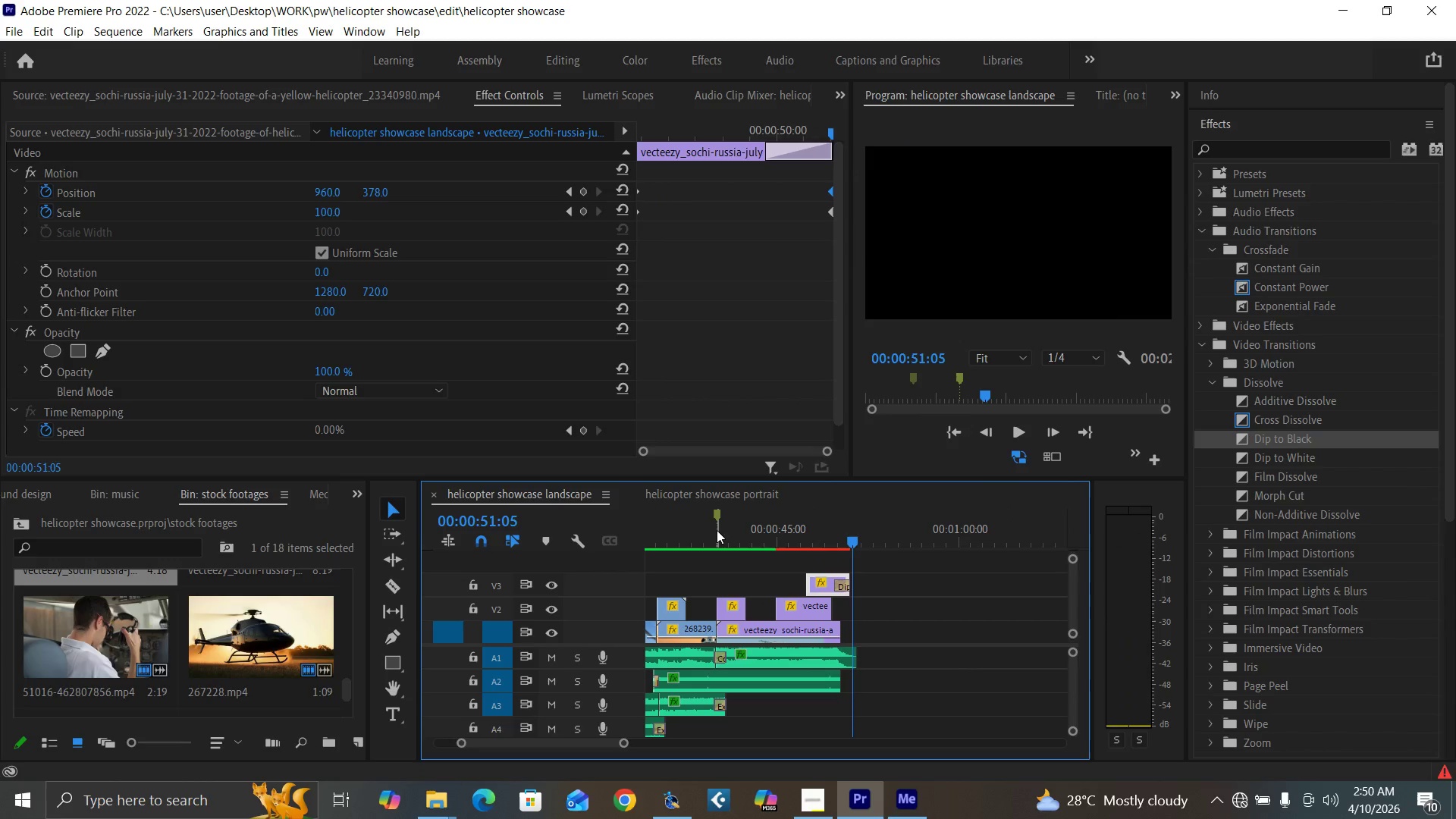 
left_click([717, 530])
 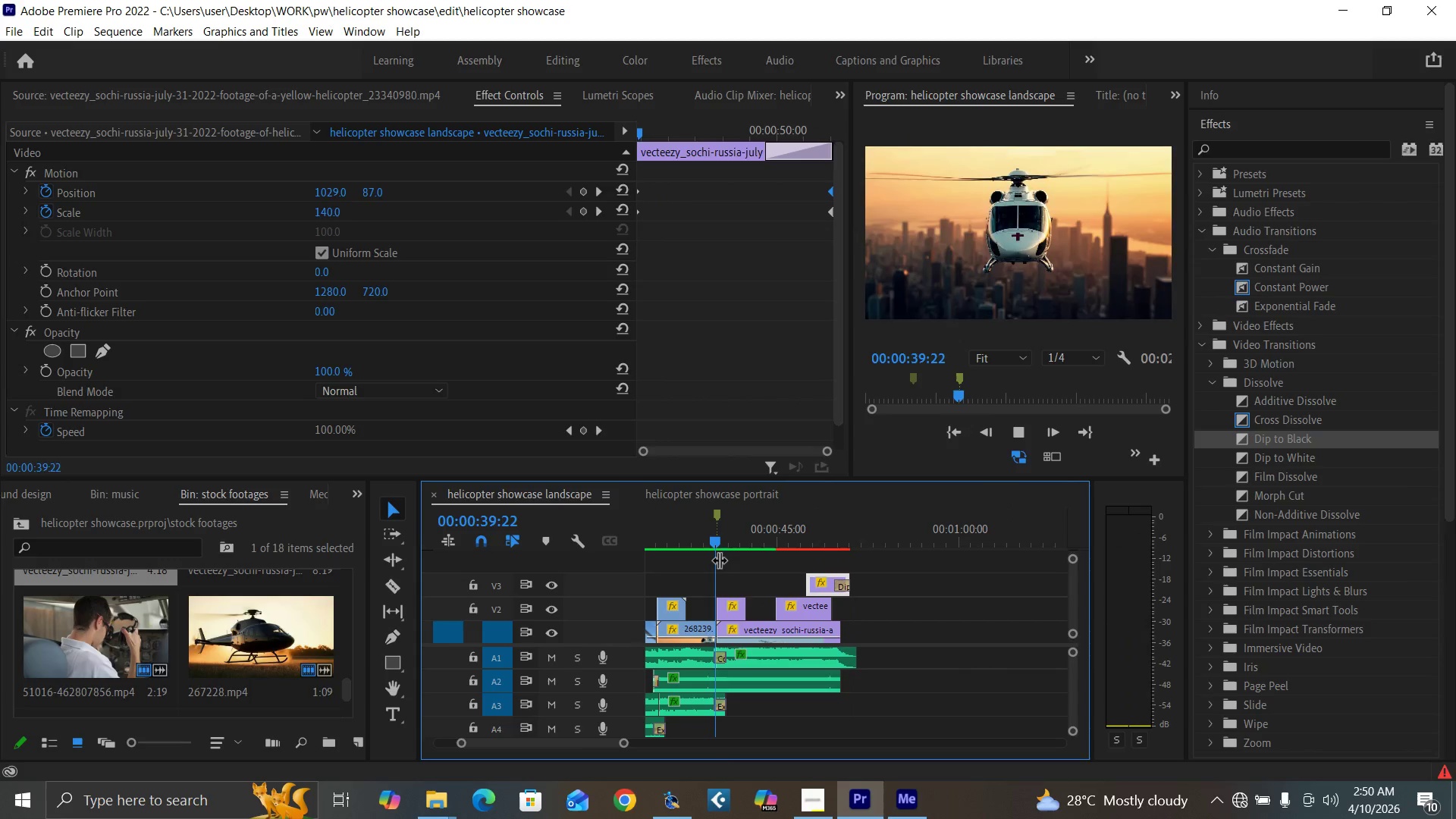 
key(Space)
 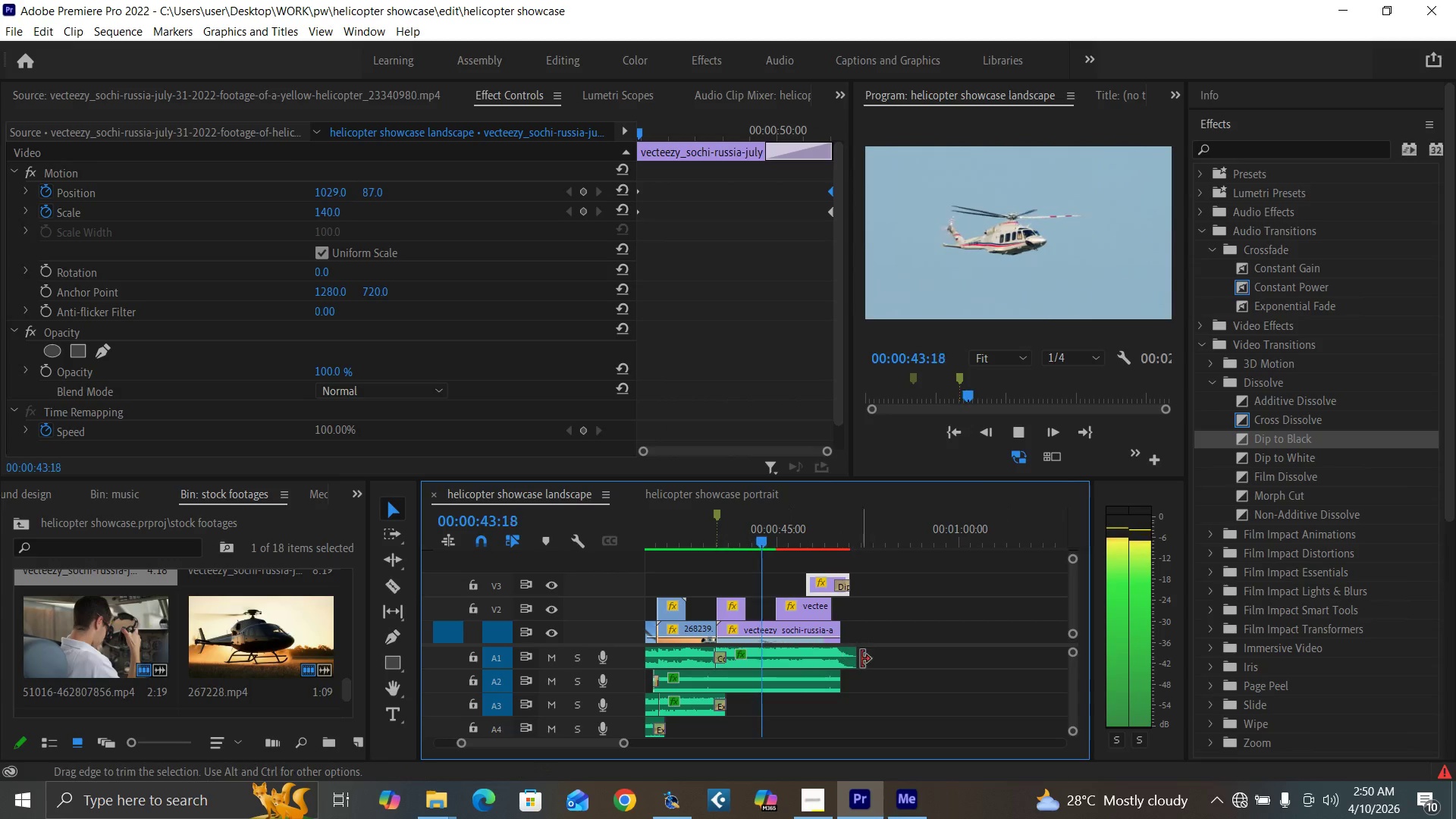 
wait(5.16)
 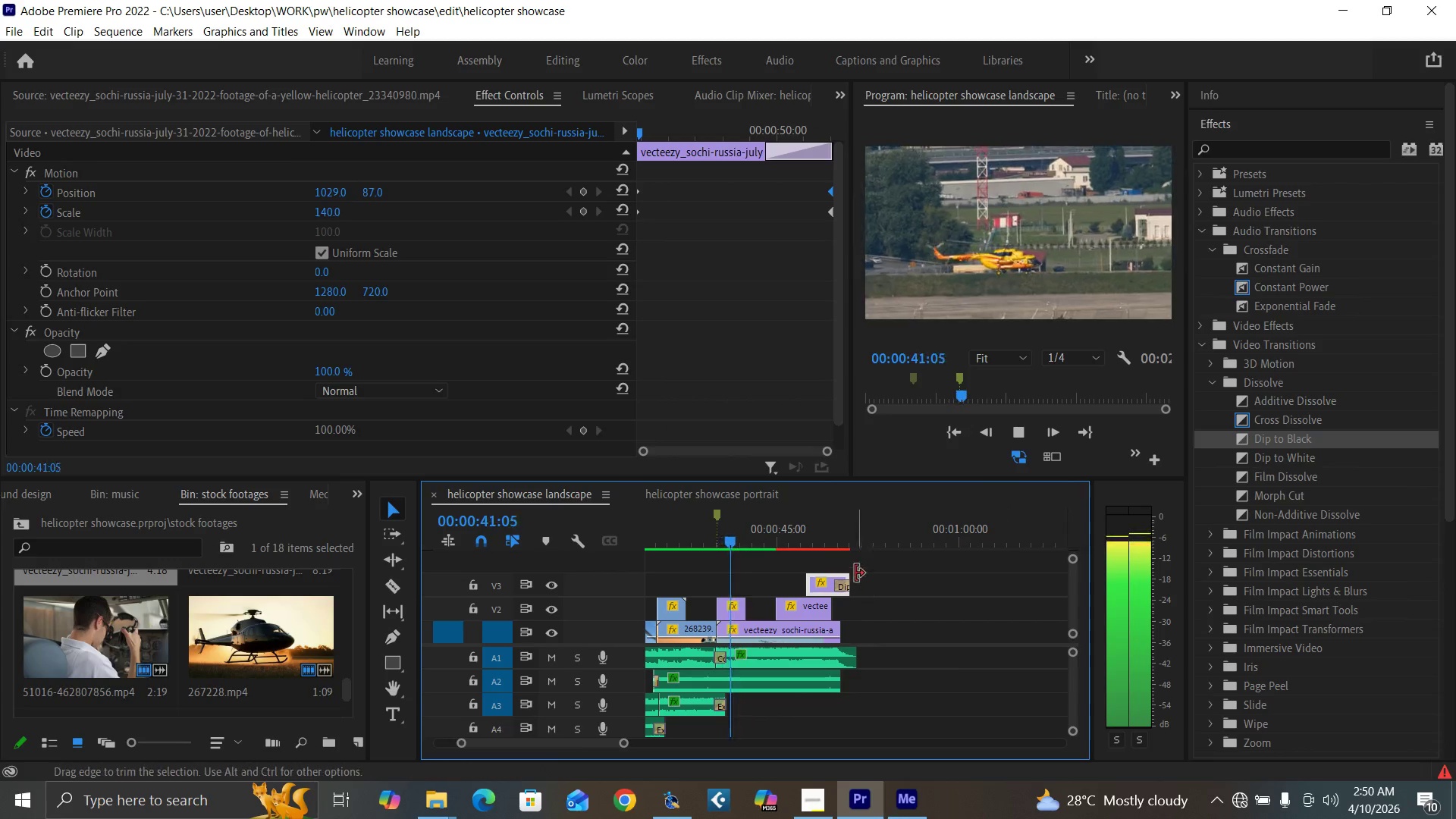 
left_click_drag(start_coordinate=[840, 686], to_coordinate=[856, 687])
 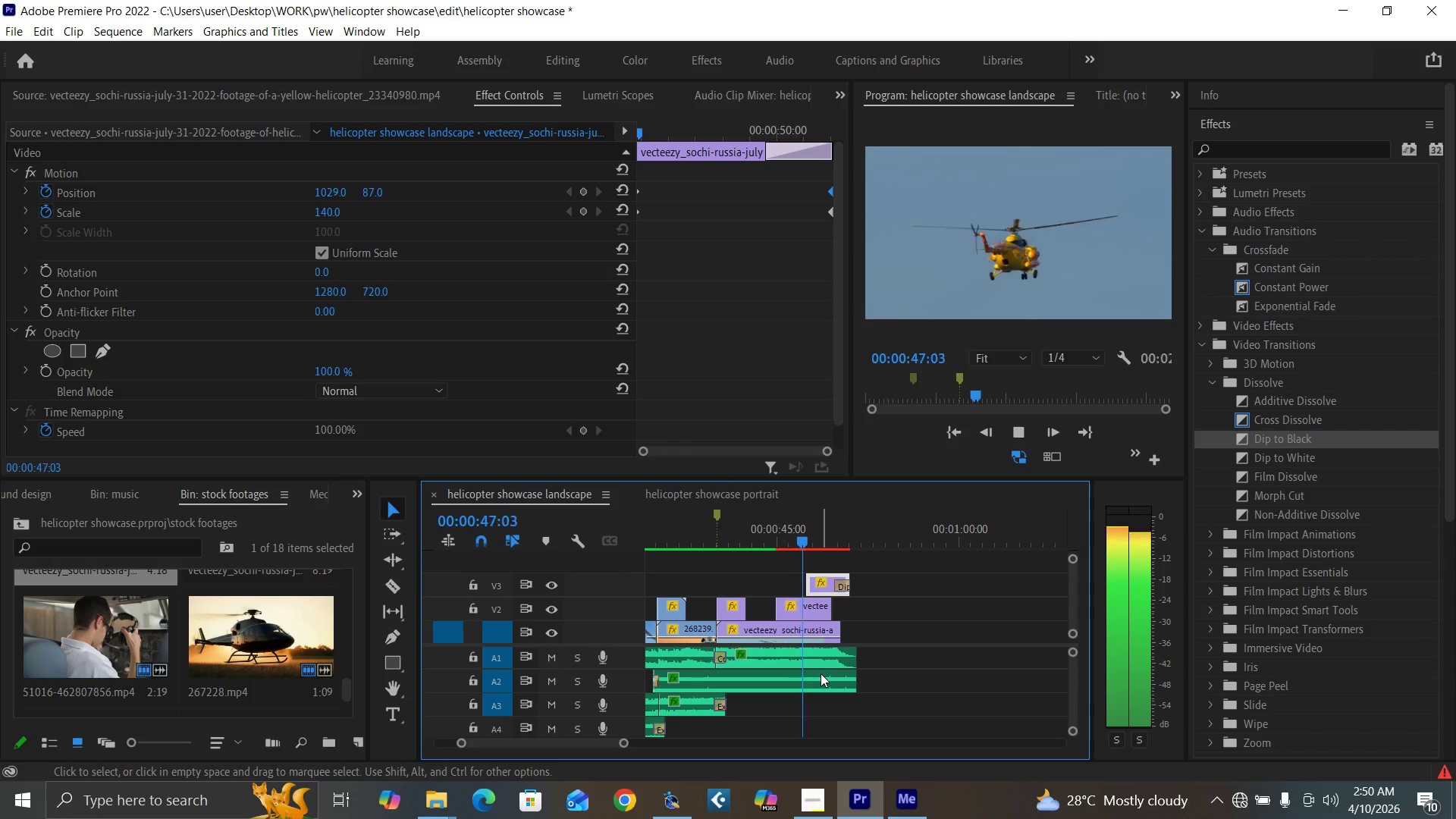 
key(Space)
 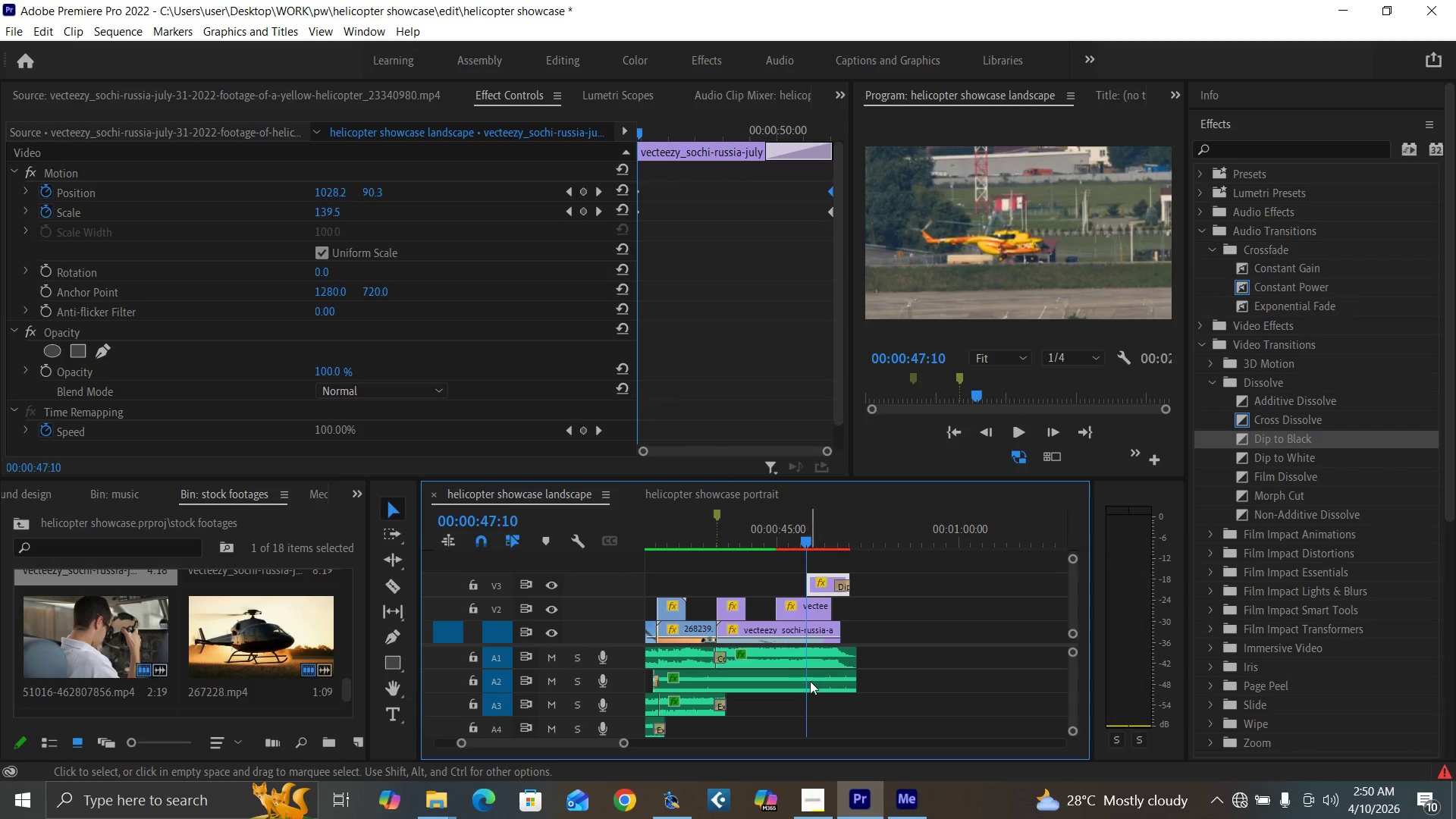 
left_click([811, 682])
 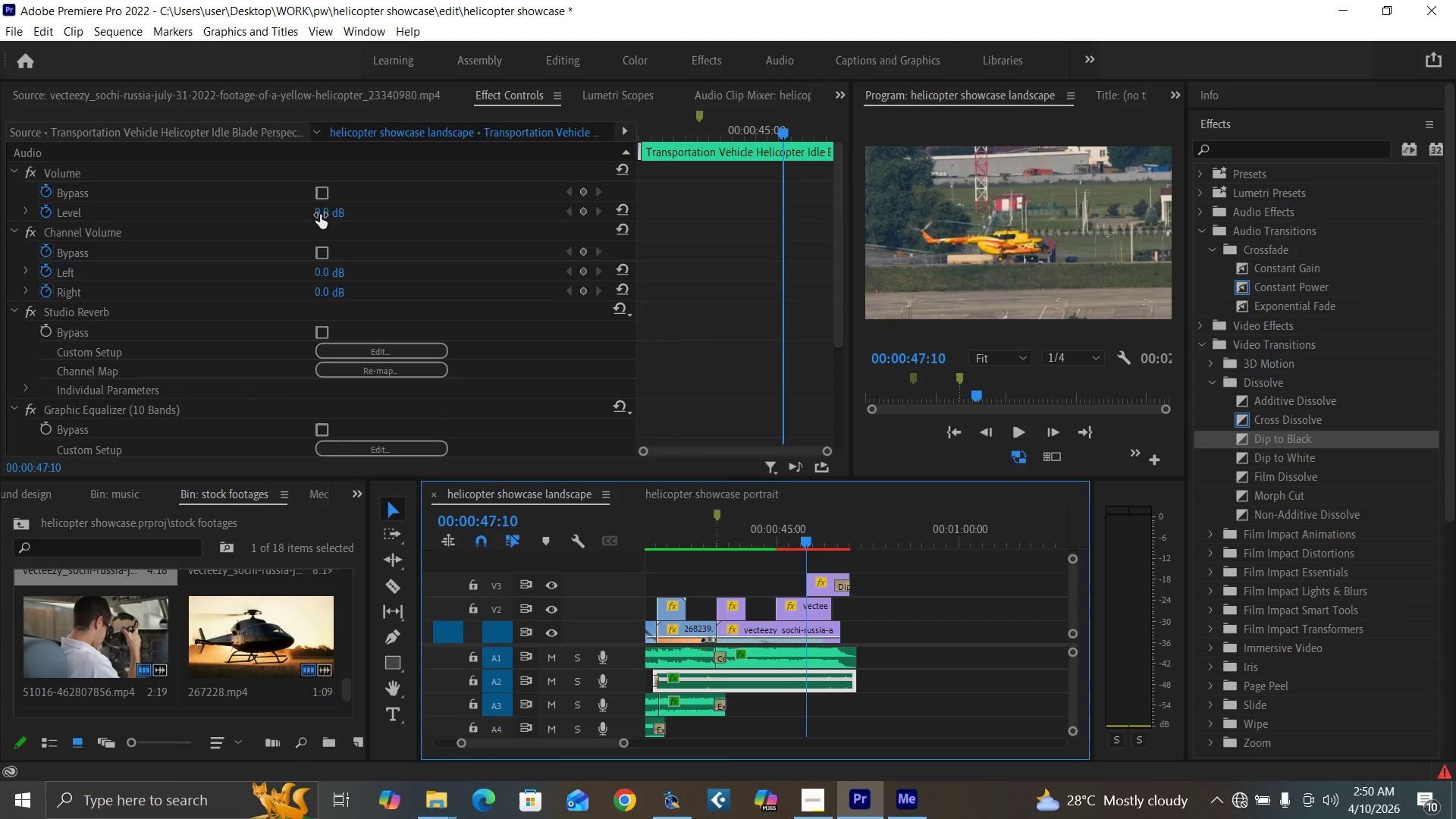 
left_click([321, 213])
 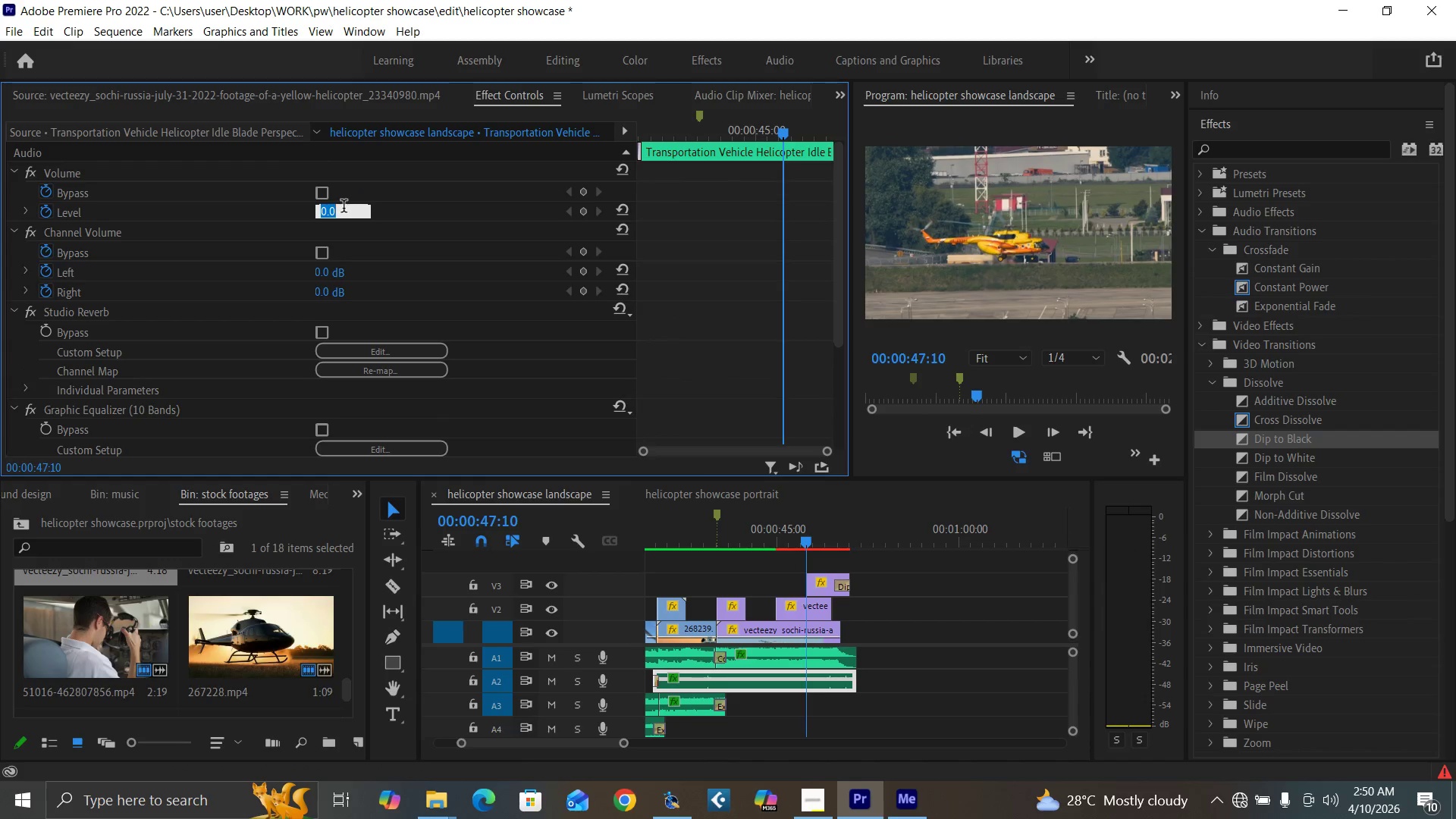 
key(0)
 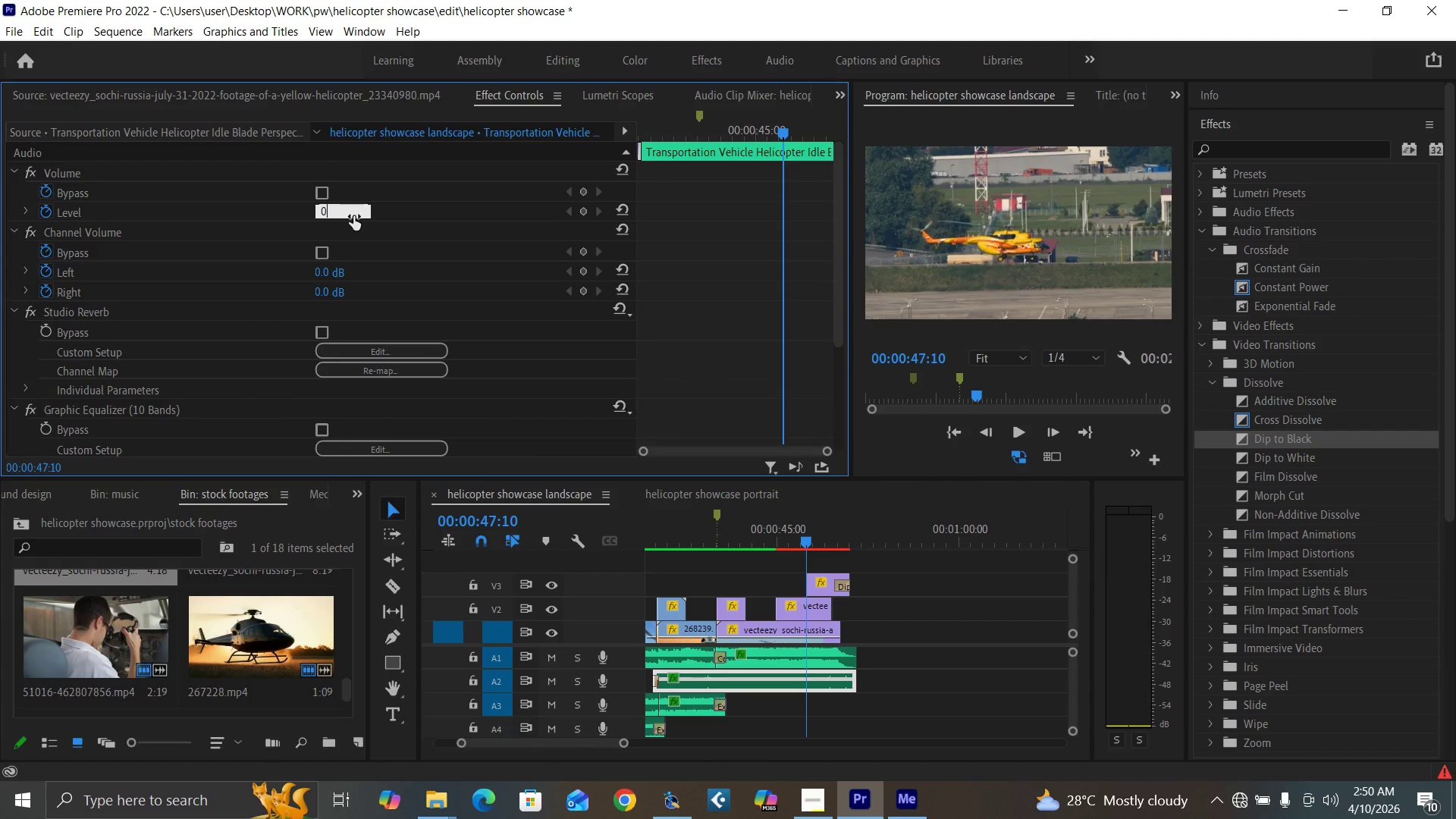 
key(Enter)
 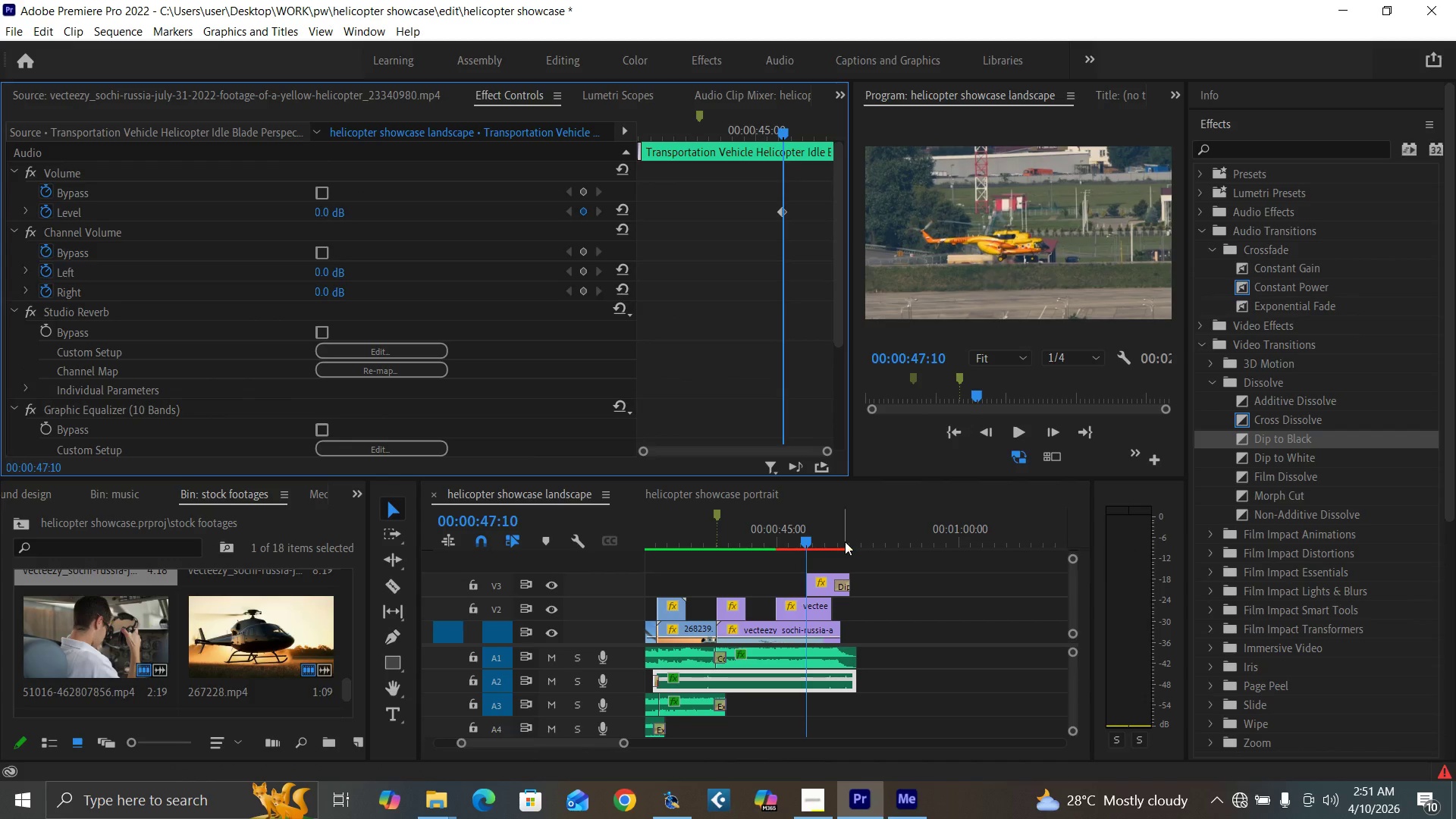 
left_click_drag(start_coordinate=[845, 541], to_coordinate=[857, 551])
 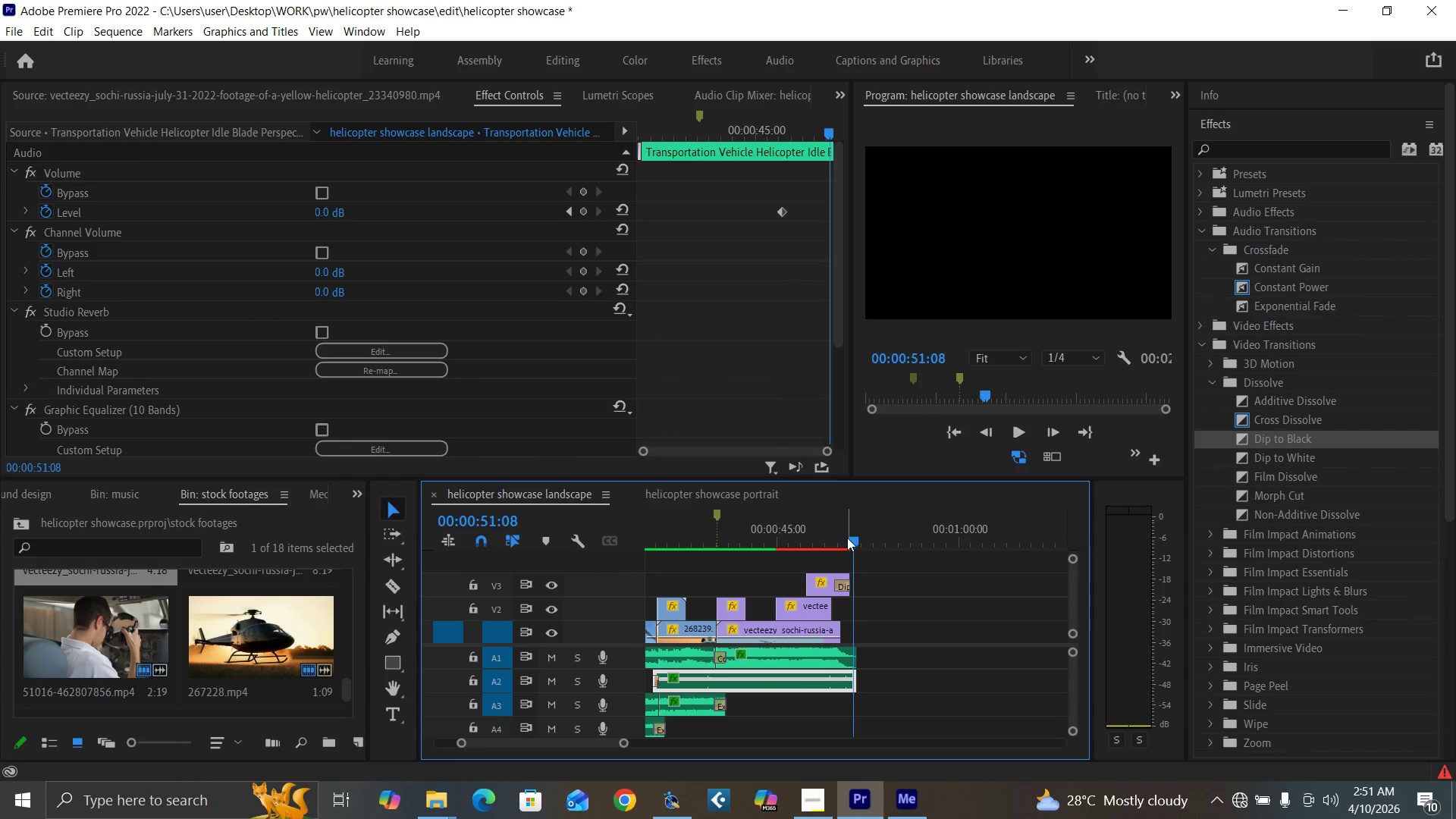 
left_click_drag(start_coordinate=[850, 540], to_coordinate=[836, 539])
 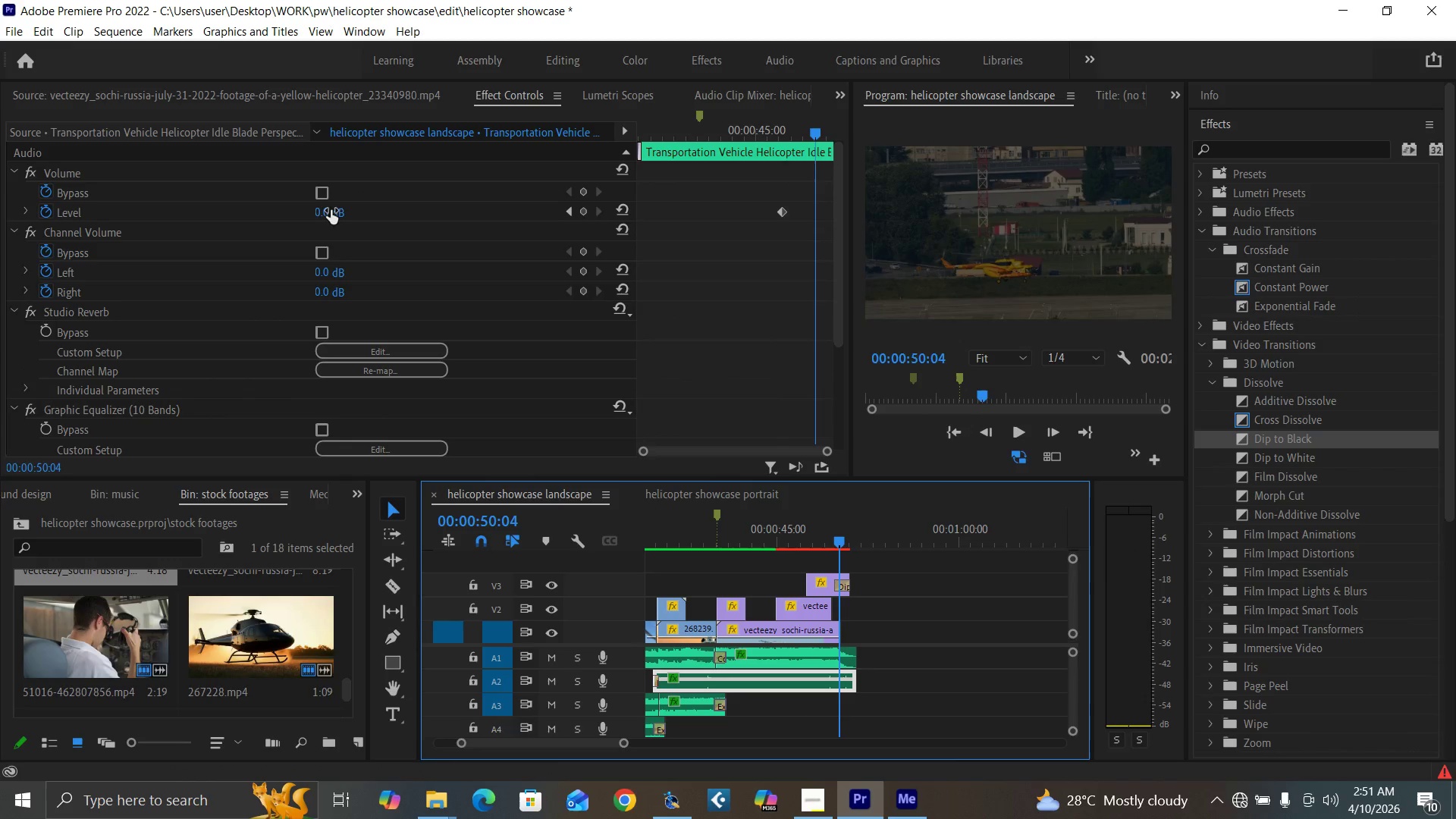 
left_click([326, 211])
 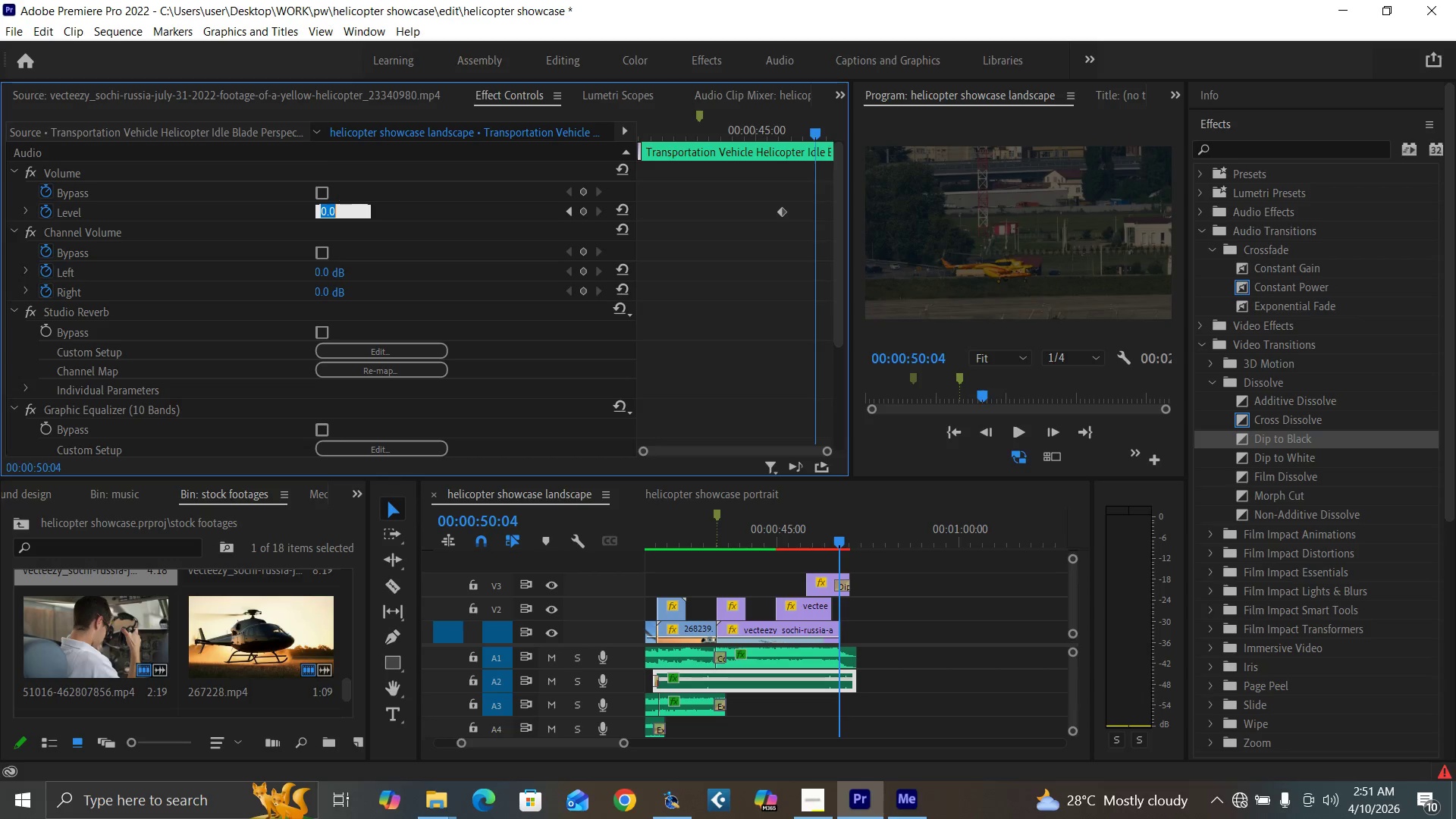 
key(Minus)
 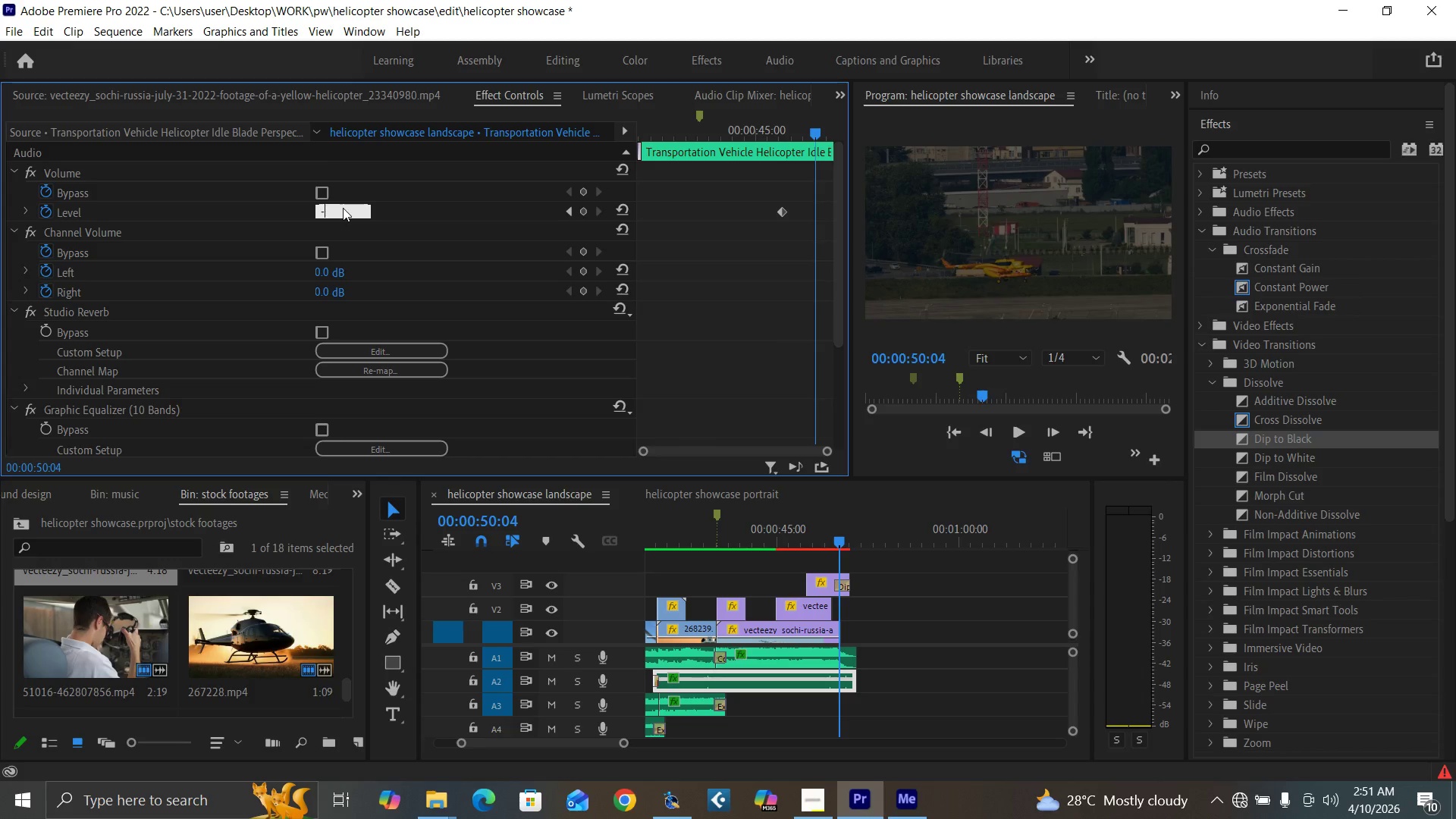 
key(6)
 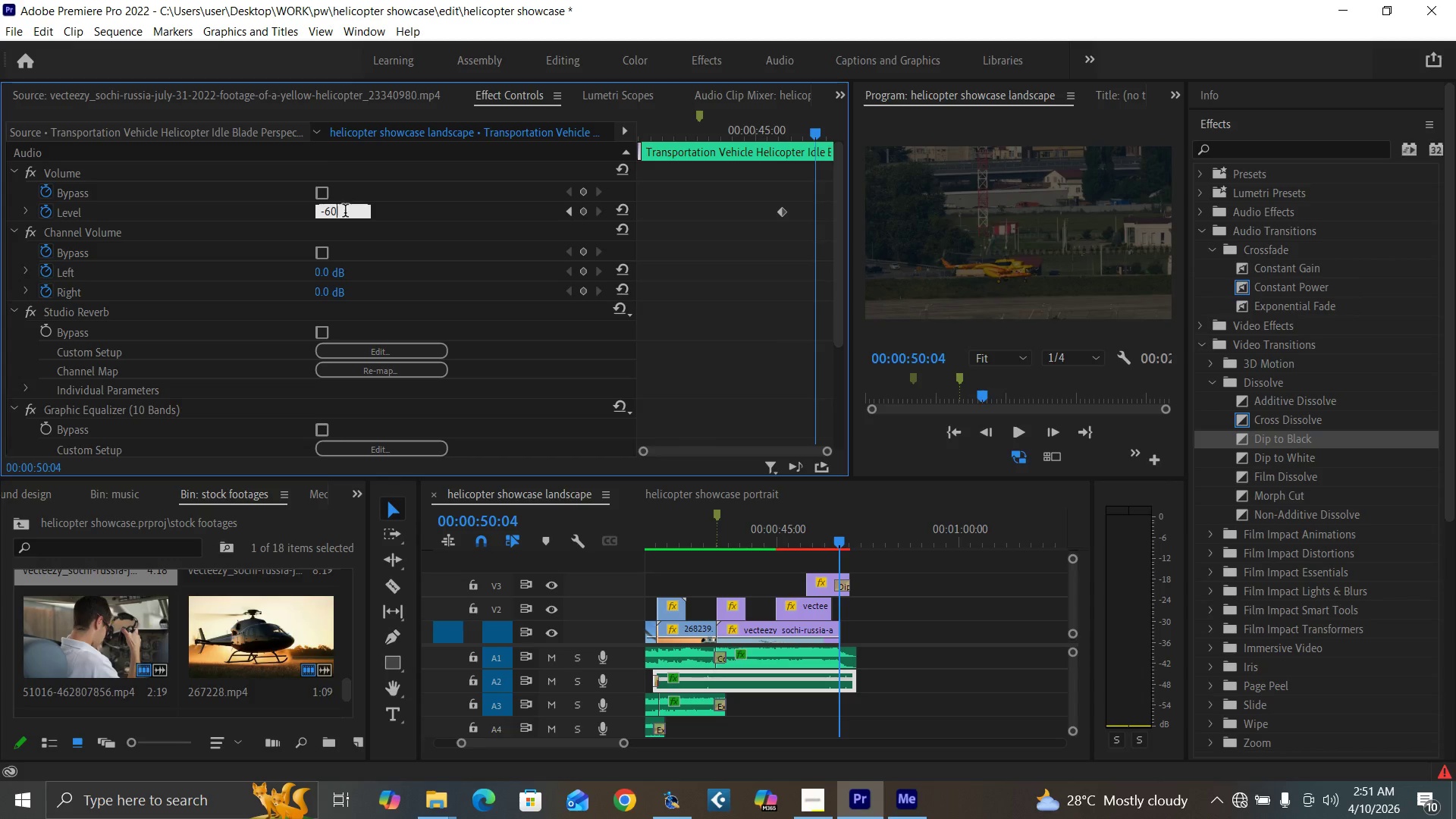 
key(0)
 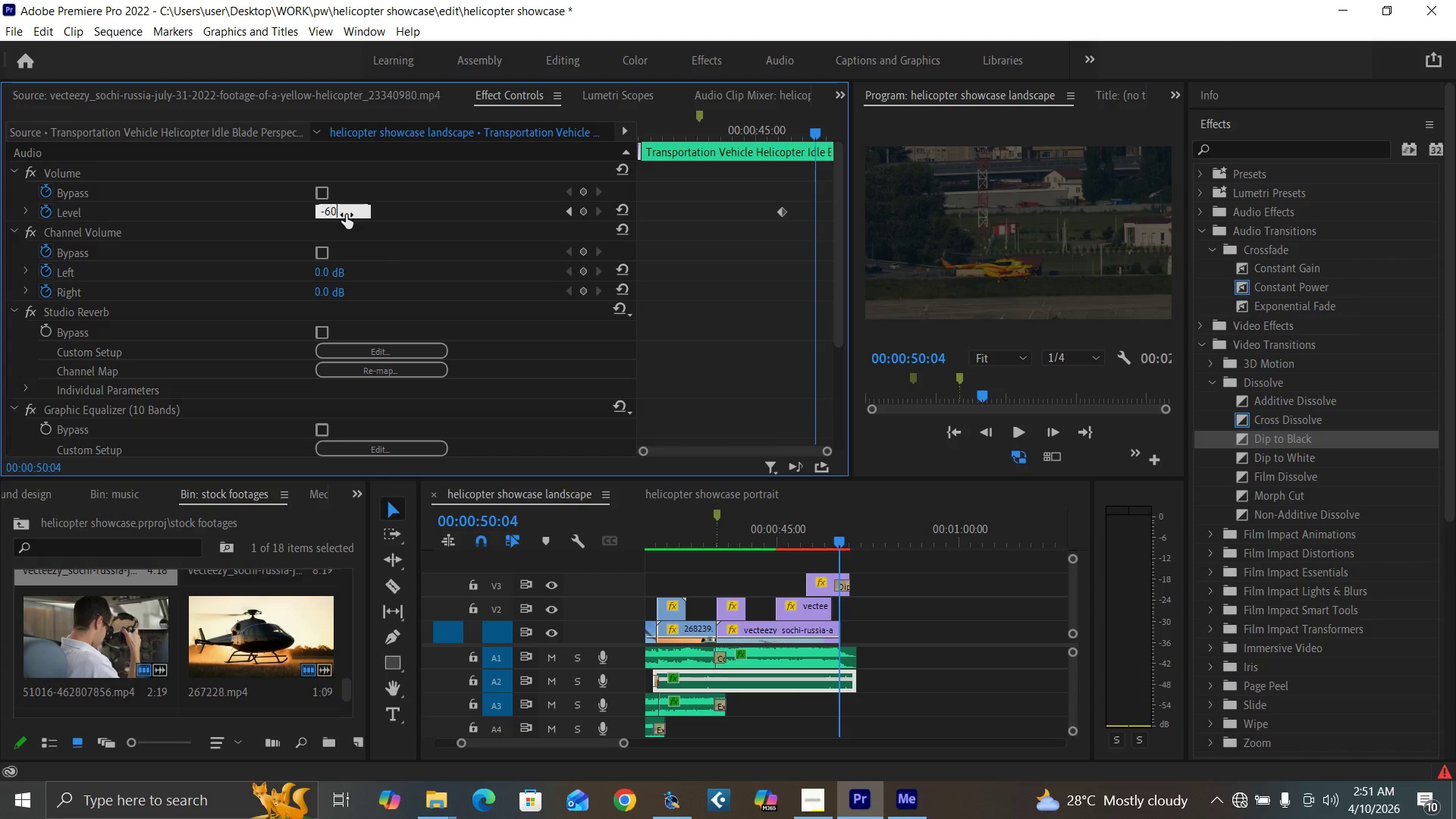 
key(Enter)
 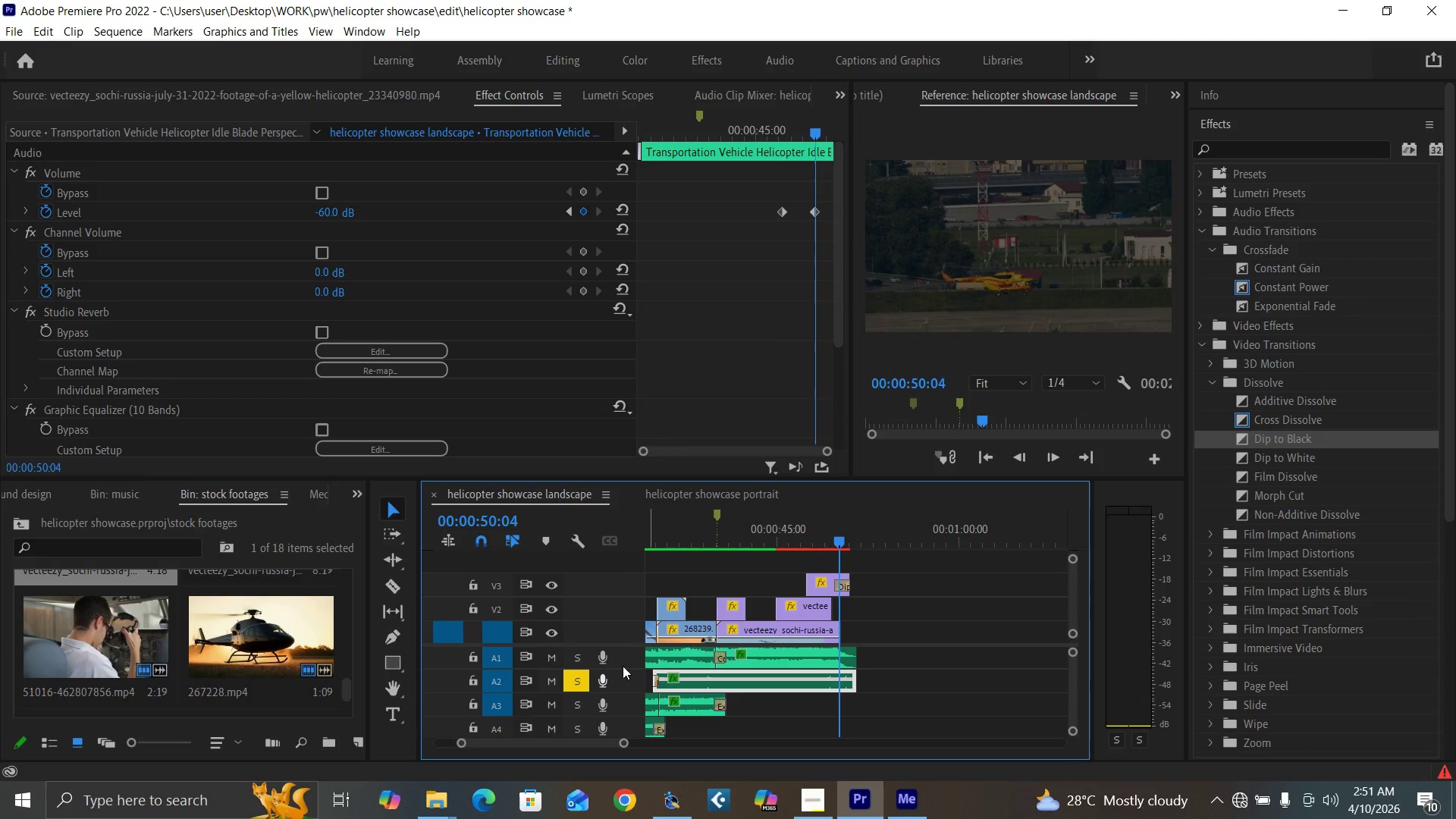 
left_click_drag(start_coordinate=[770, 537], to_coordinate=[761, 534])
 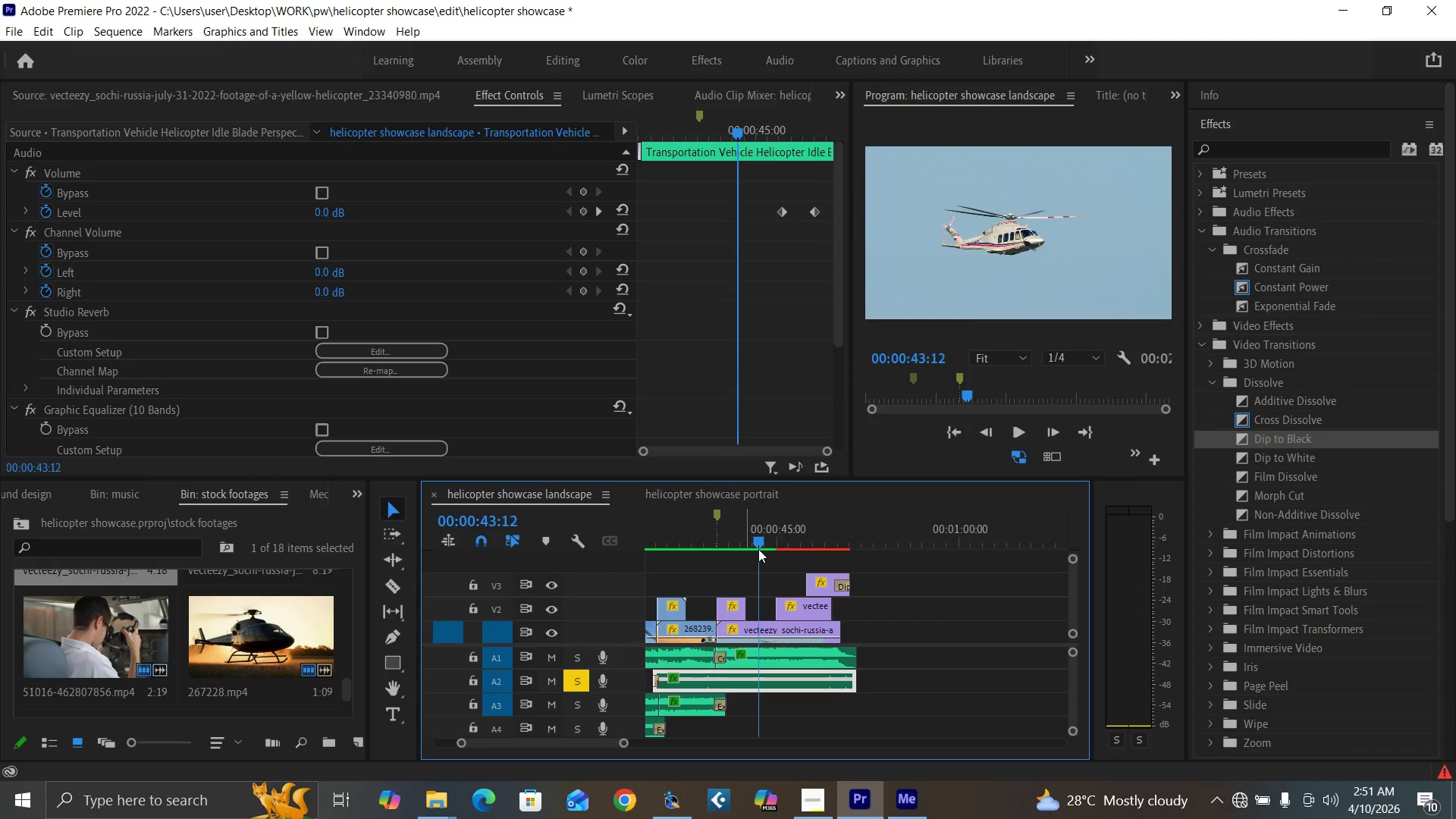 
key(Space)
 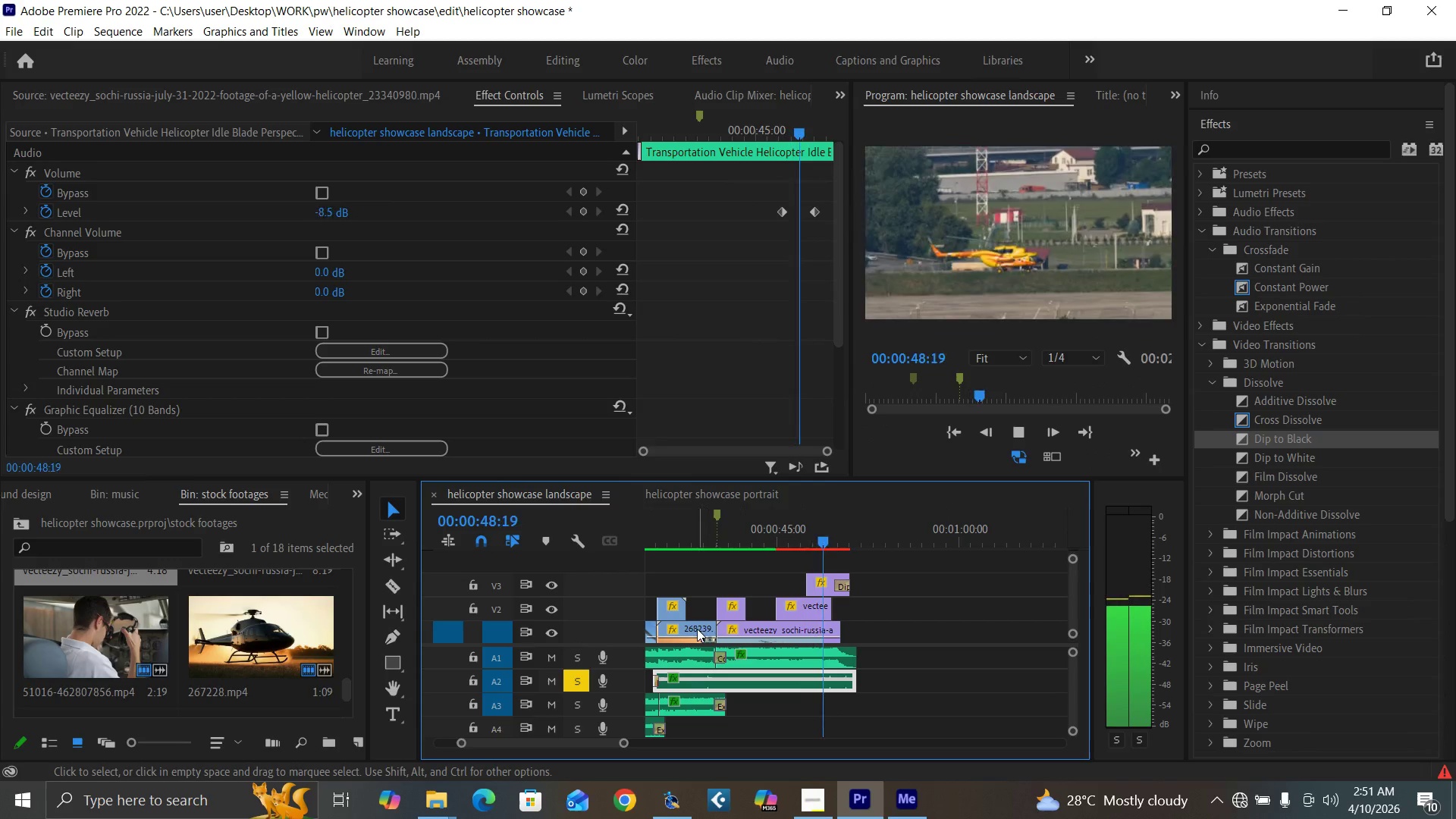 
wait(6.89)
 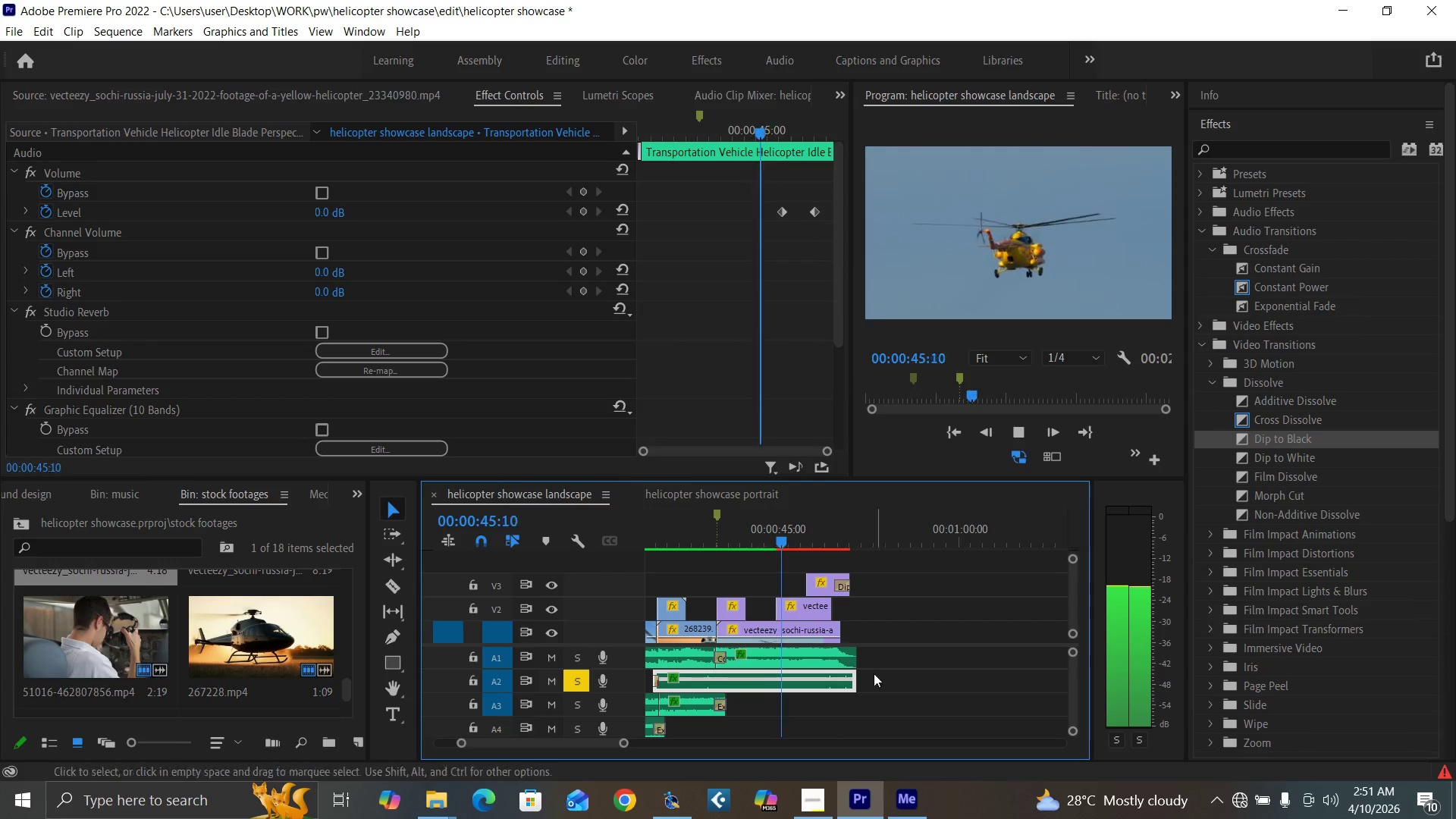 
key(Space)
 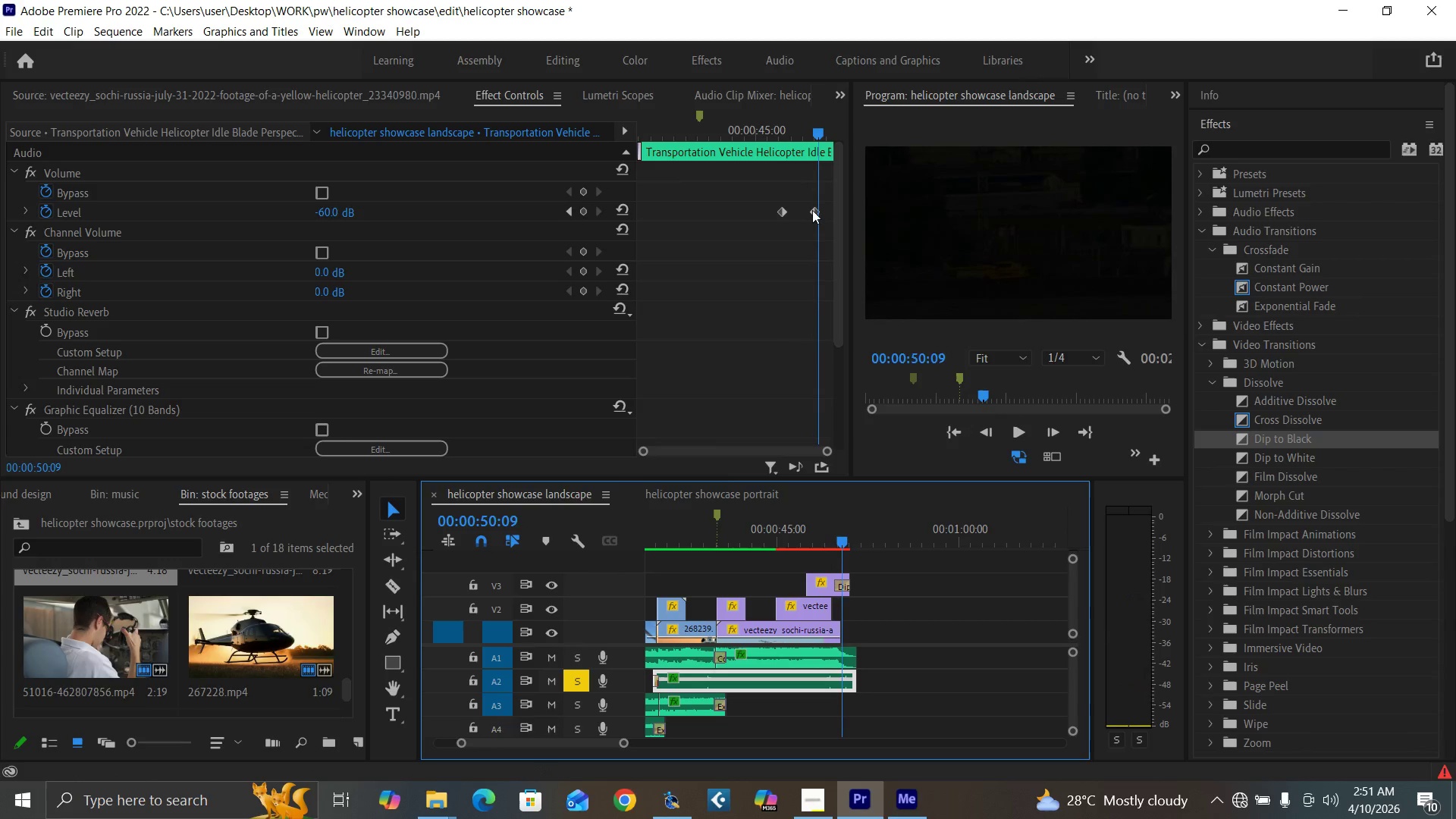 
left_click_drag(start_coordinate=[812, 210], to_coordinate=[805, 208])
 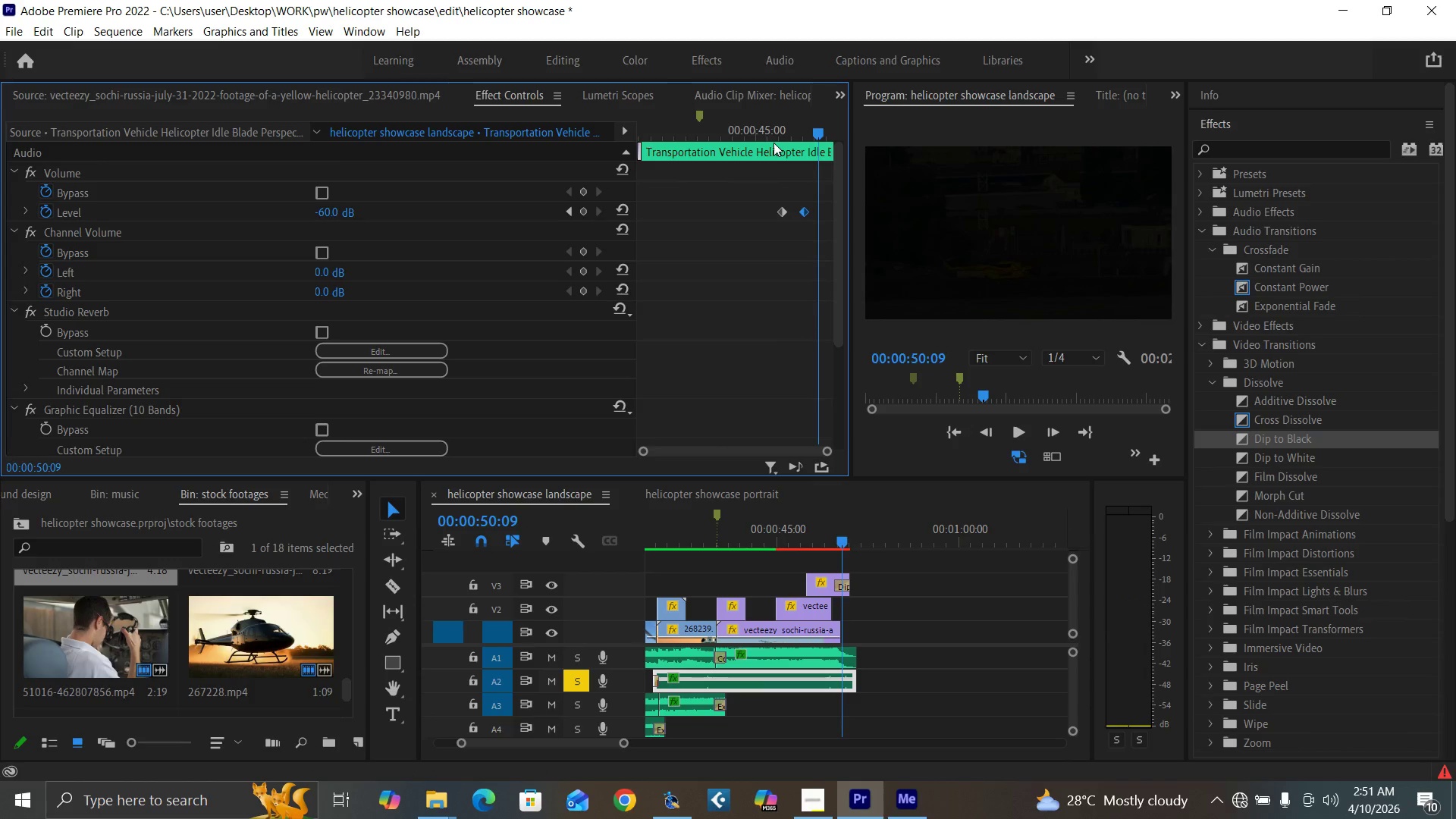 
left_click([774, 142])
 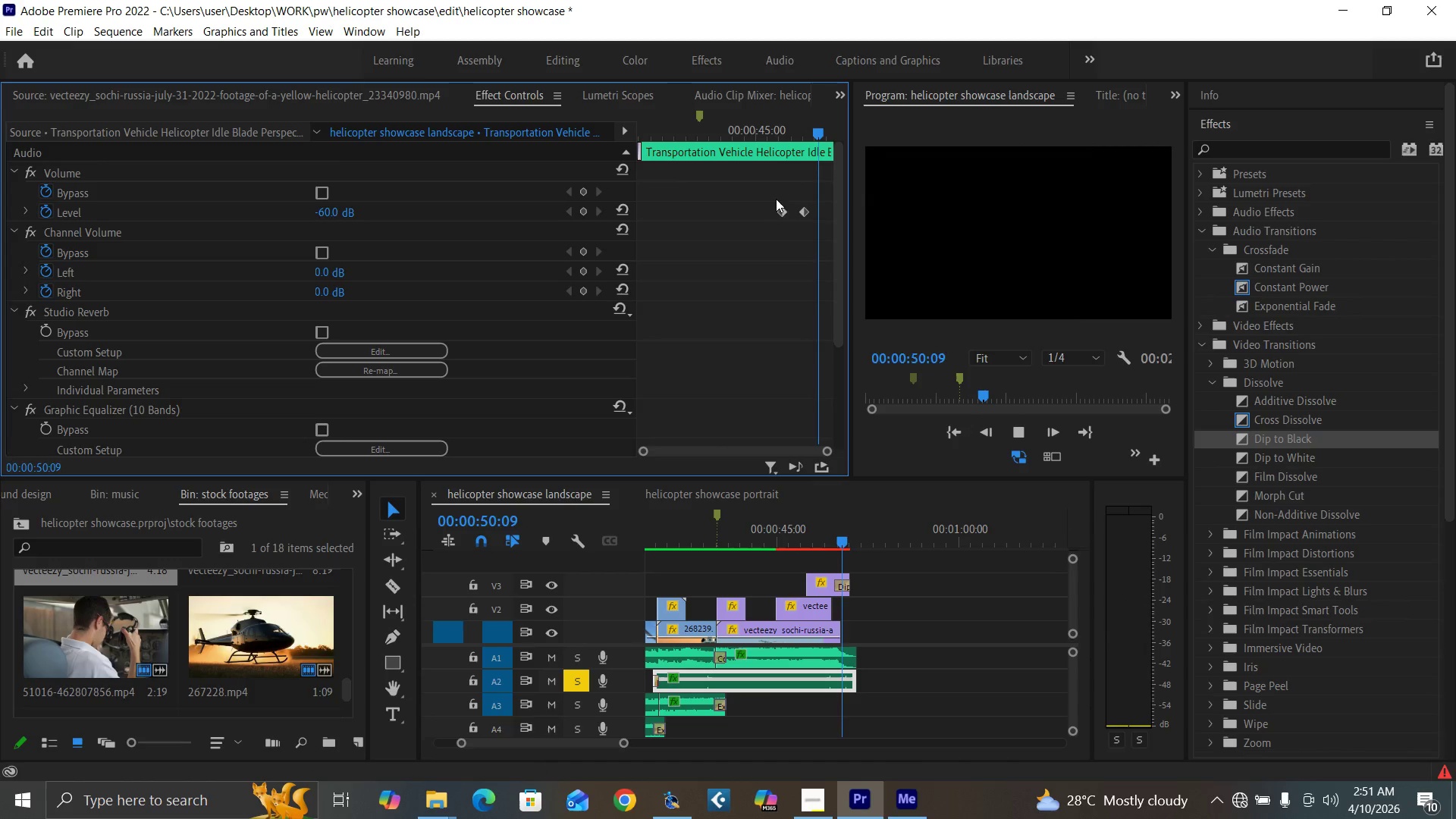 
key(Space)
 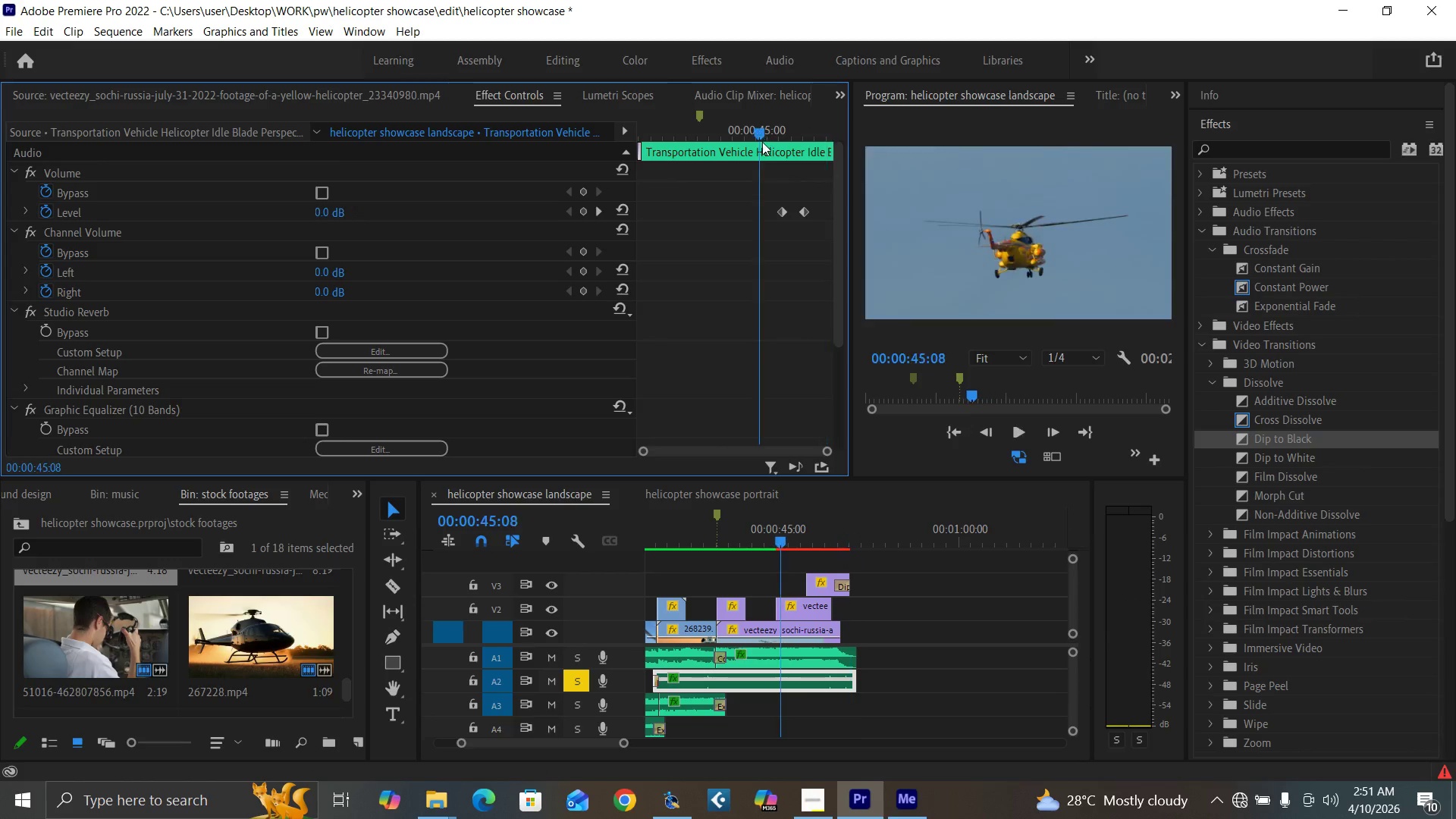 
key(Space)
 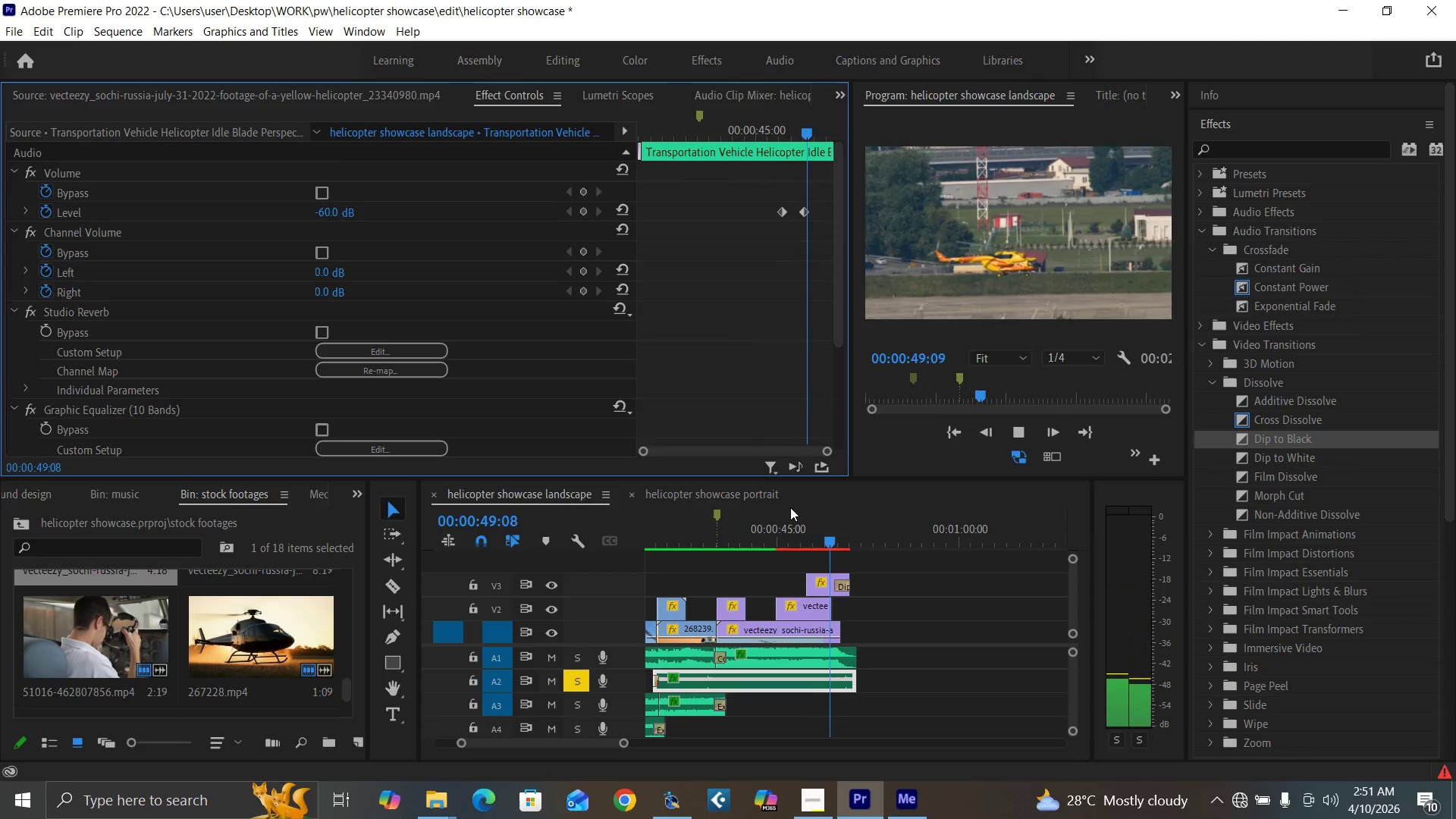 
wait(5.53)
 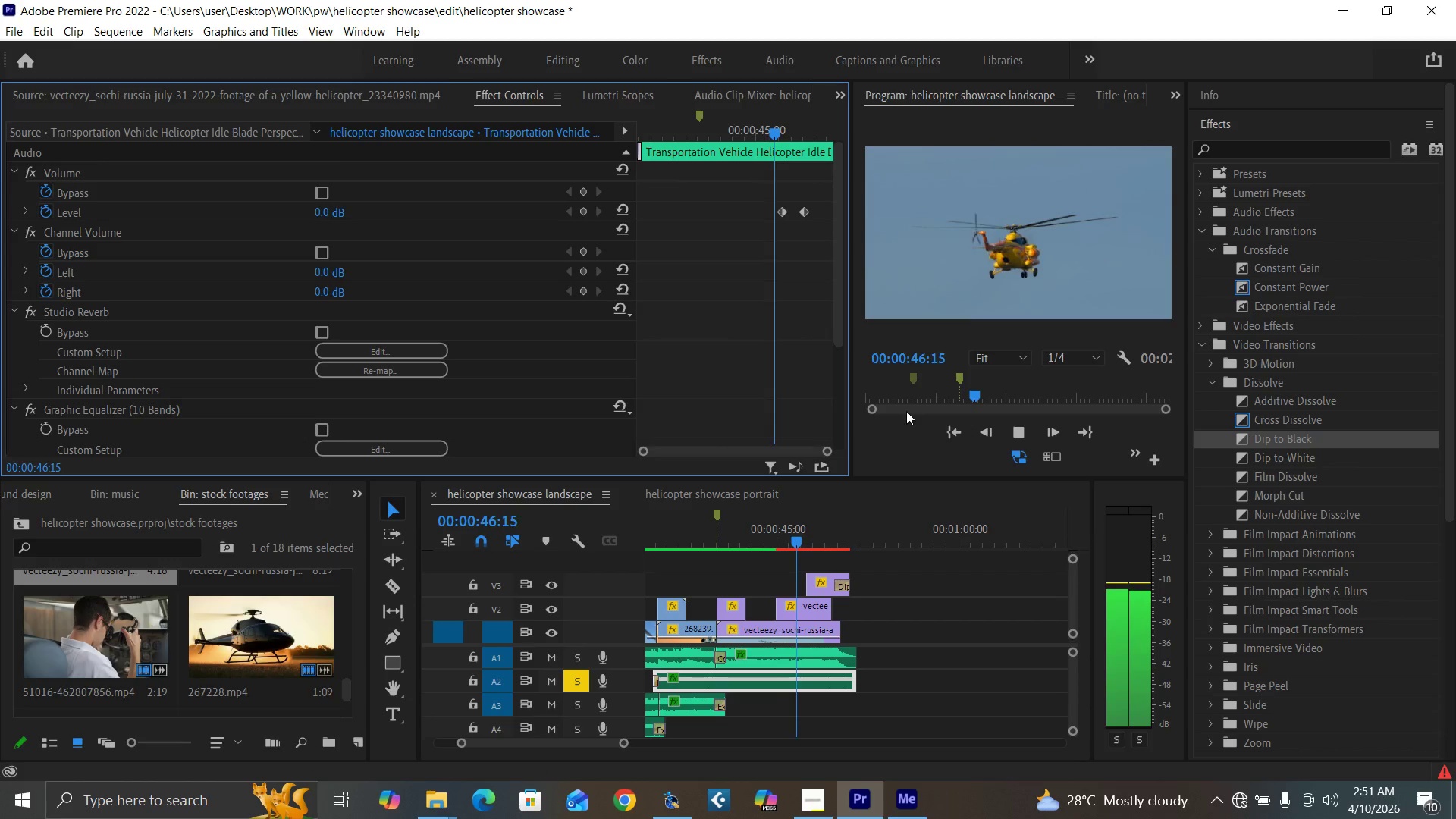 
key(Space)
 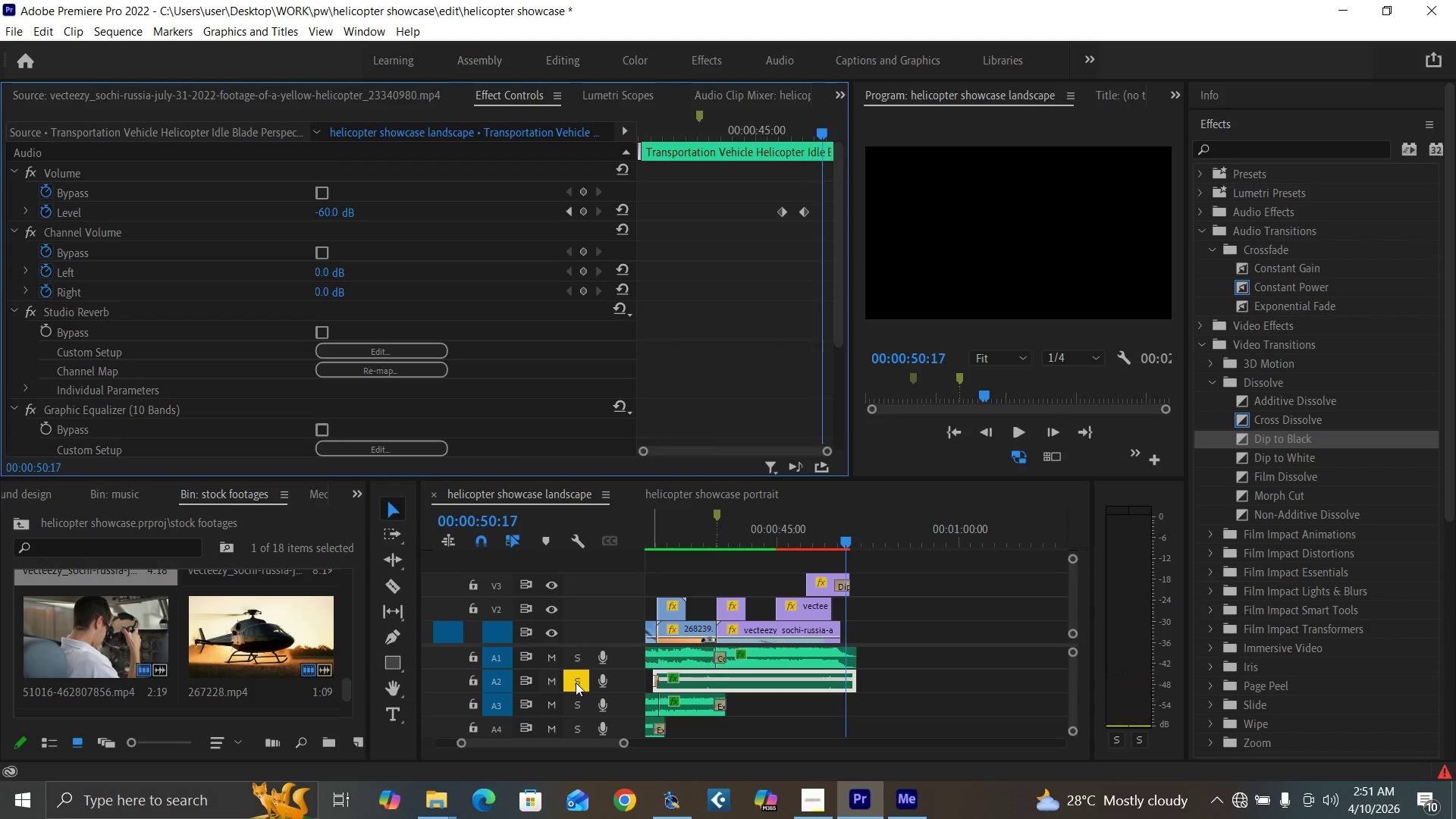 
left_click([576, 682])
 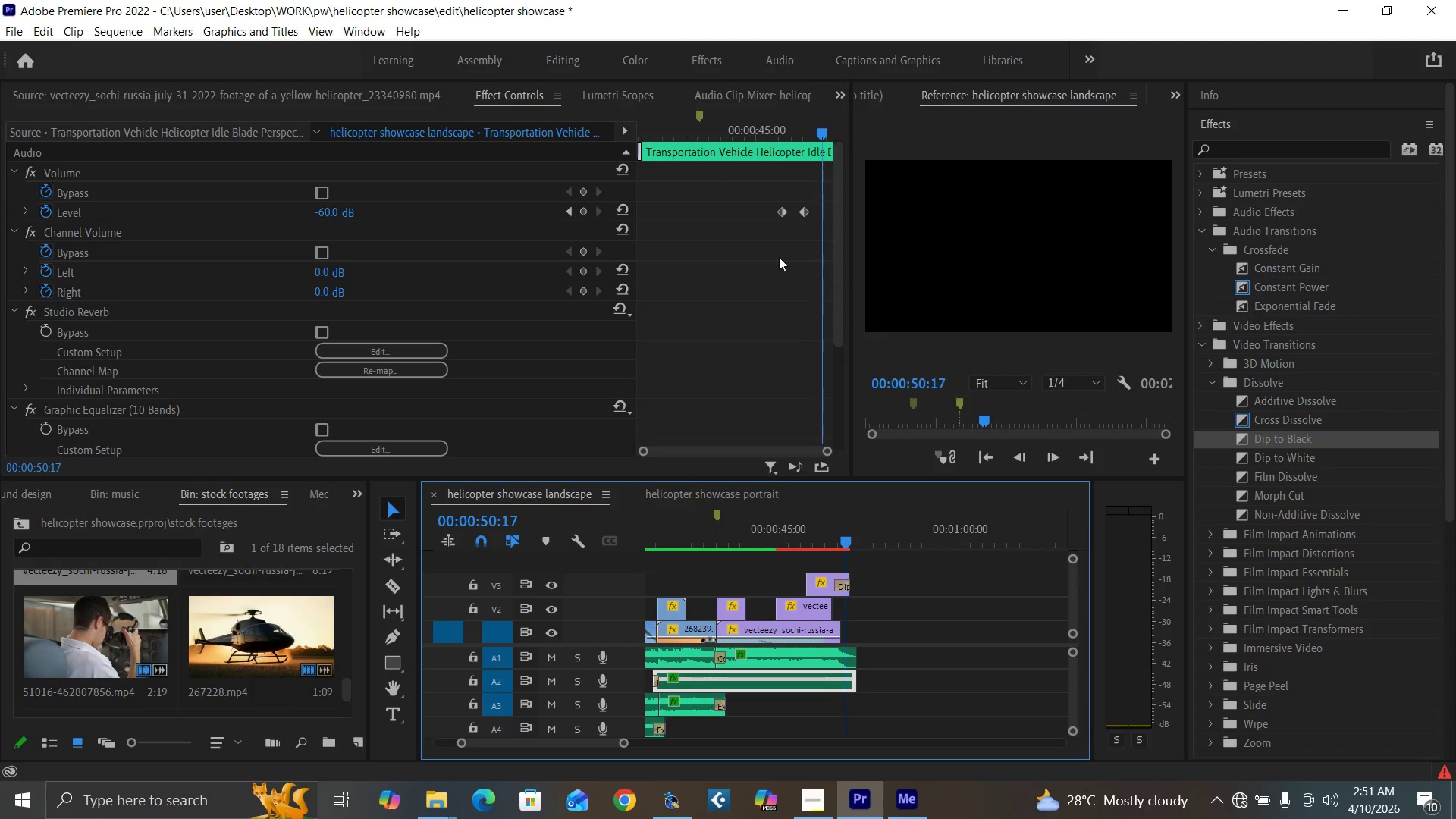 
left_click([746, 135])
 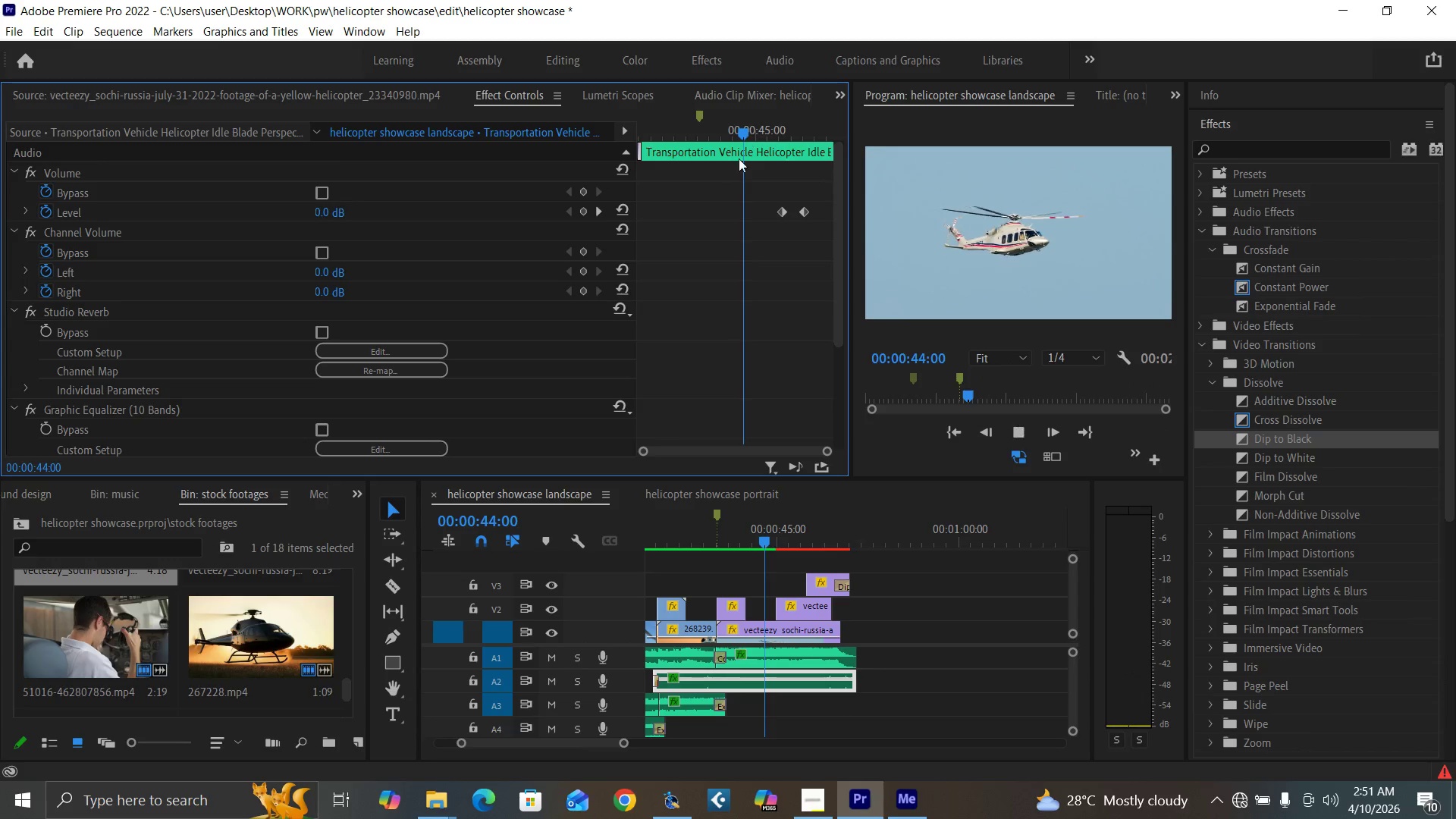 
key(Space)
 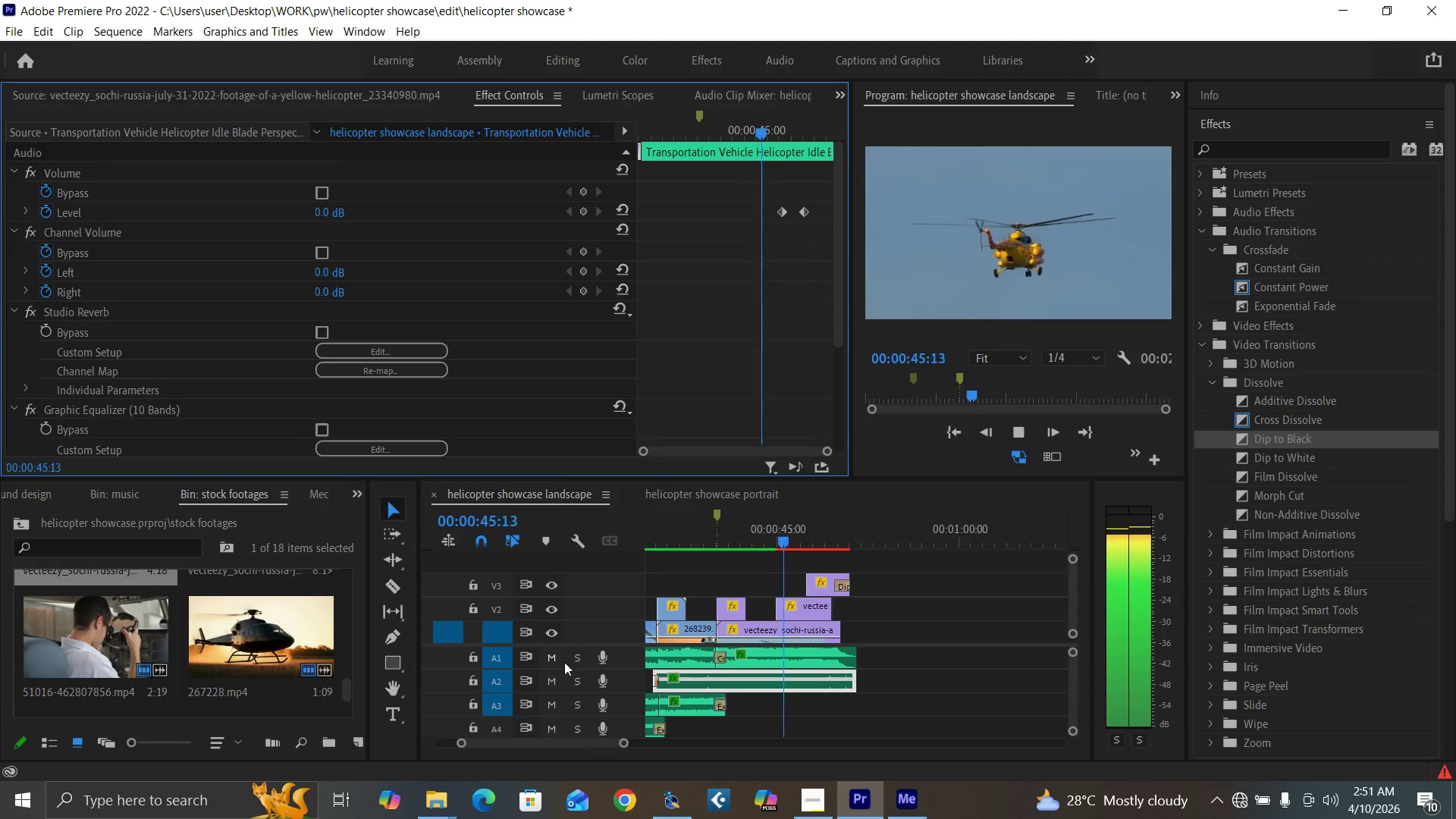 
left_click([570, 661])
 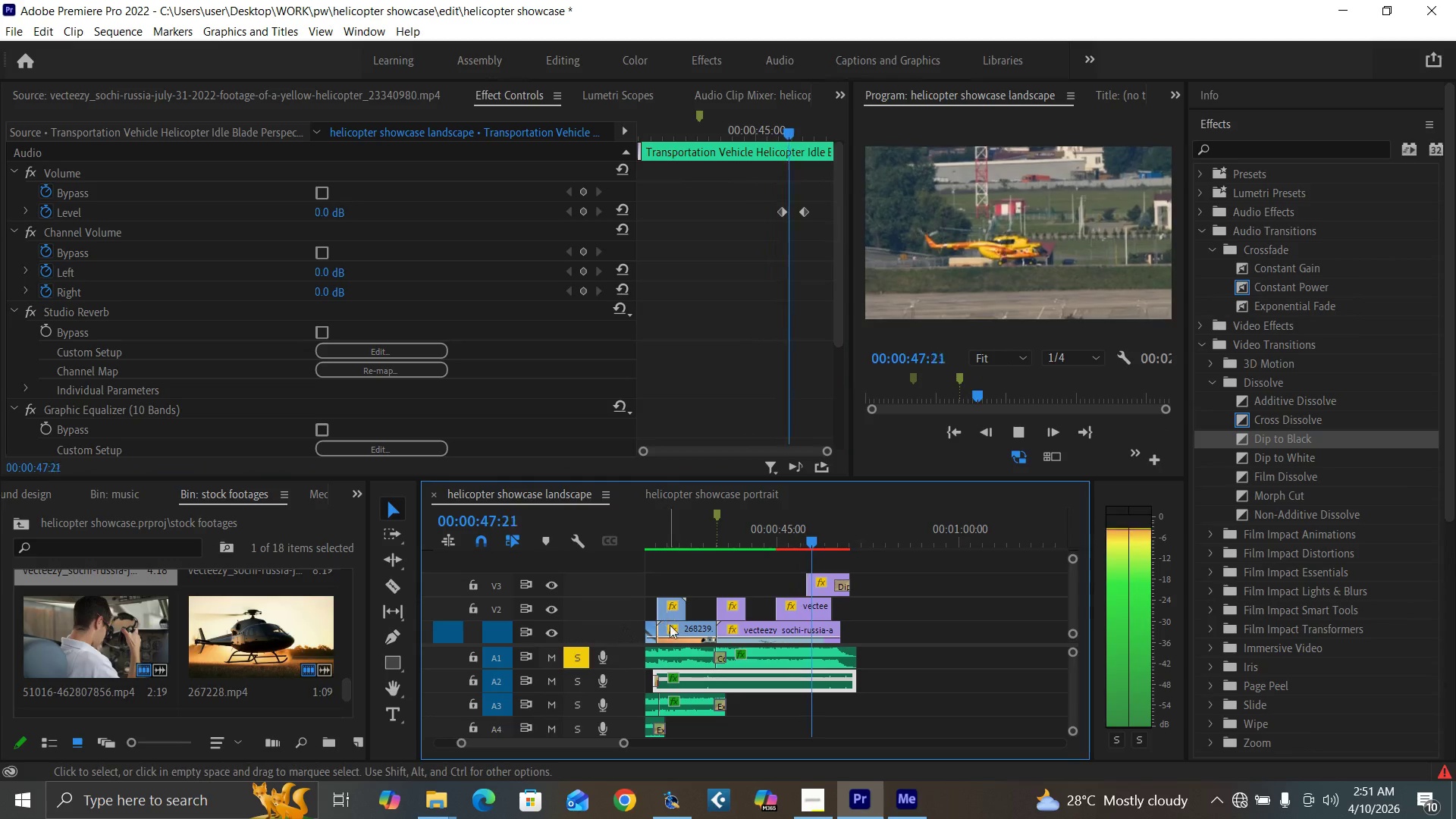 
key(Space)
 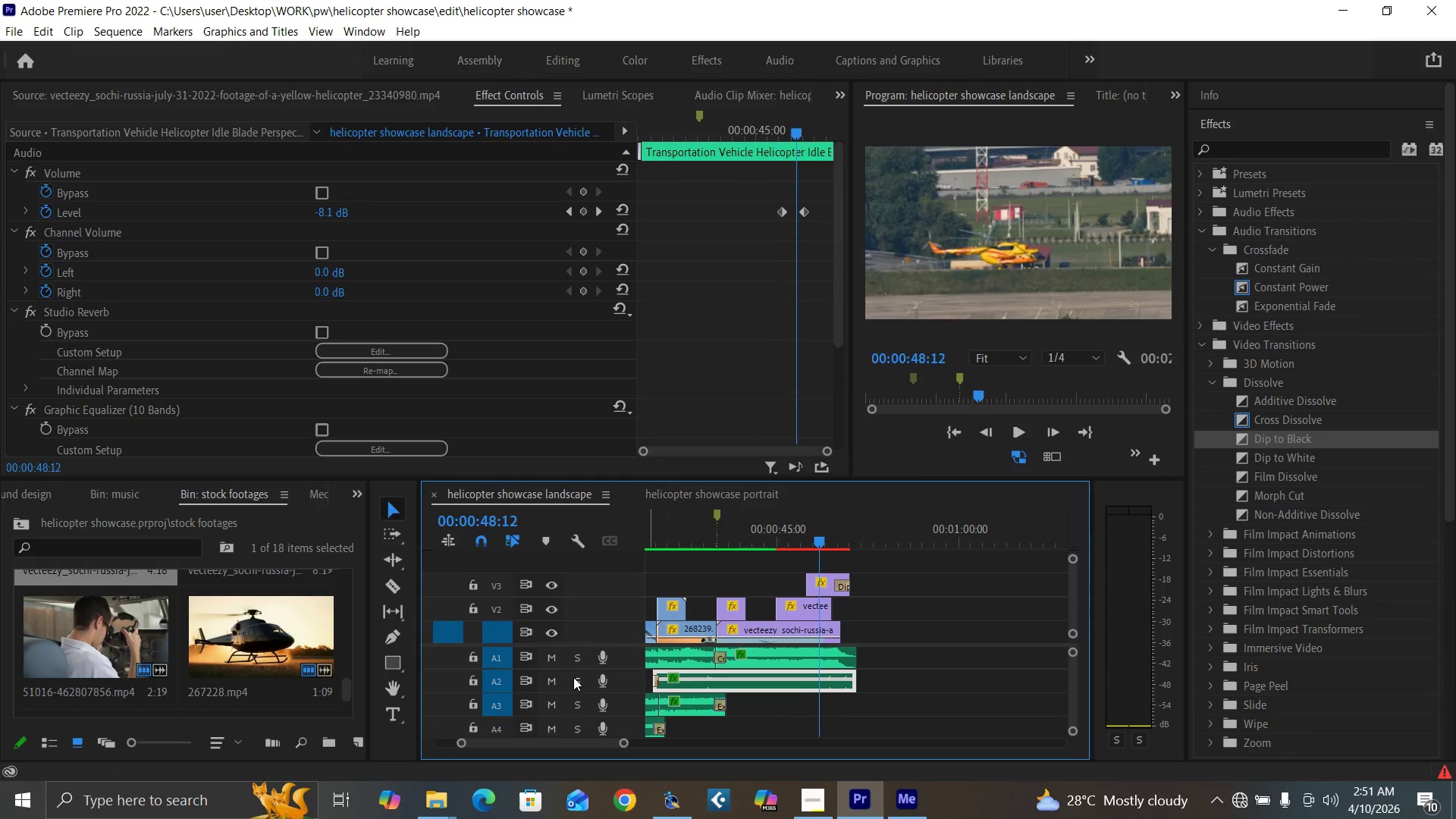 
double_click([574, 679])
 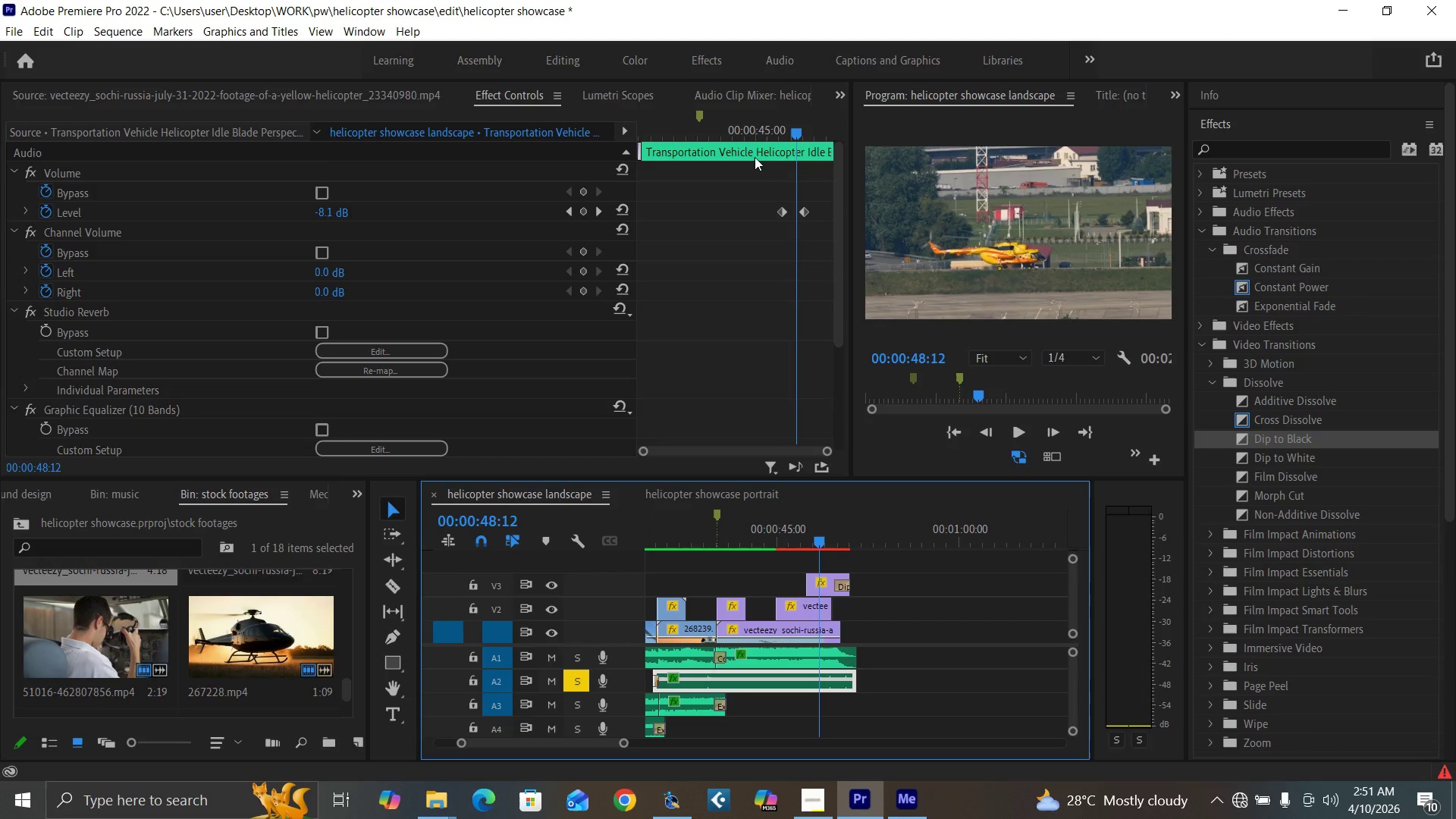 
left_click([755, 138])
 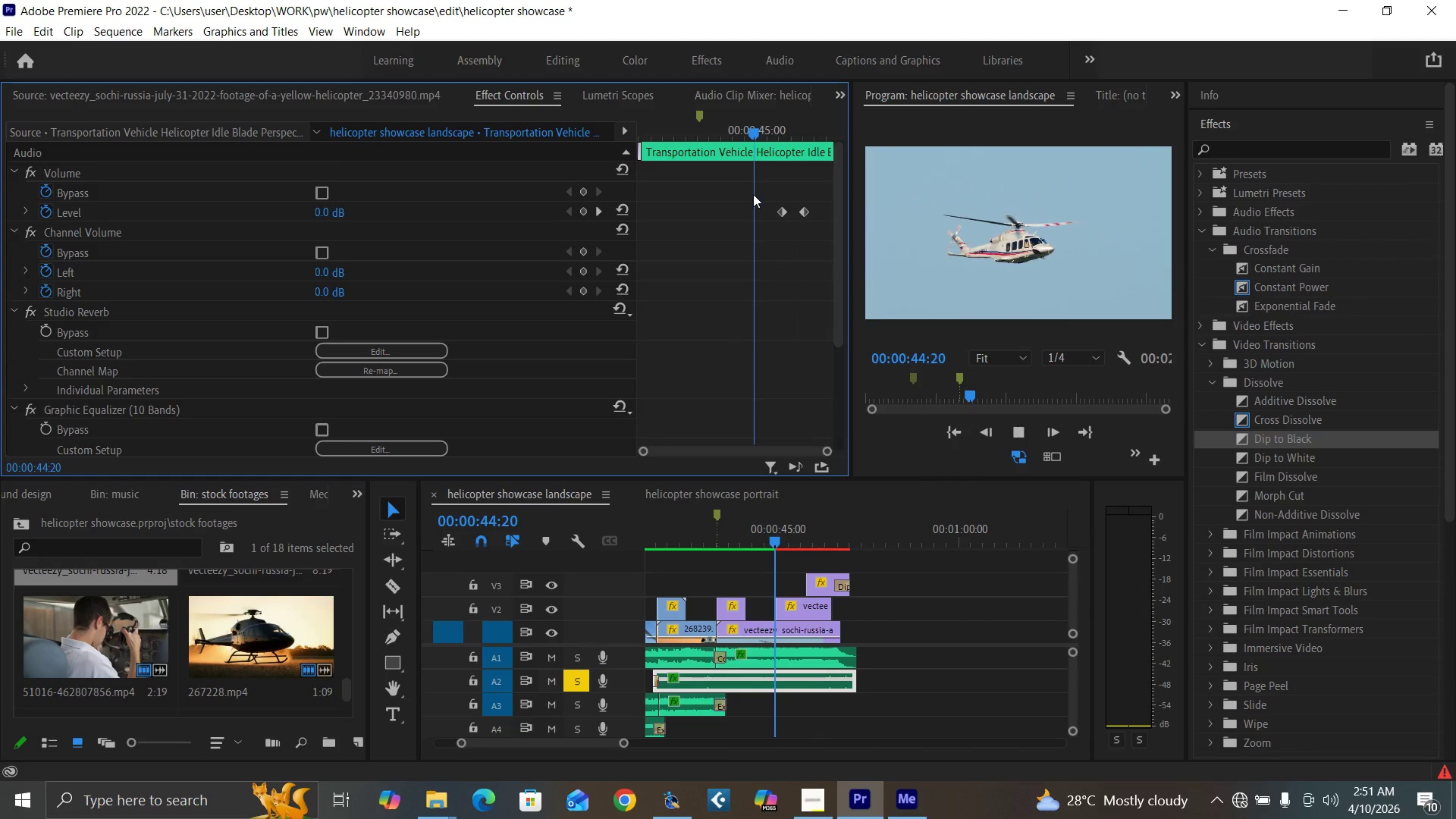 
key(Space)
 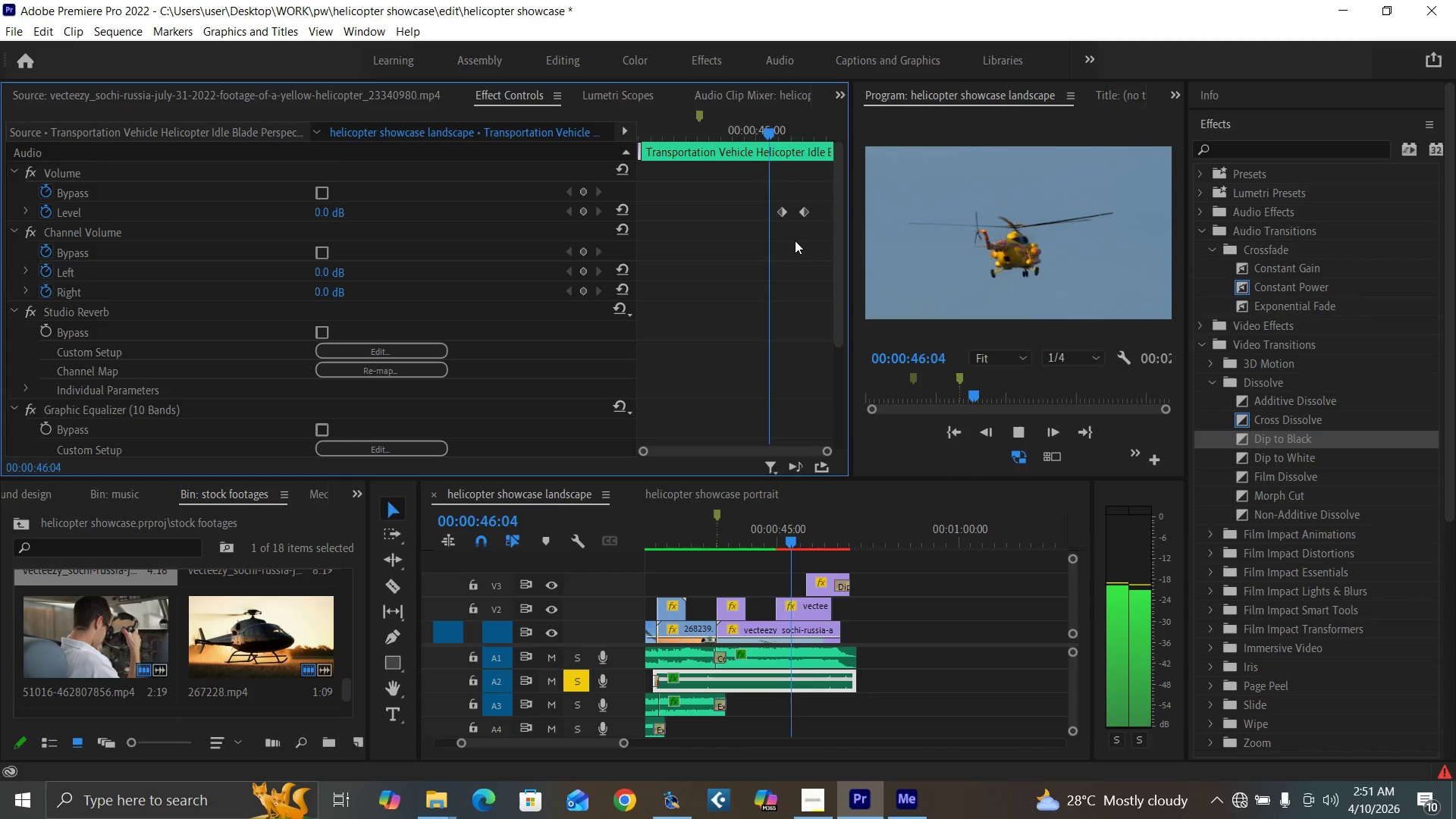 
key(Space)
 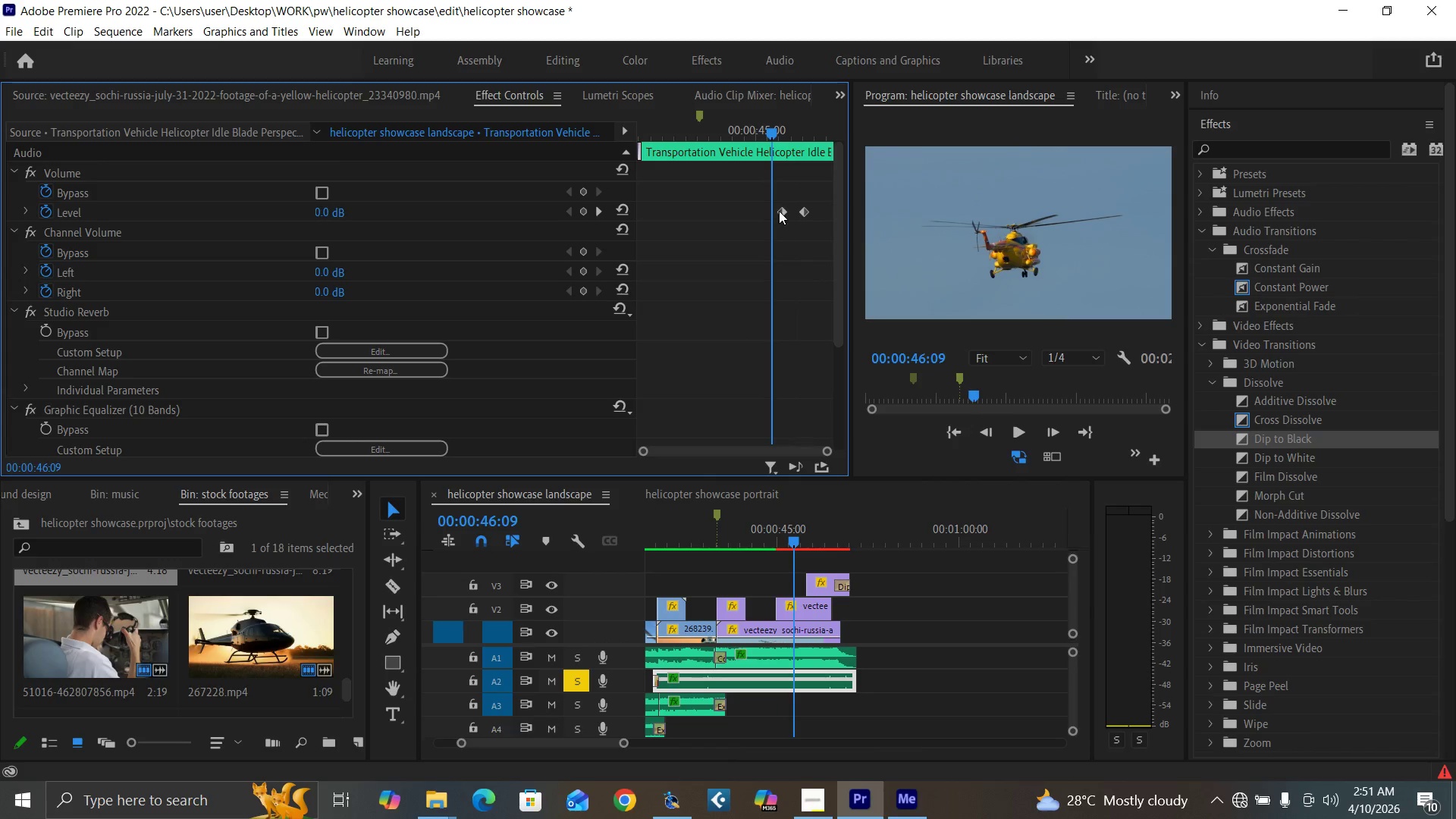 
left_click_drag(start_coordinate=[779, 211], to_coordinate=[774, 209])
 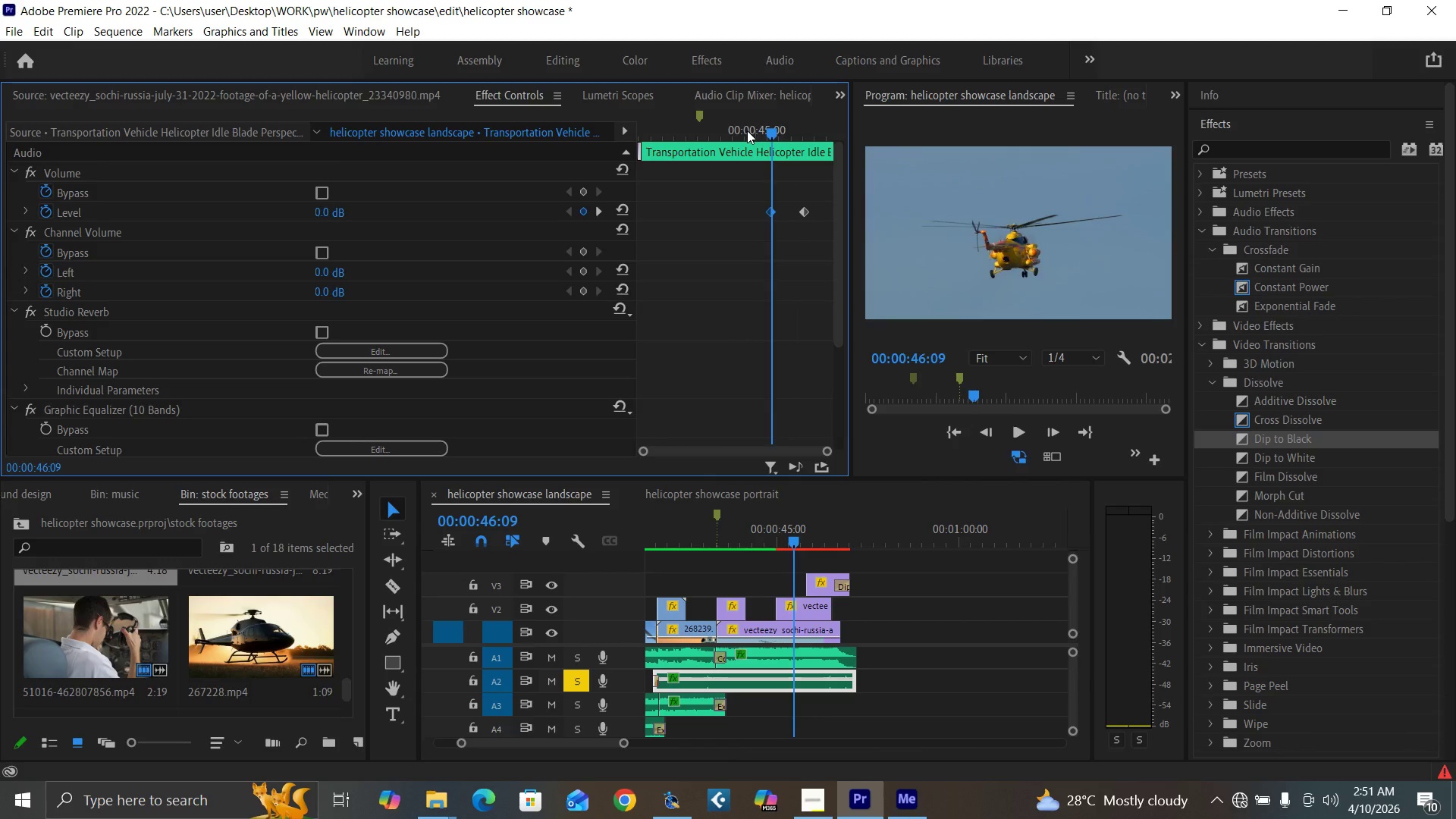 
left_click([747, 130])
 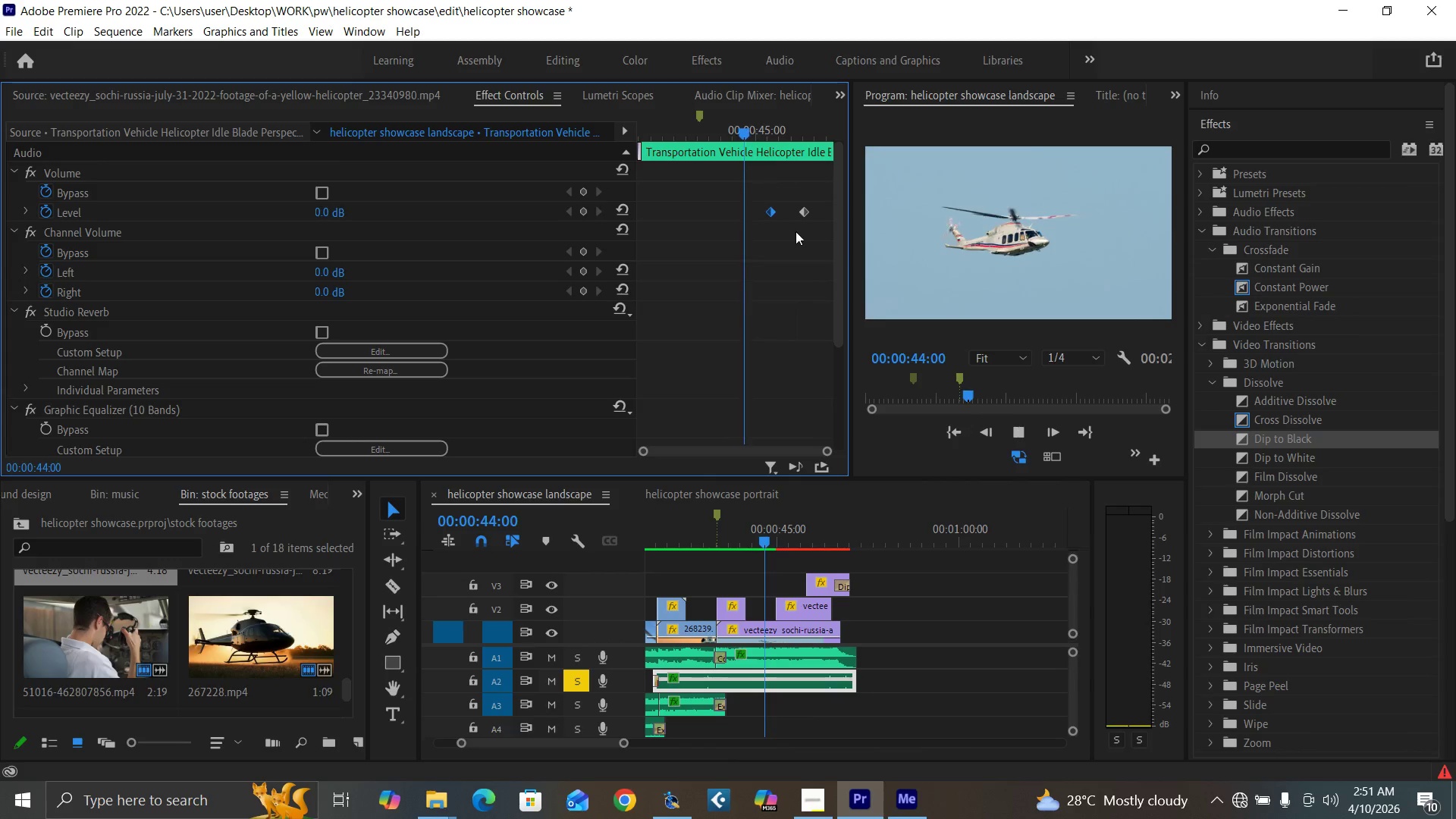 
key(Space)
 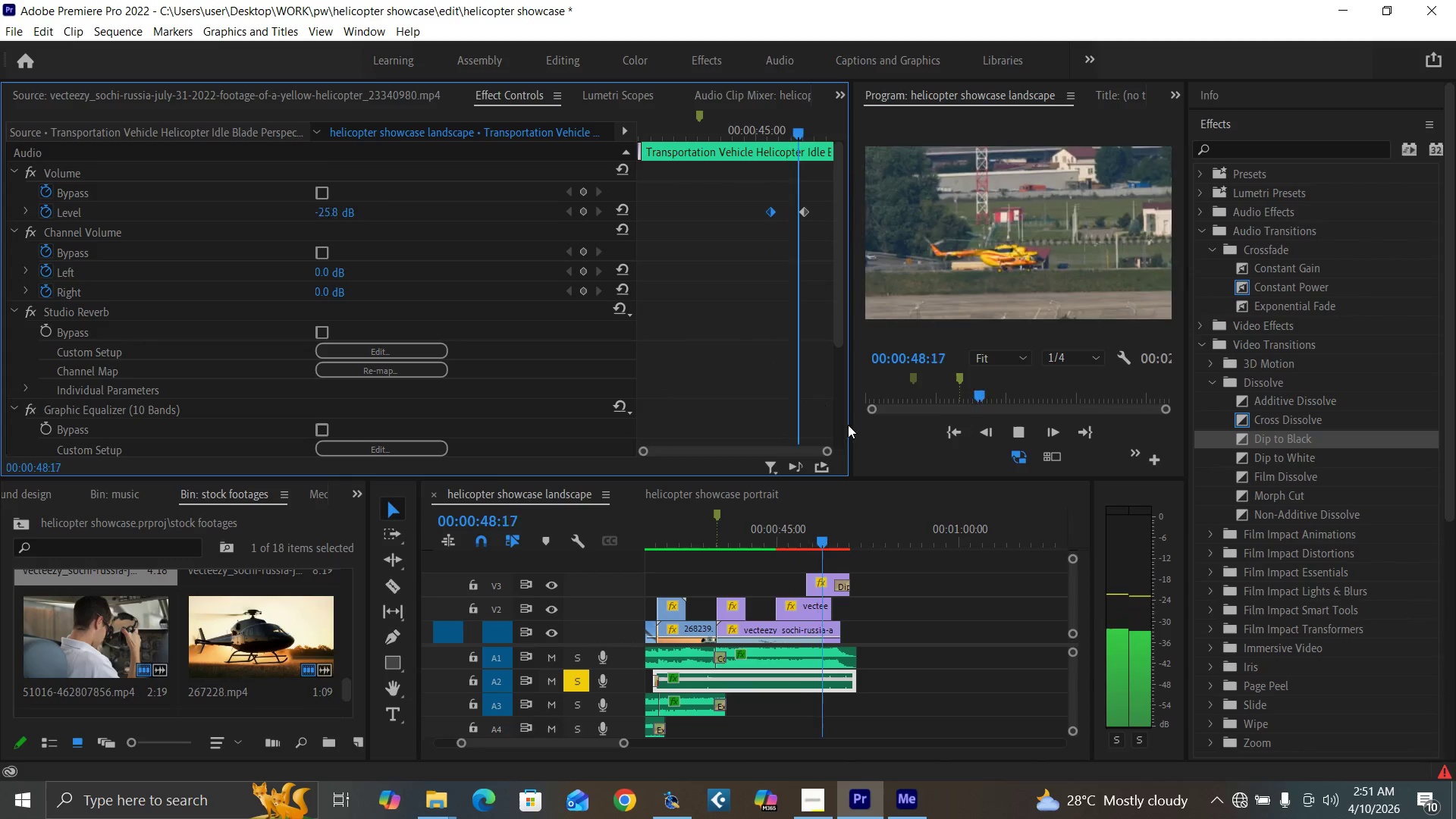 
wait(6.22)
 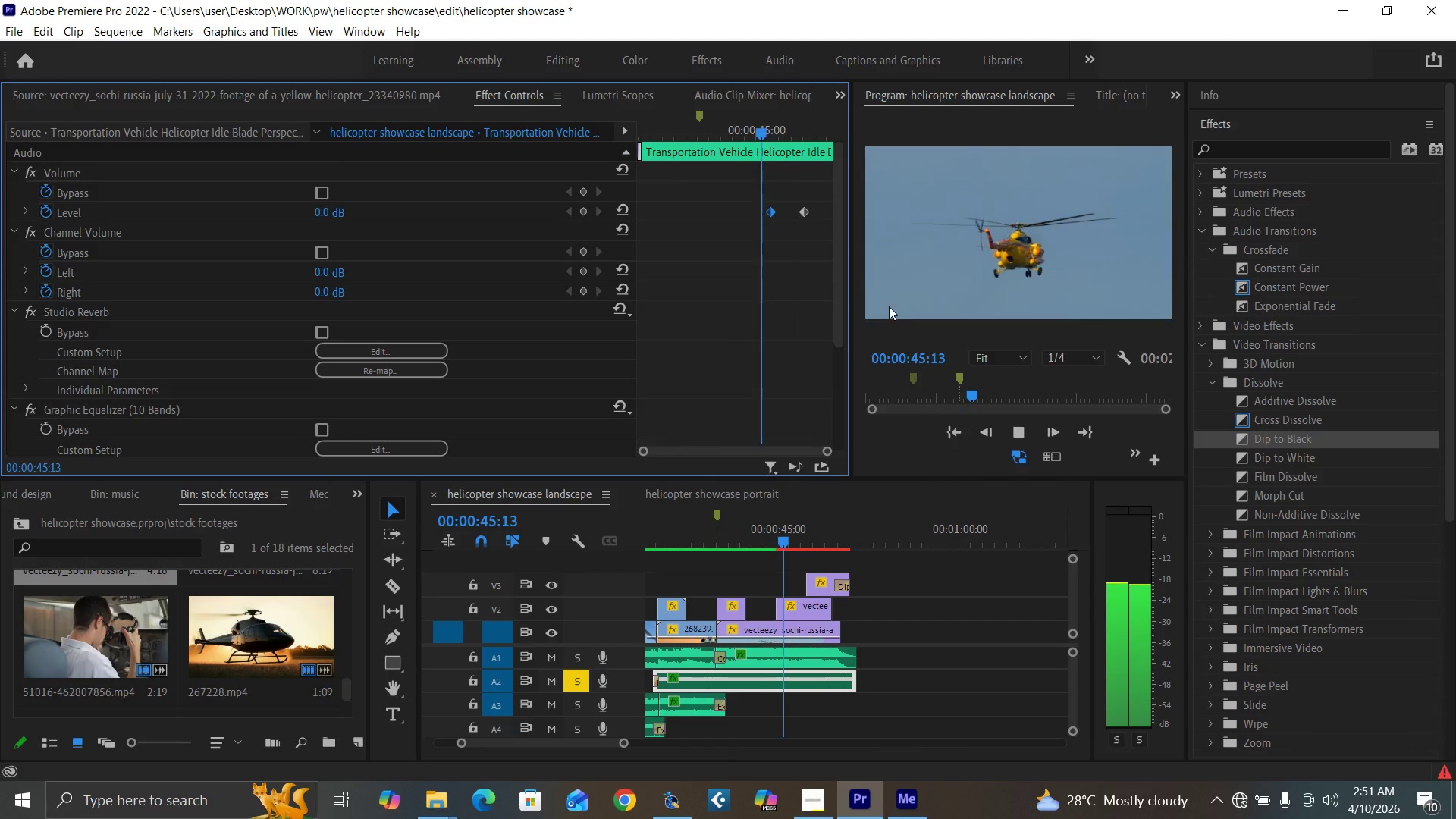 
key(Space)
 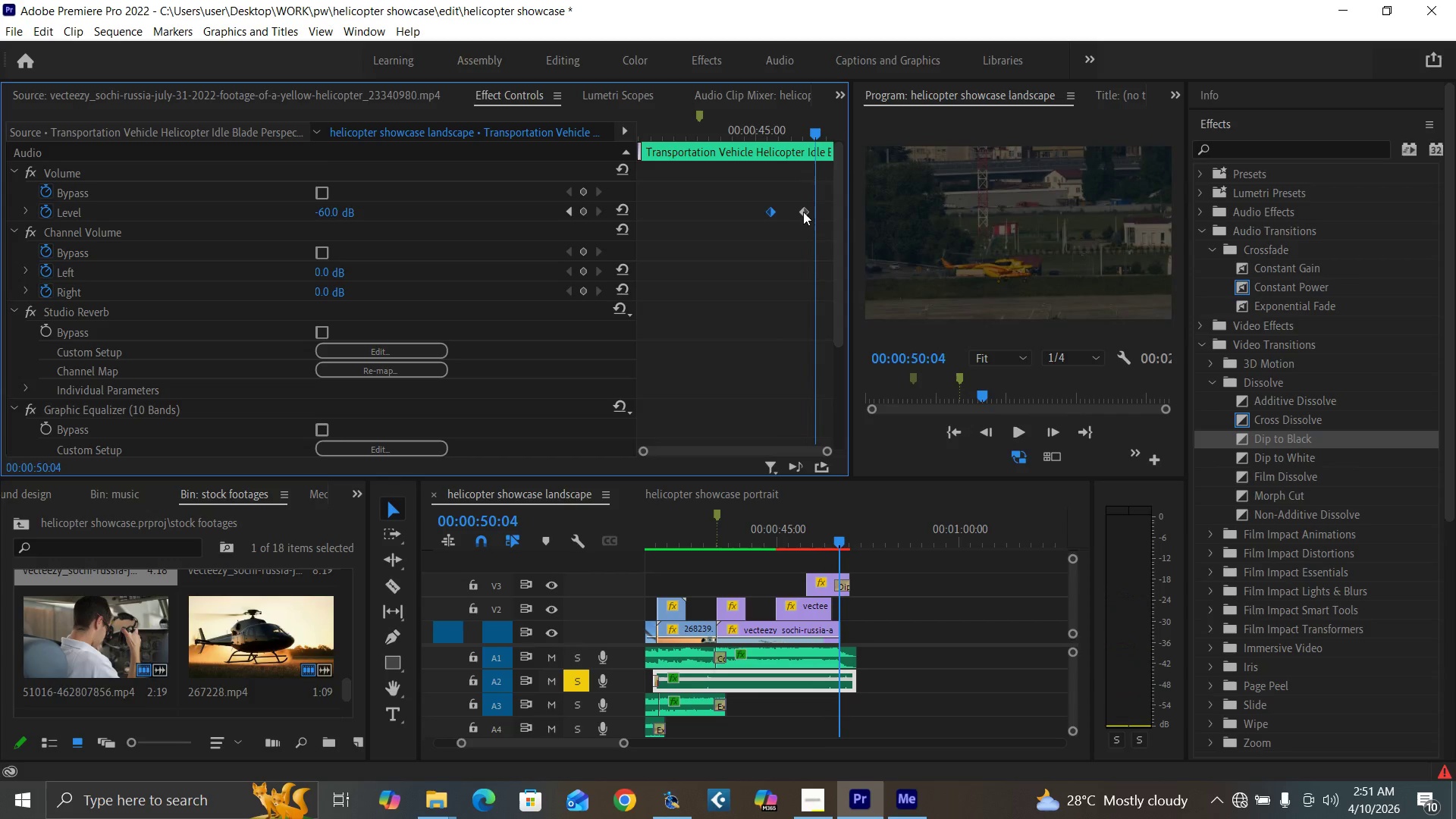 
left_click_drag(start_coordinate=[805, 212], to_coordinate=[809, 212])
 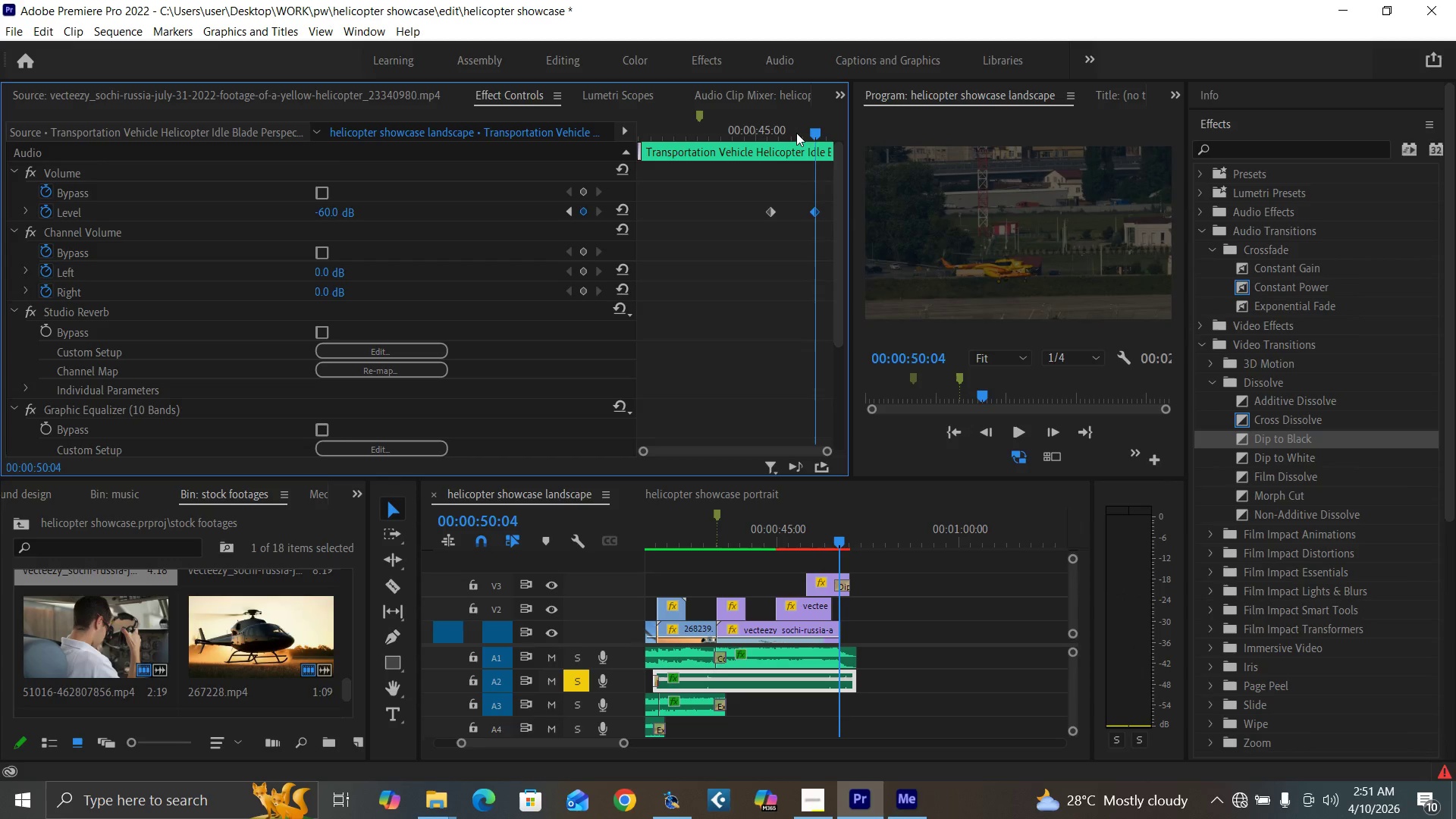 
left_click([791, 123])
 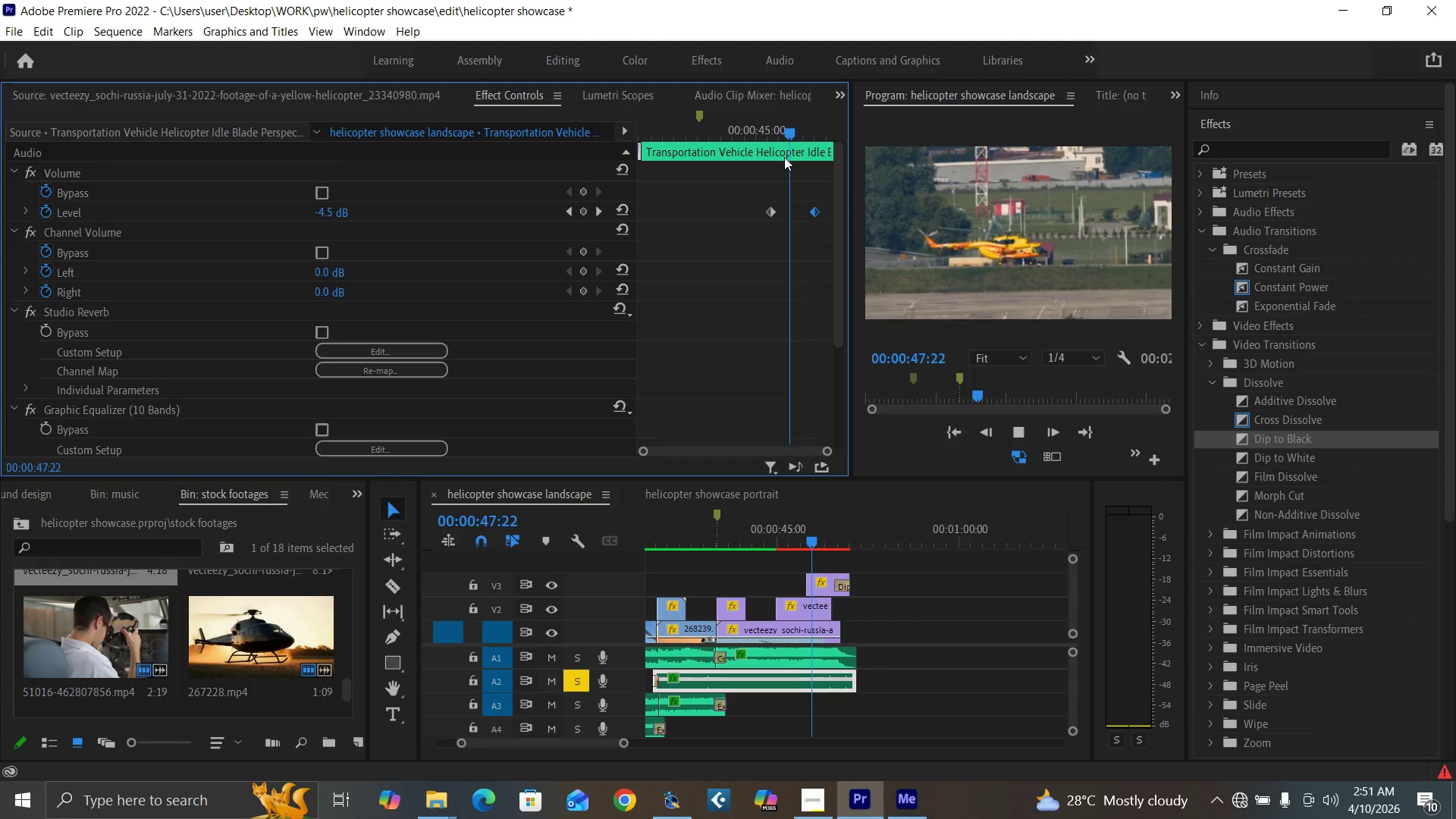 
key(Space)
 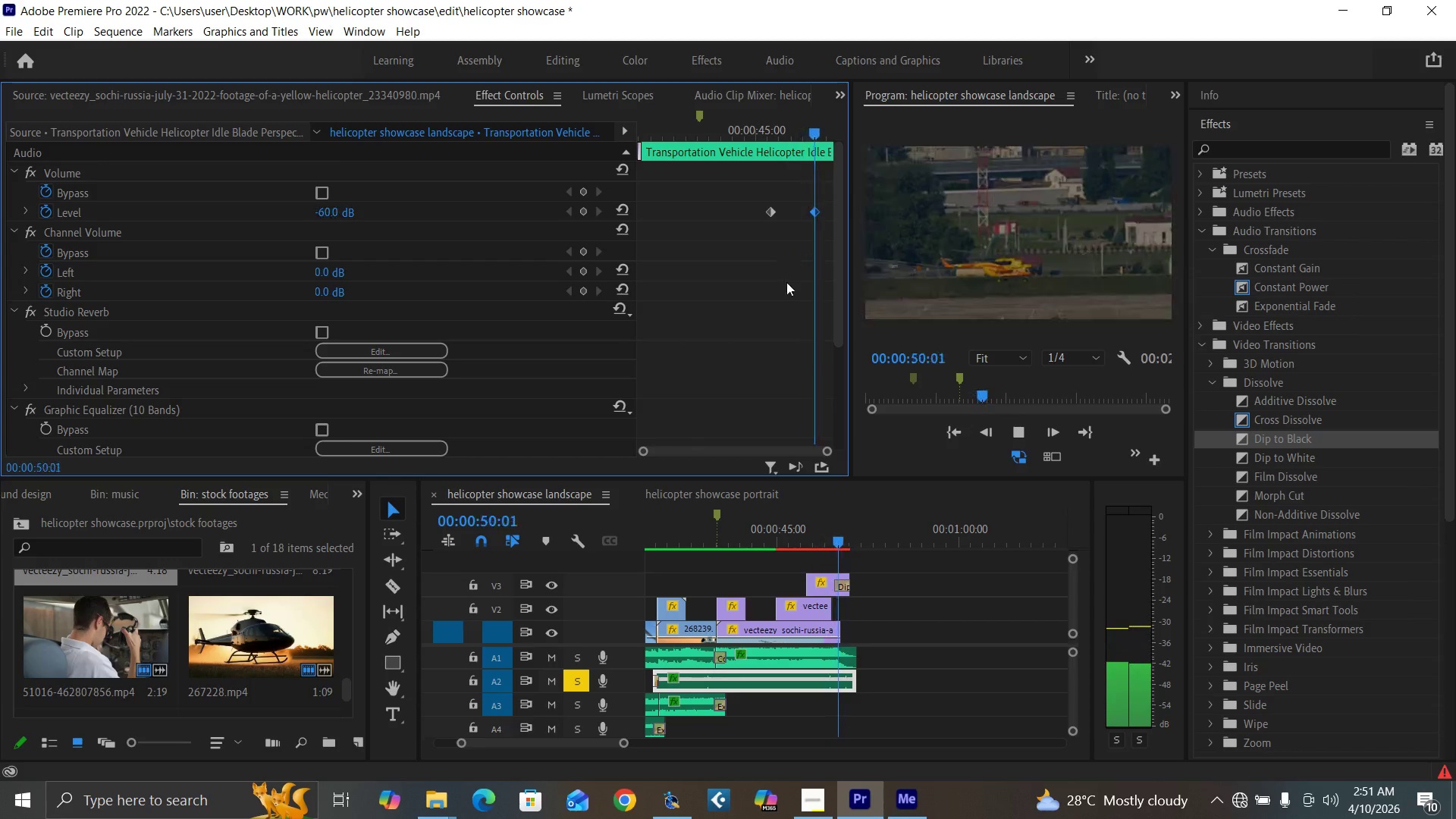 
key(Space)
 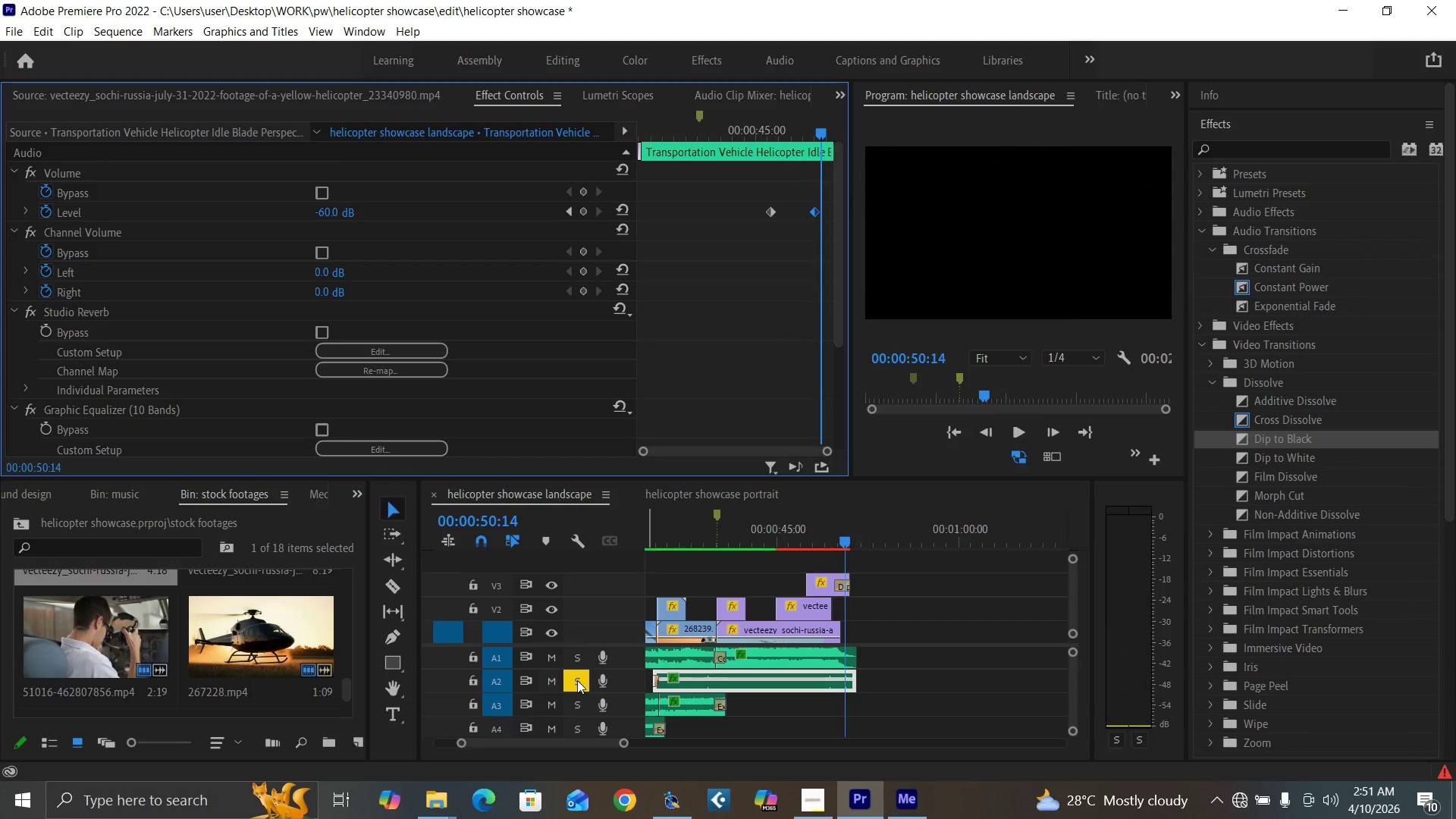 
left_click([577, 680])
 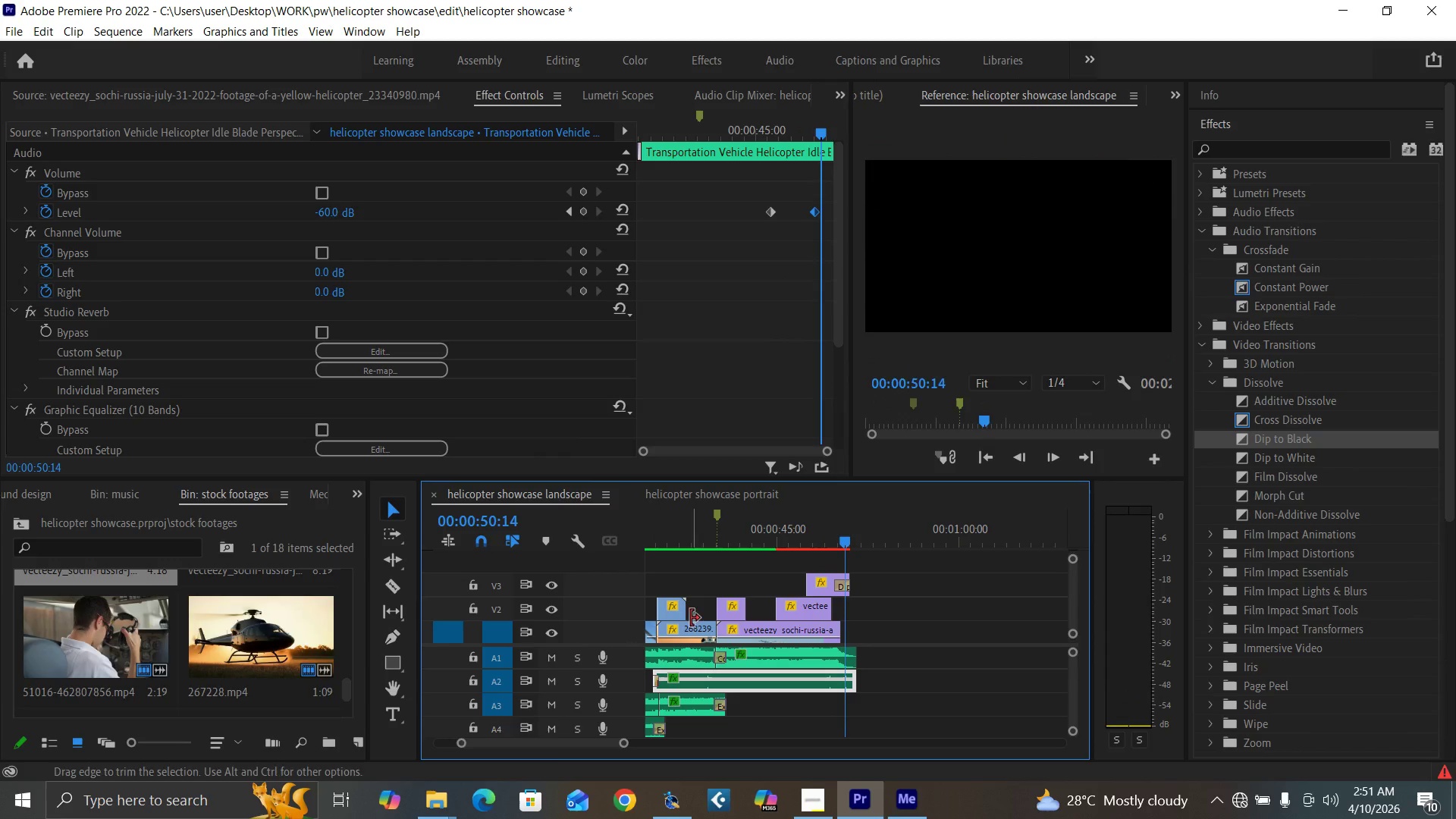 
key(Control+S)
 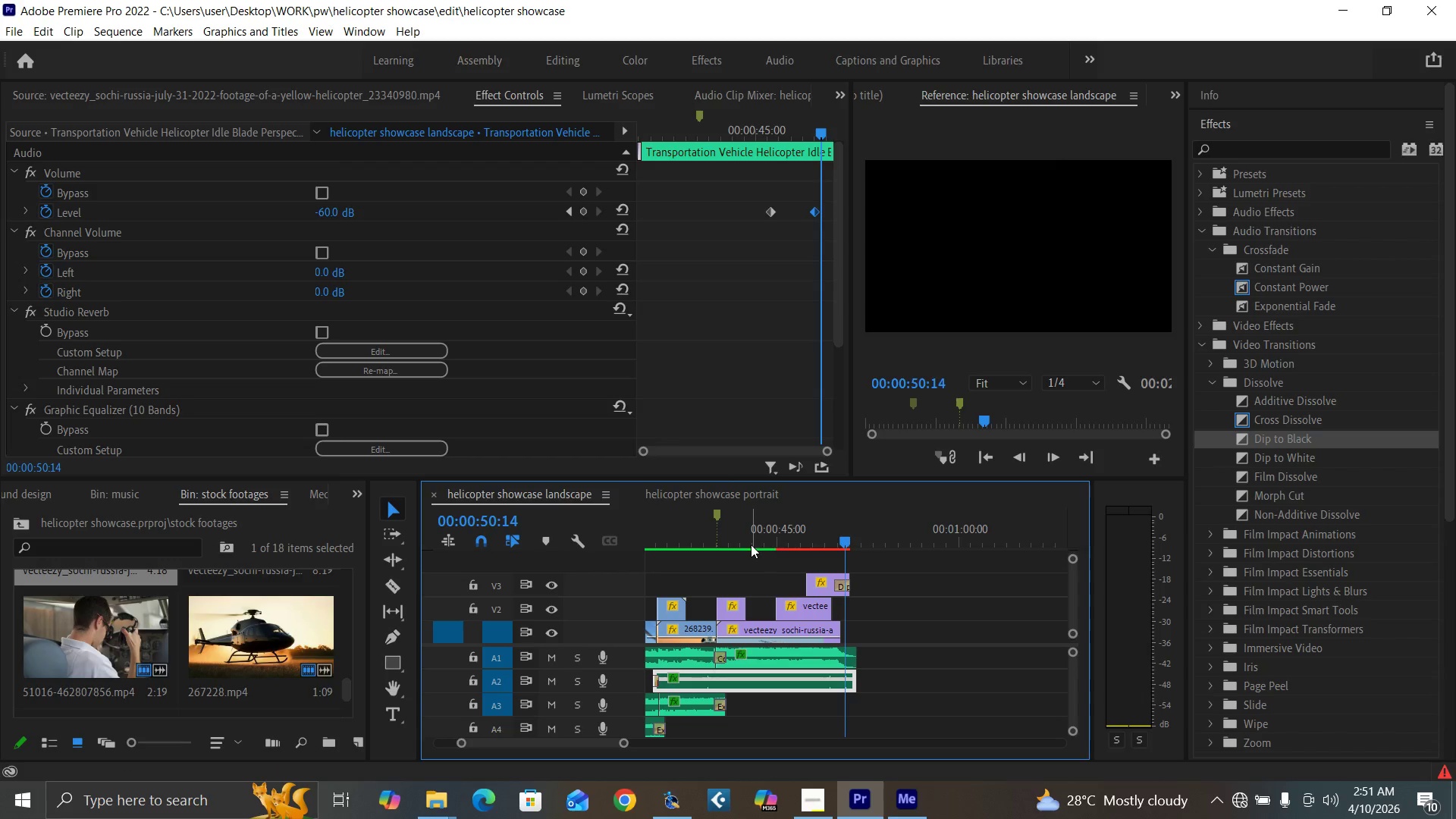 
left_click([756, 532])
 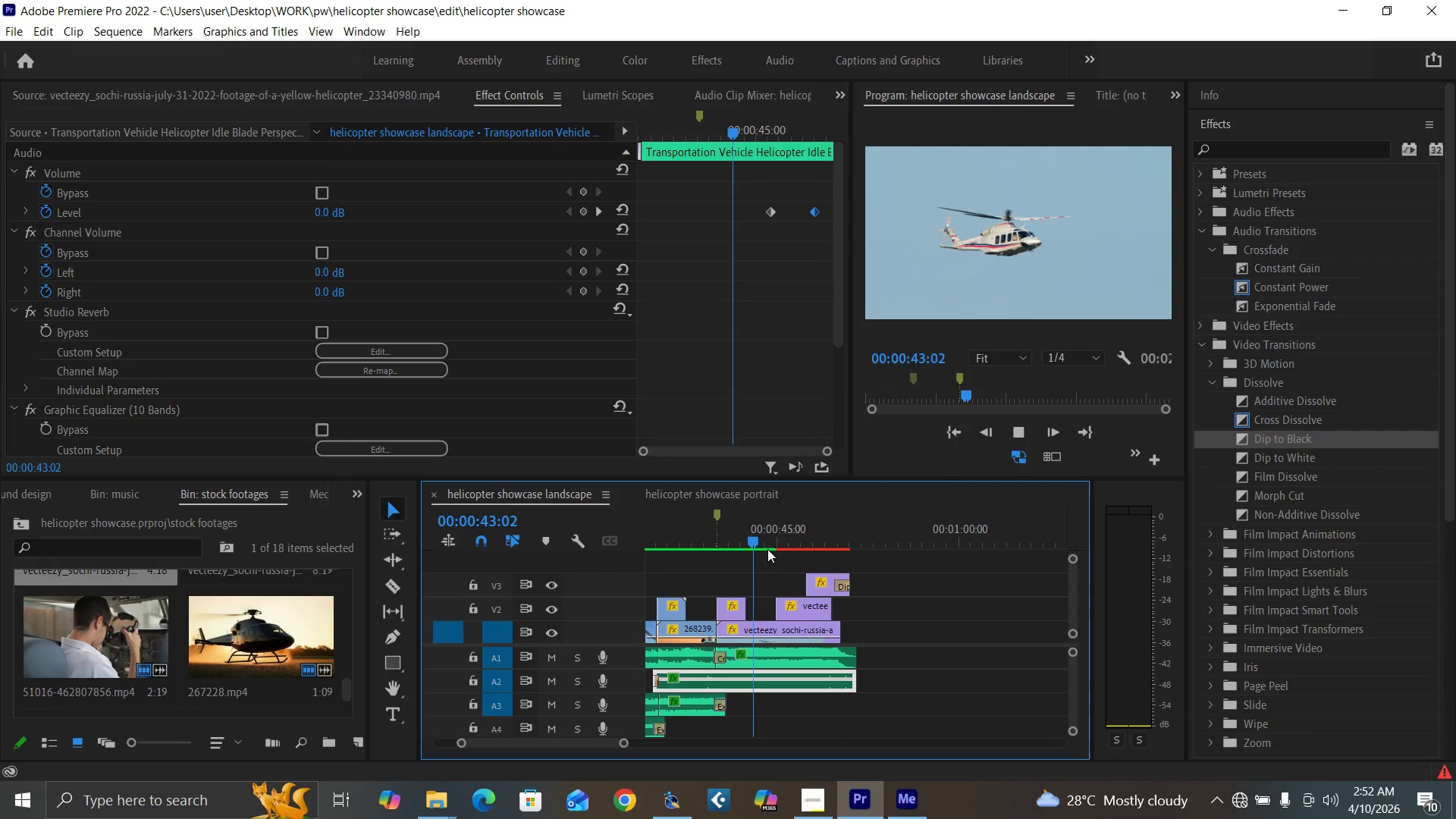 
key(Space)
 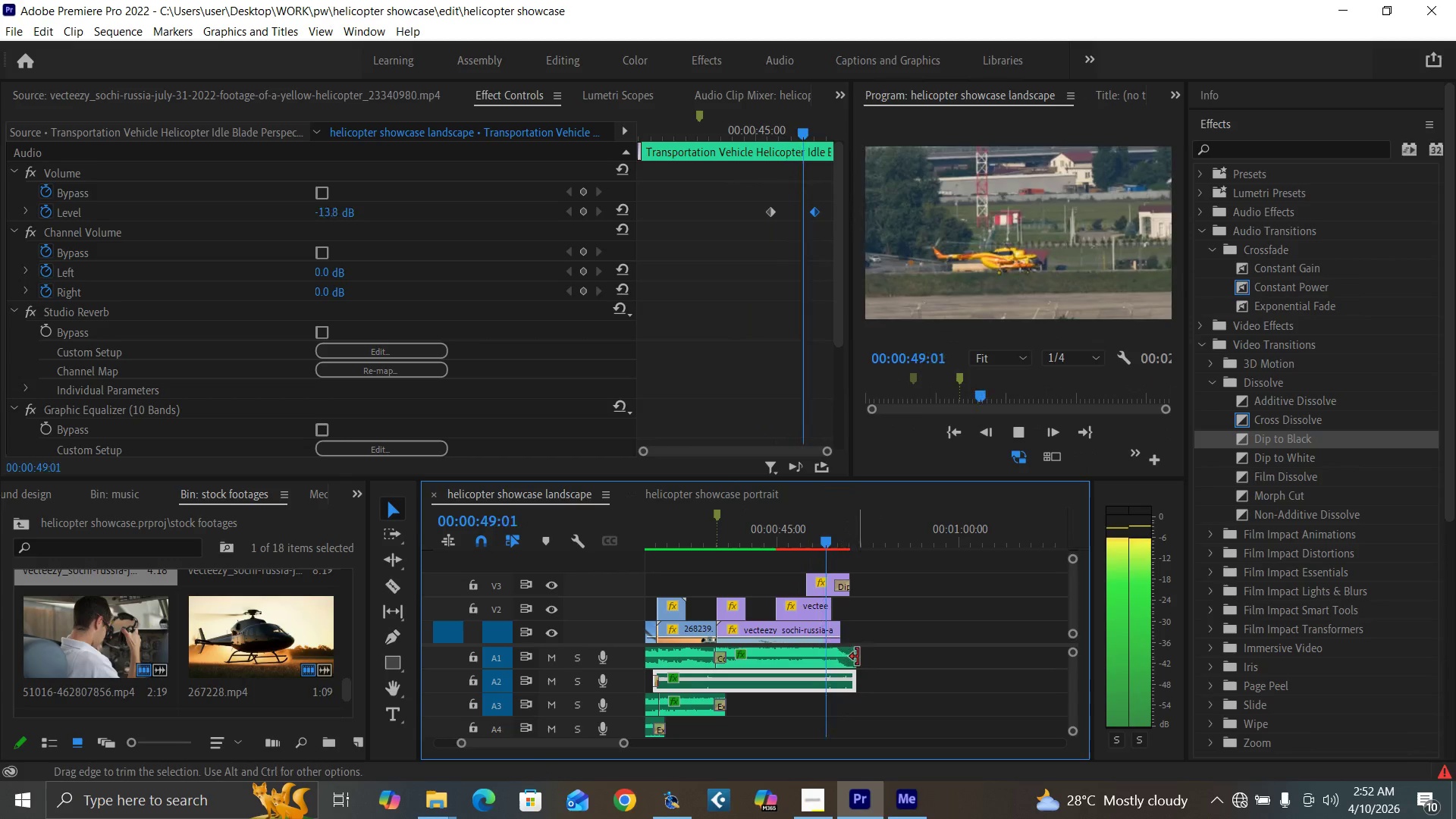 
wait(7.84)
 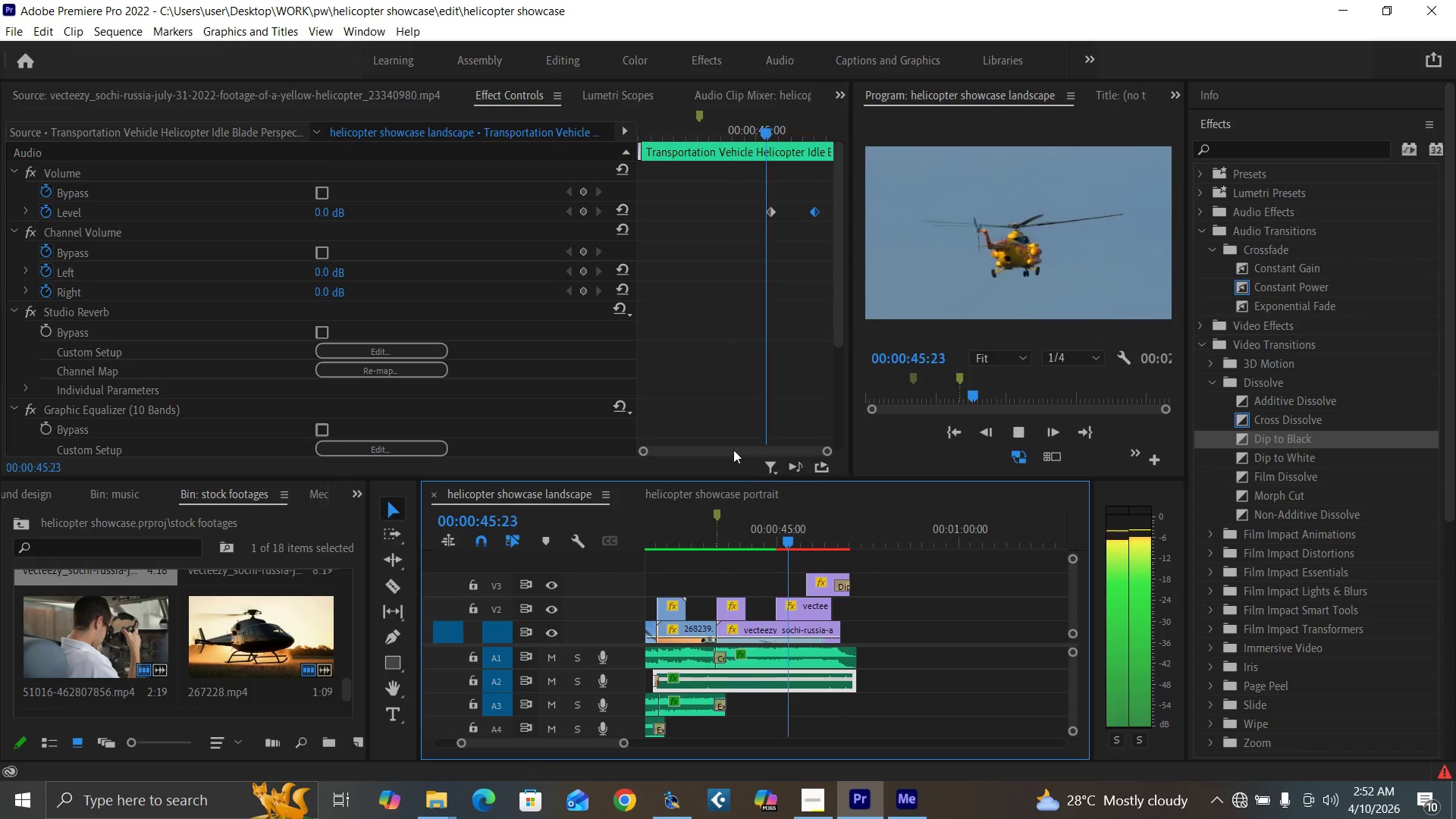 
key(Space)
 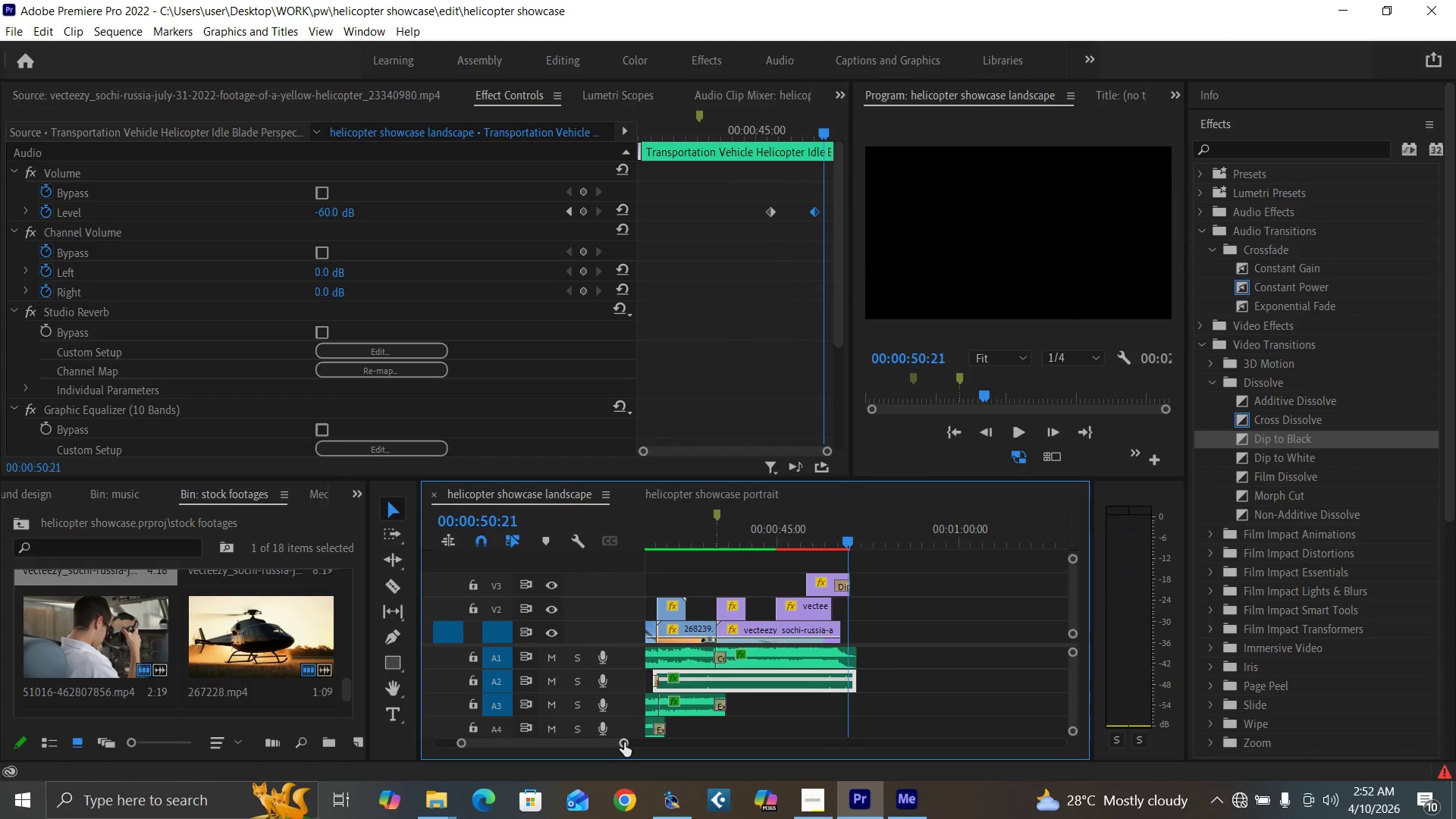 
left_click_drag(start_coordinate=[624, 742], to_coordinate=[702, 757])
 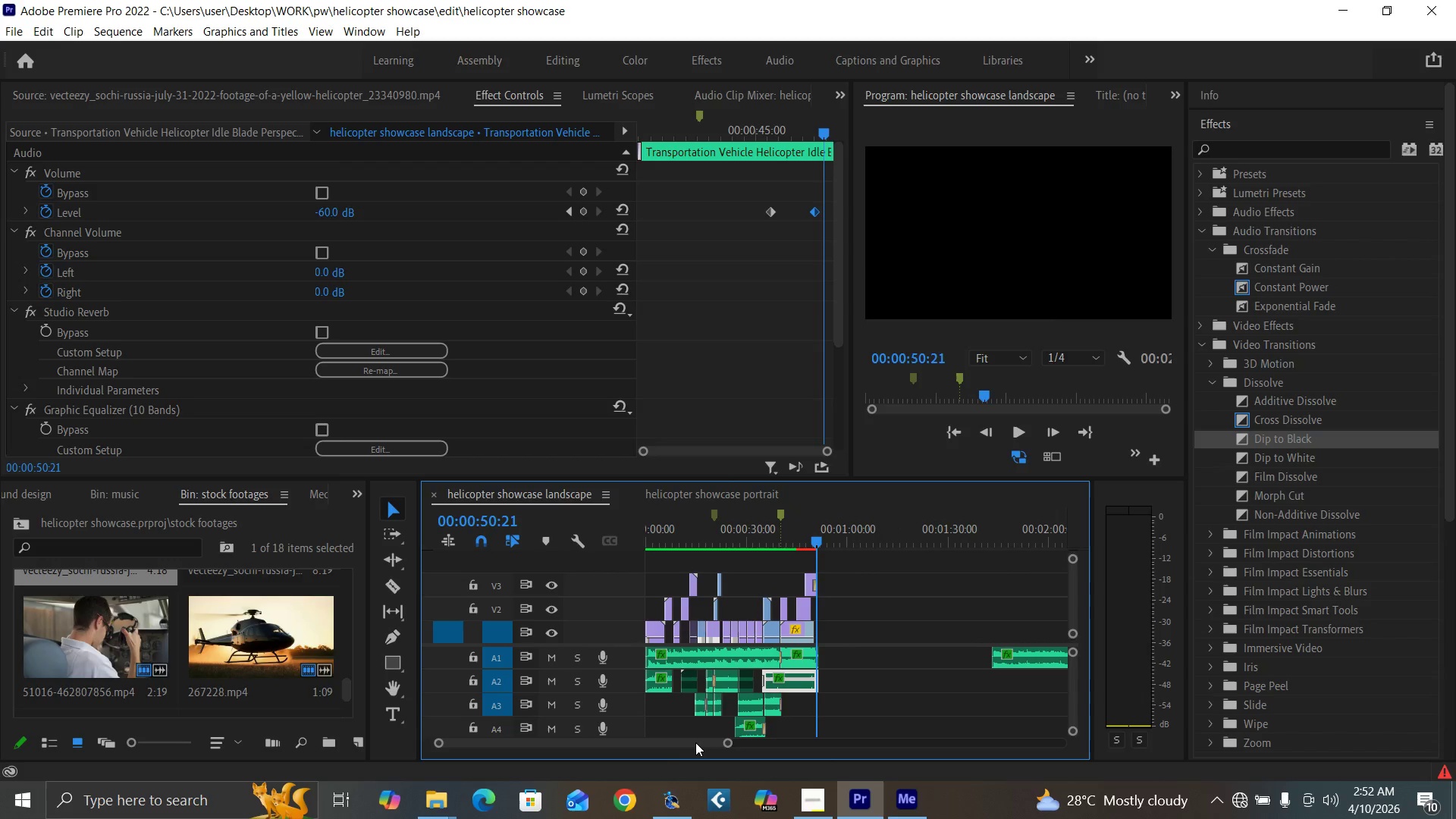 
key(Control+S)
 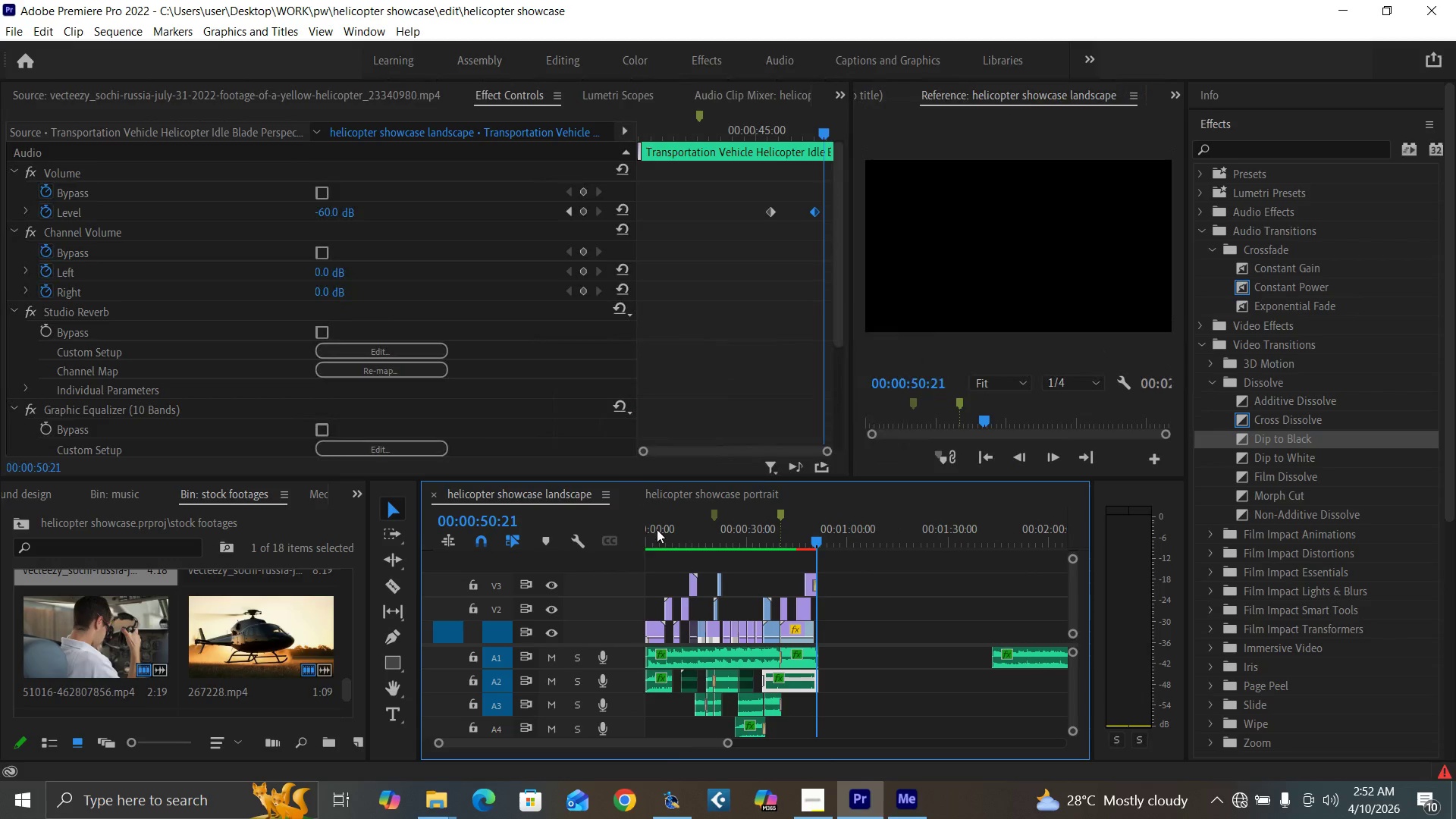 
left_click_drag(start_coordinate=[657, 529], to_coordinate=[631, 548])
 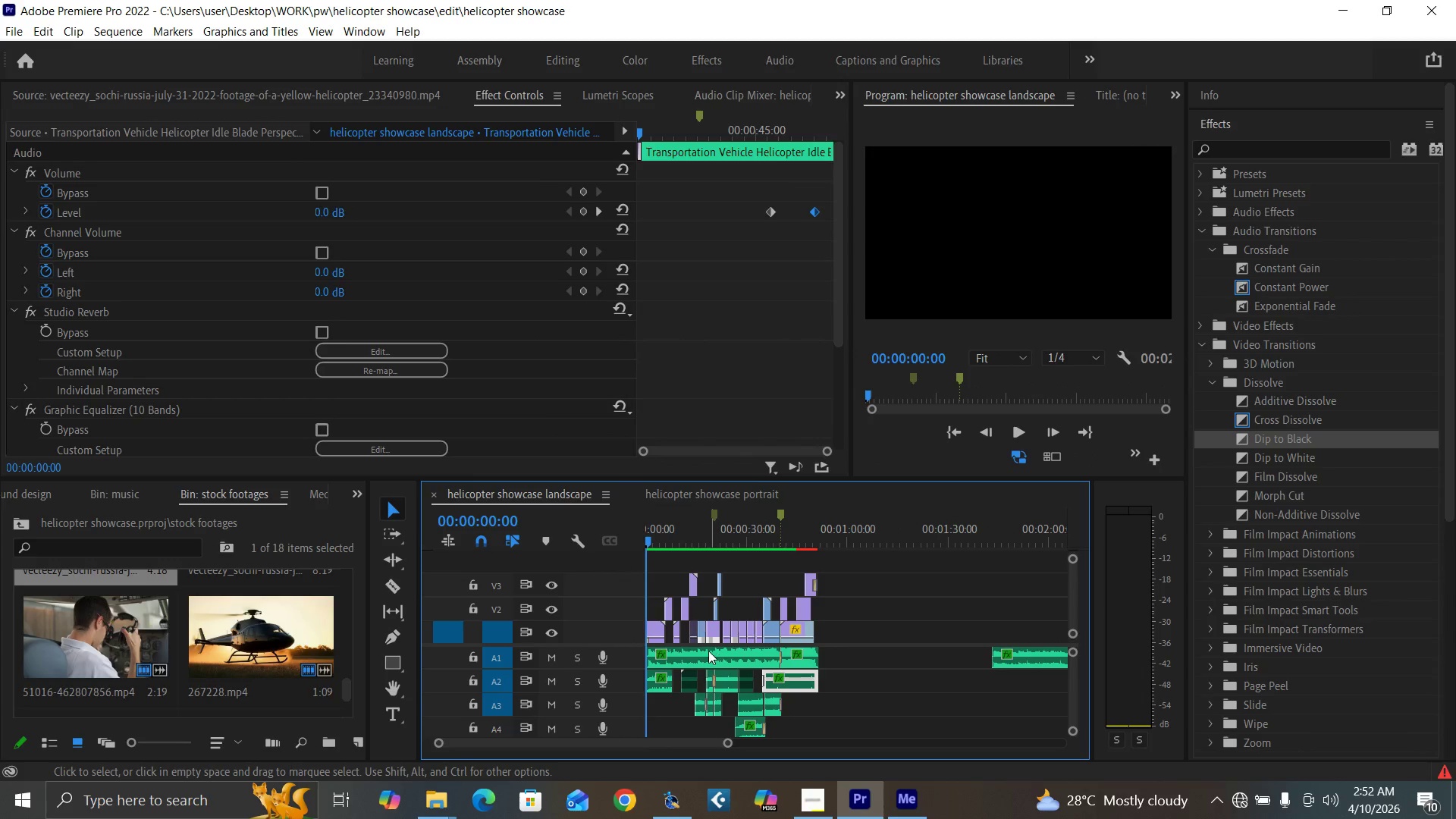 
left_click([704, 658])
 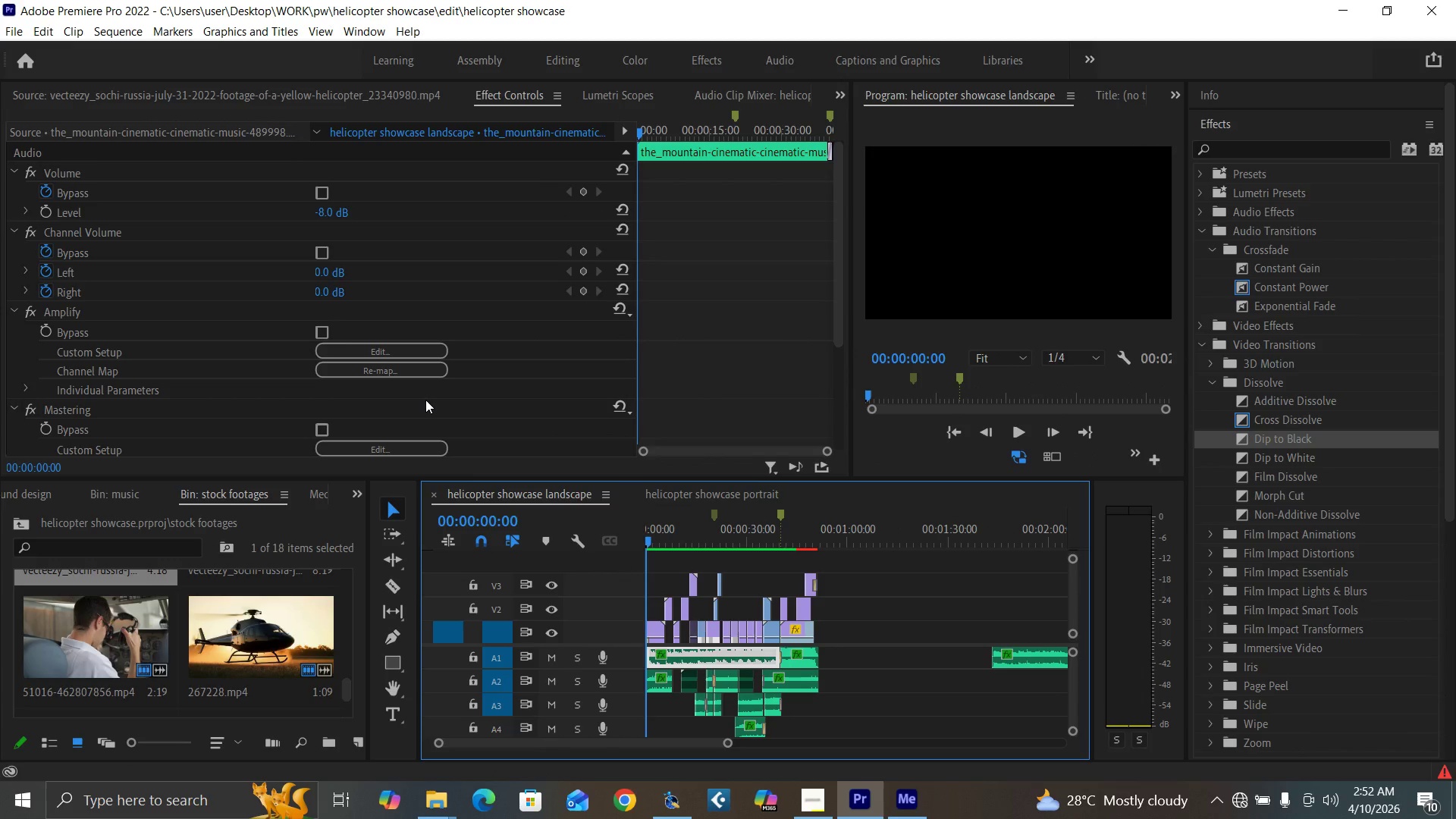 
key(Space)
 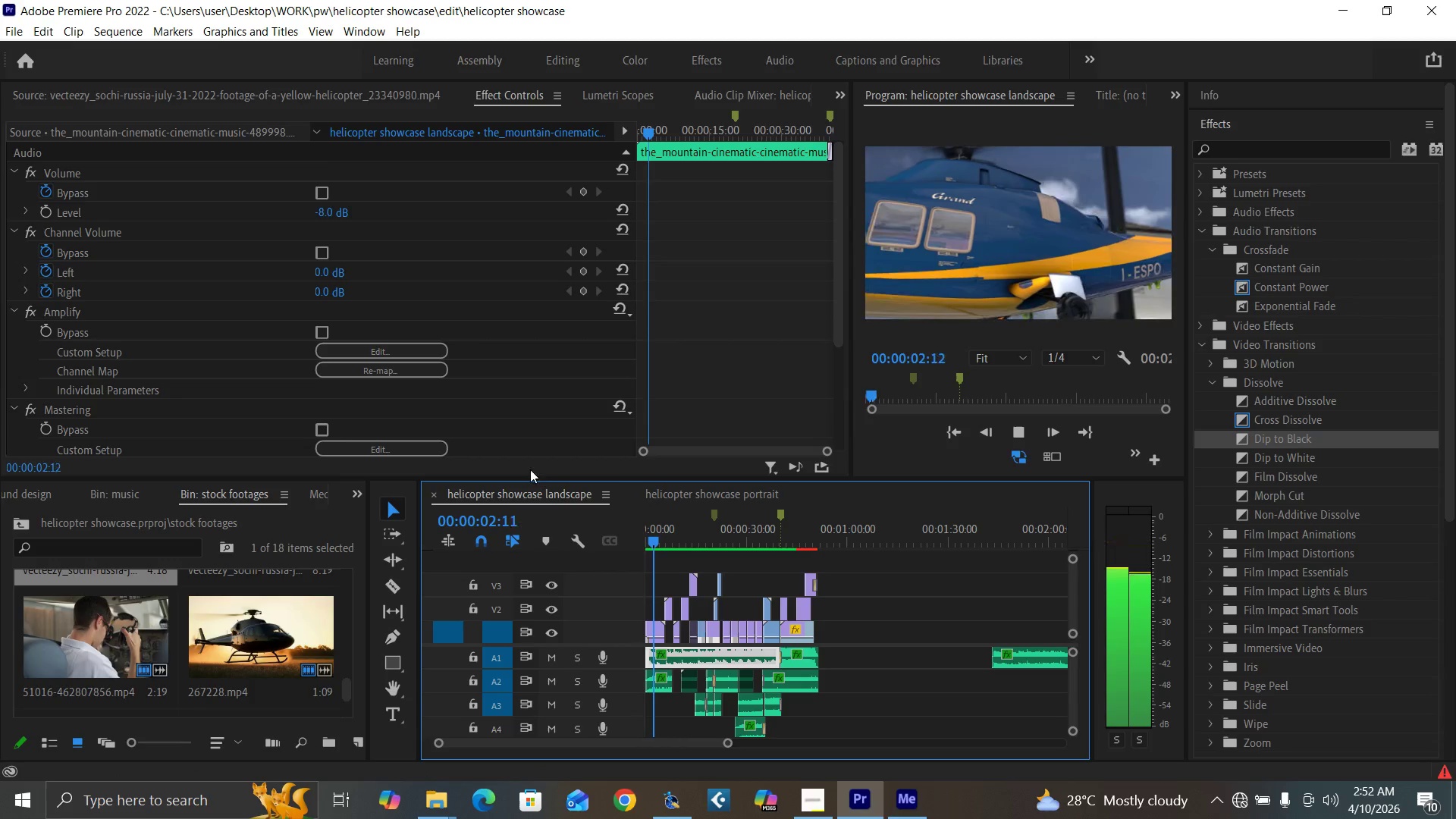 
key(Space)
 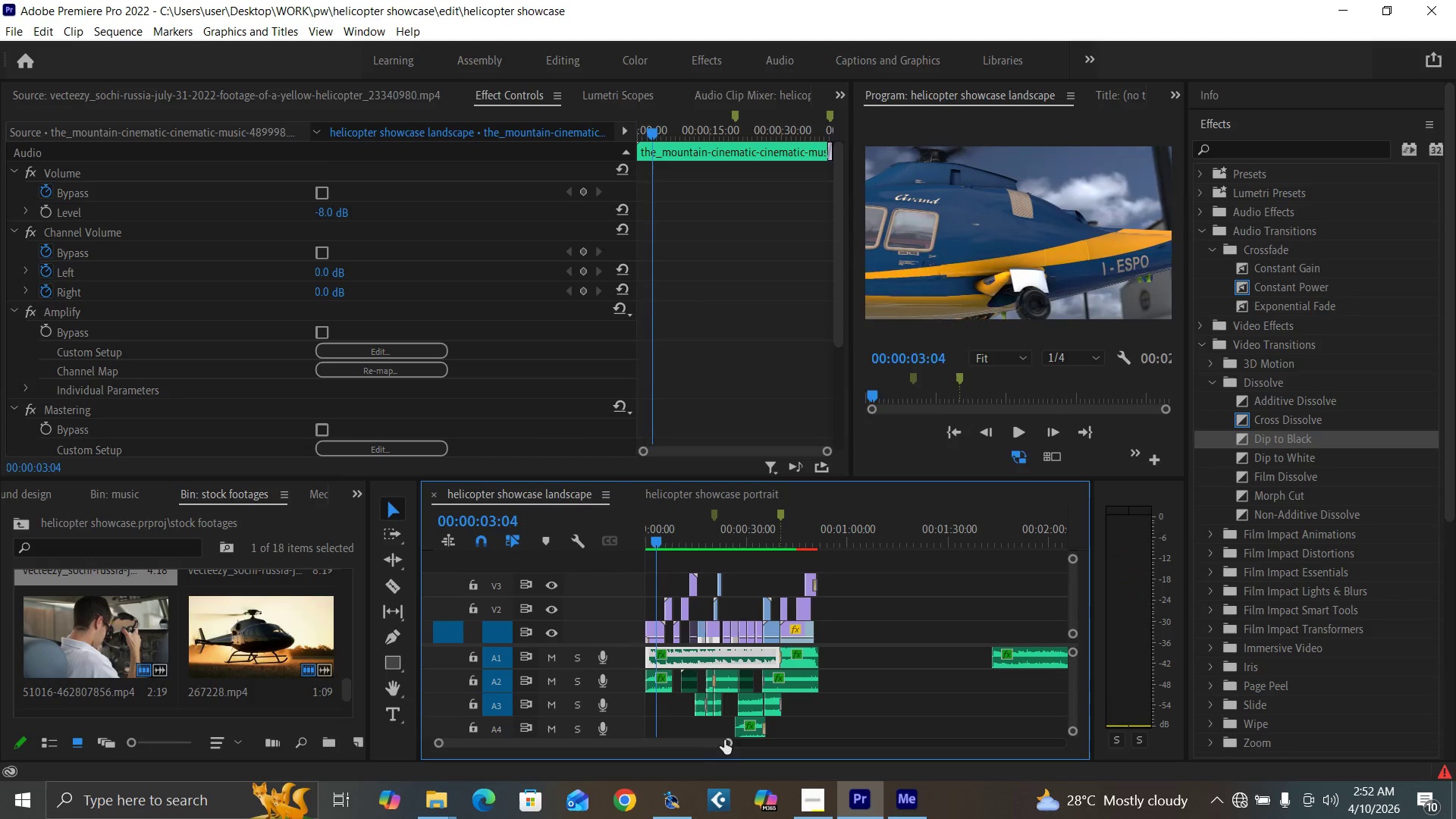 
left_click_drag(start_coordinate=[725, 740], to_coordinate=[670, 749])
 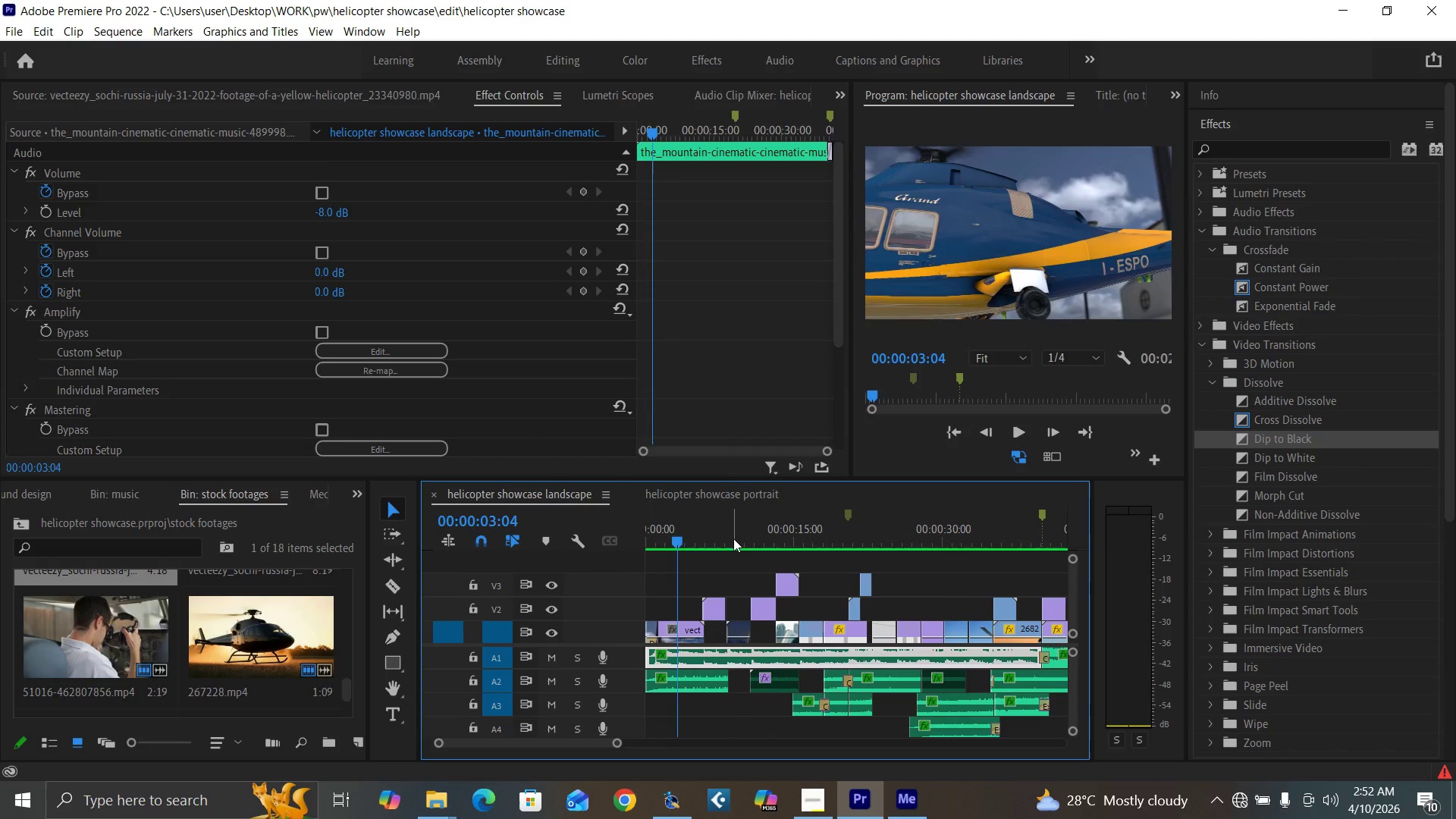 
left_click_drag(start_coordinate=[735, 538], to_coordinate=[595, 592])
 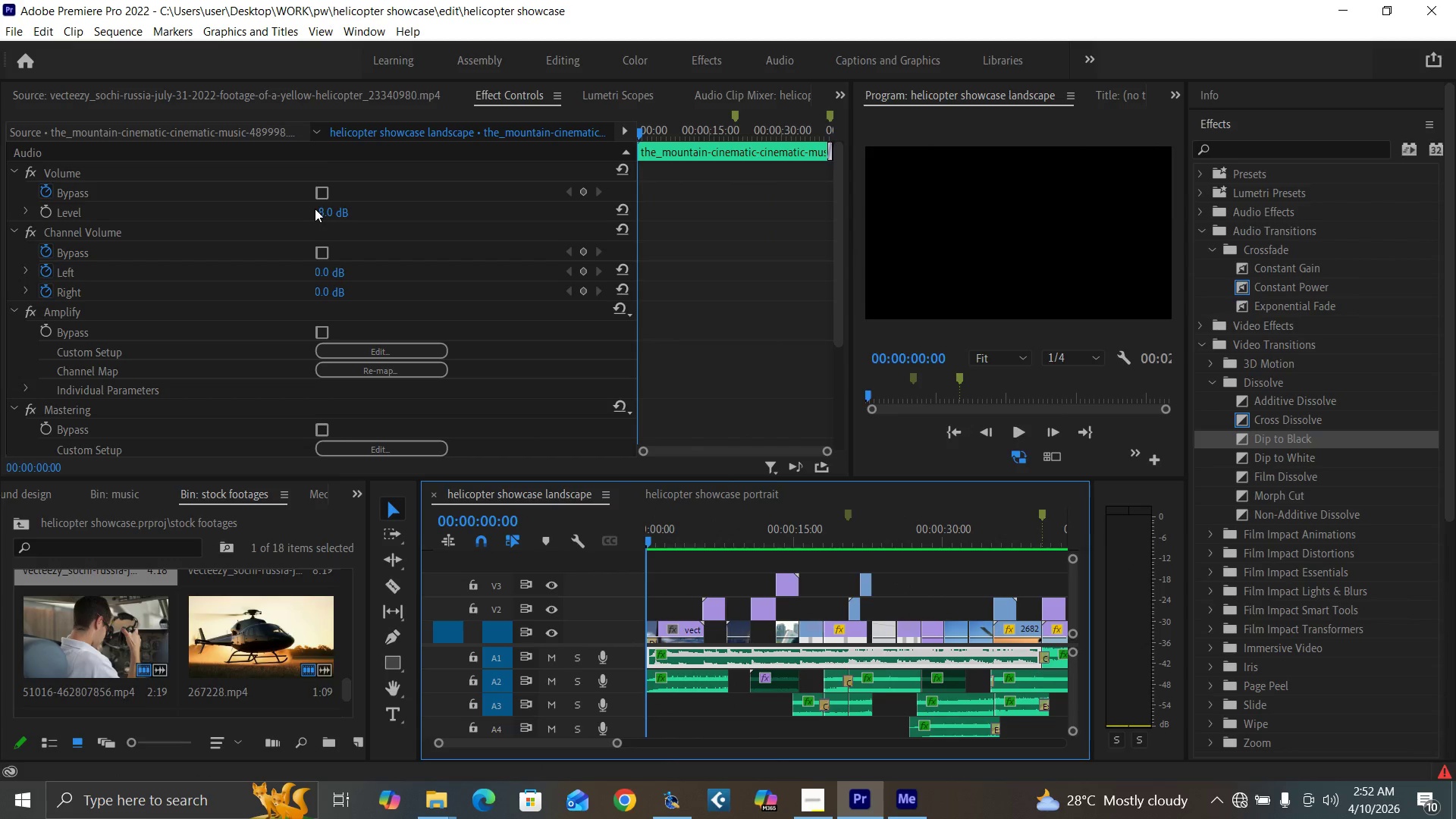 
left_click([323, 209])
 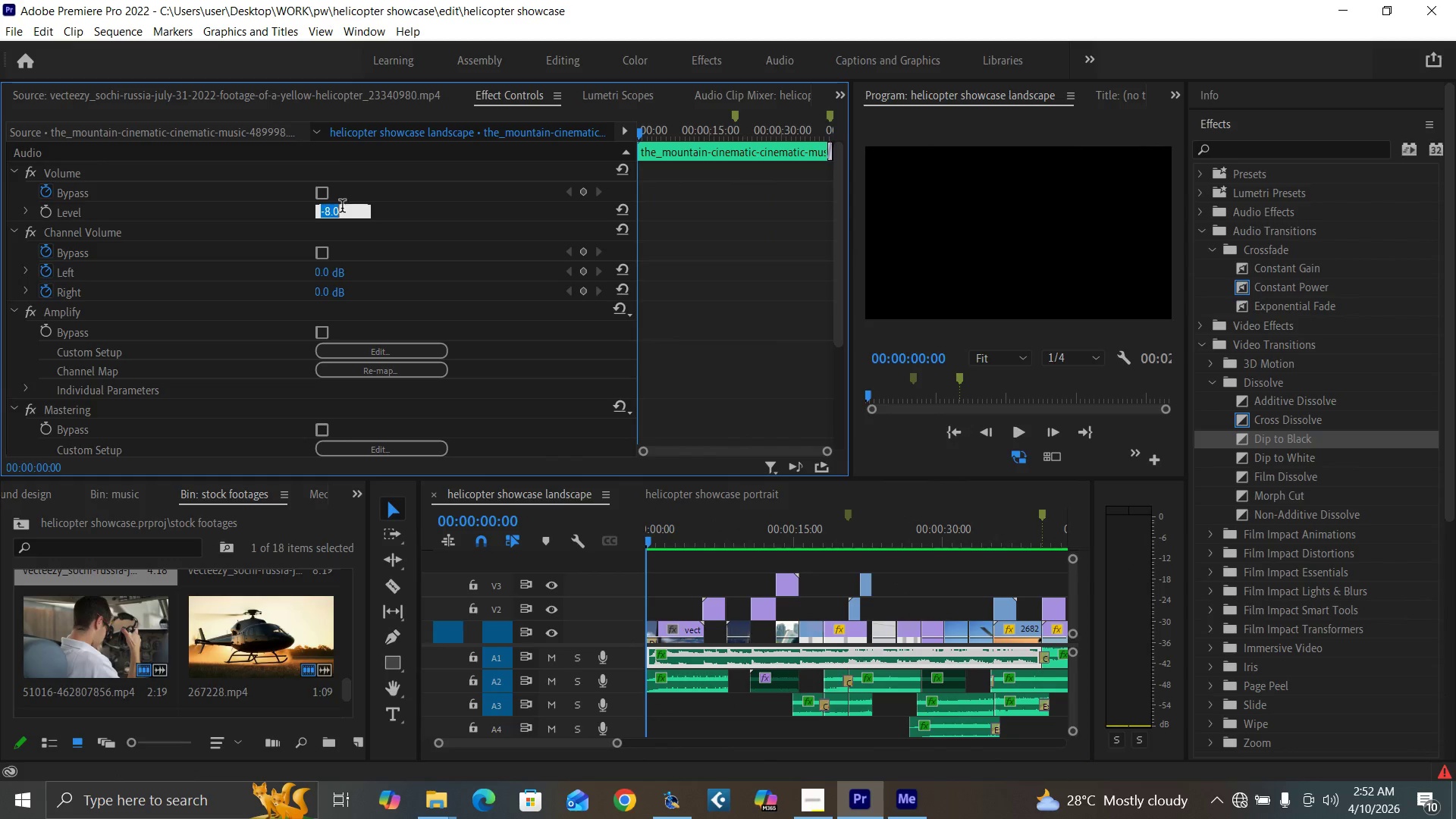 
key(0)
 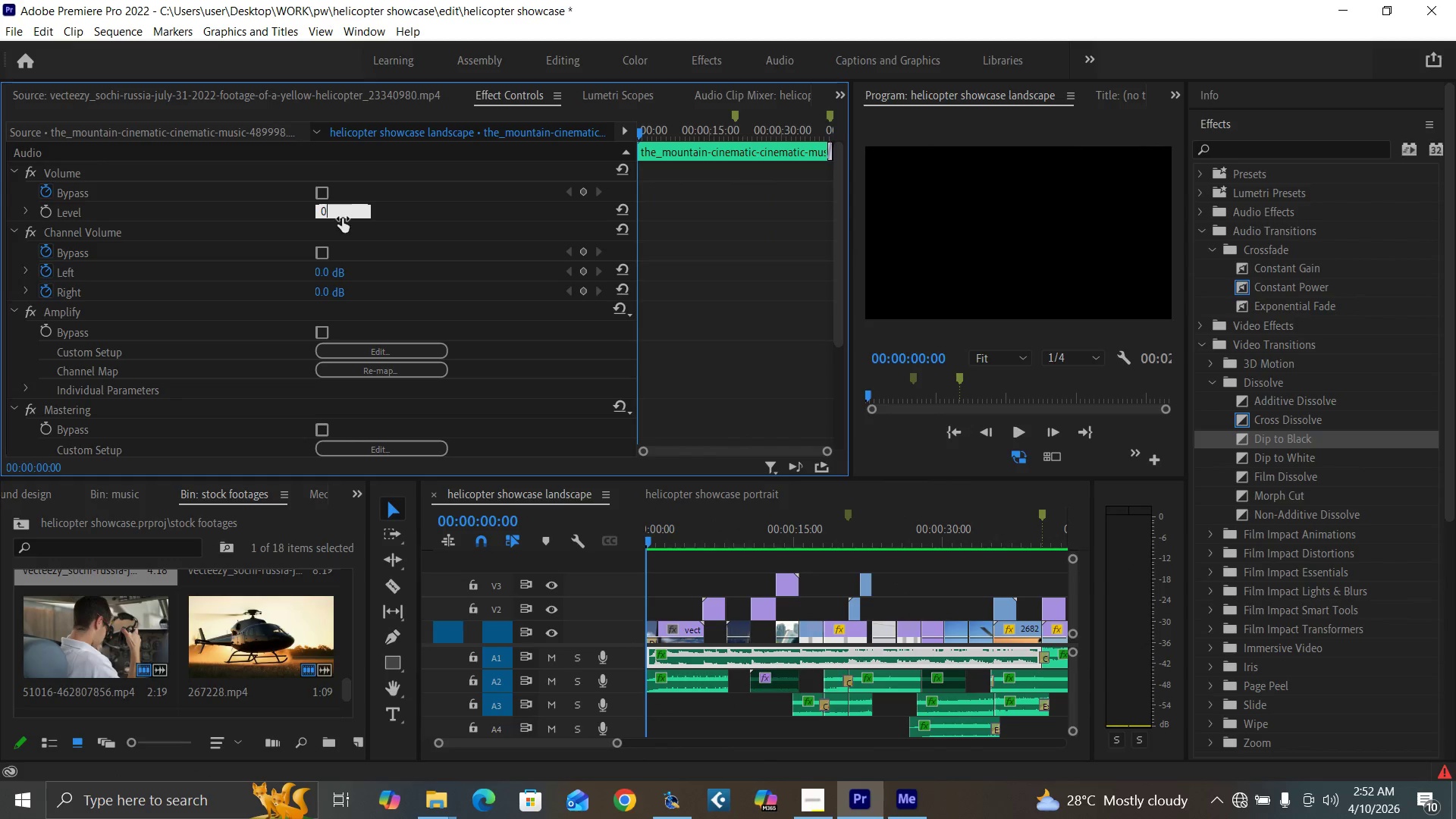 
key(Enter)
 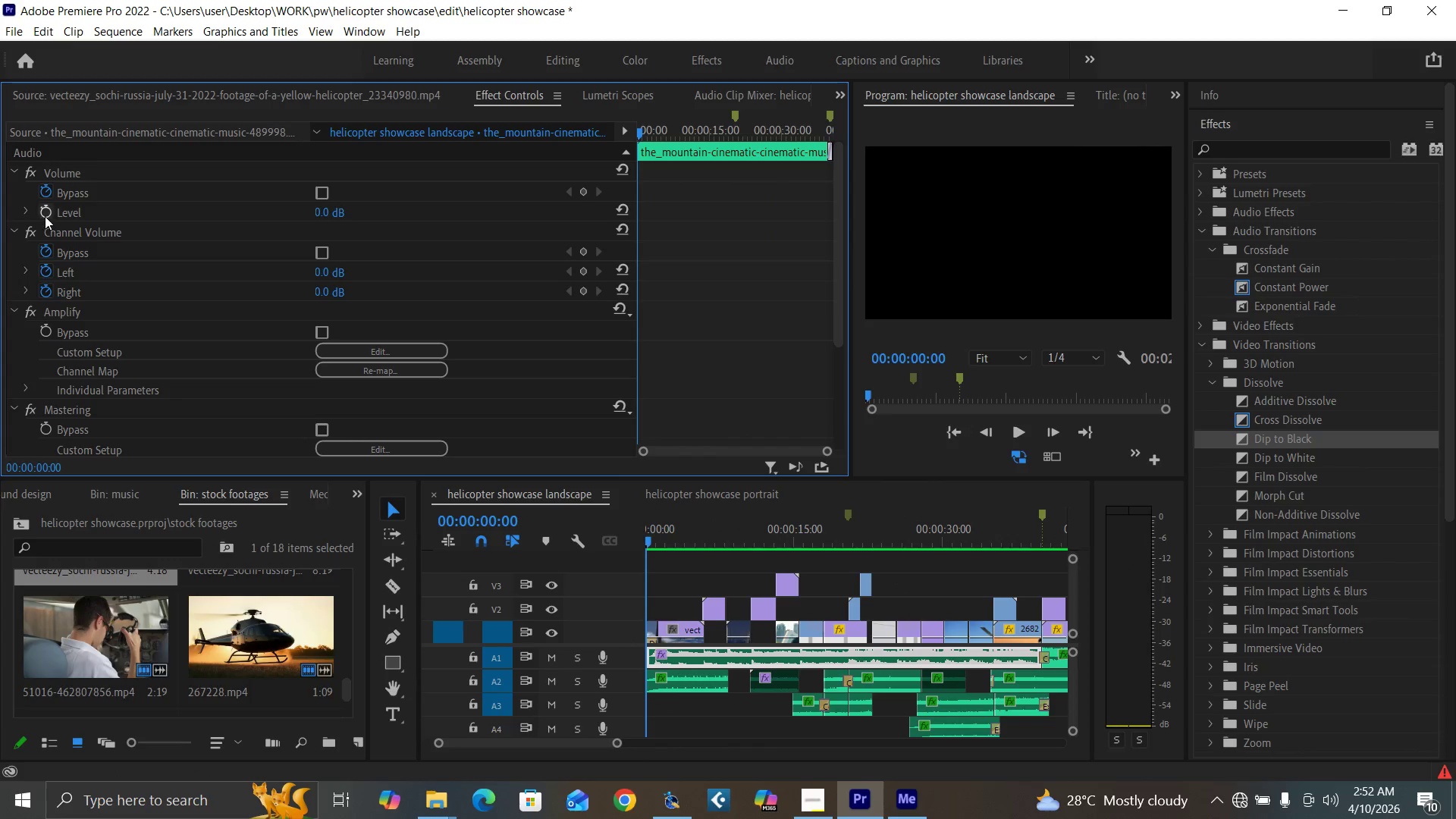 
left_click([43, 215])
 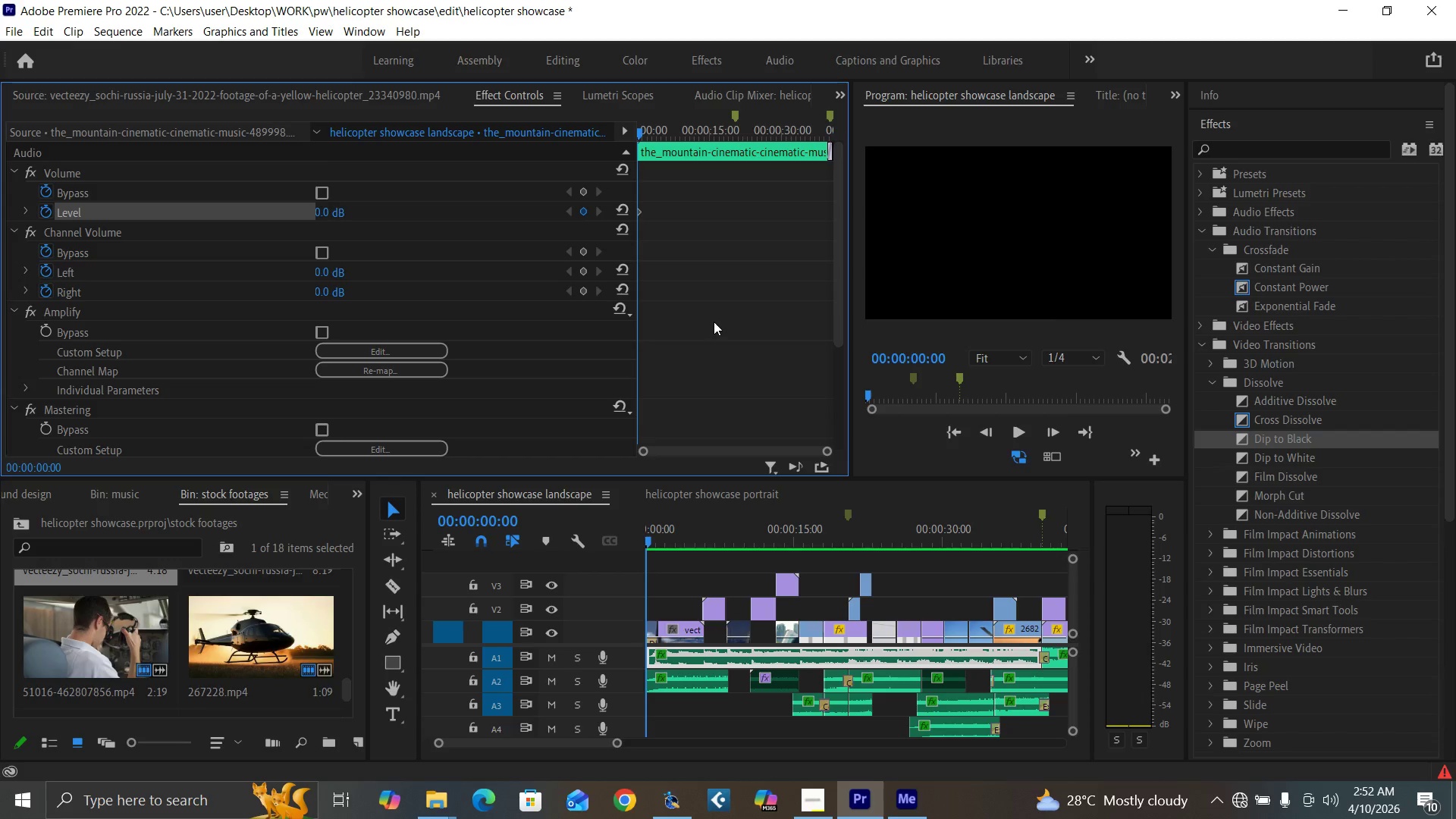 
key(Space)
 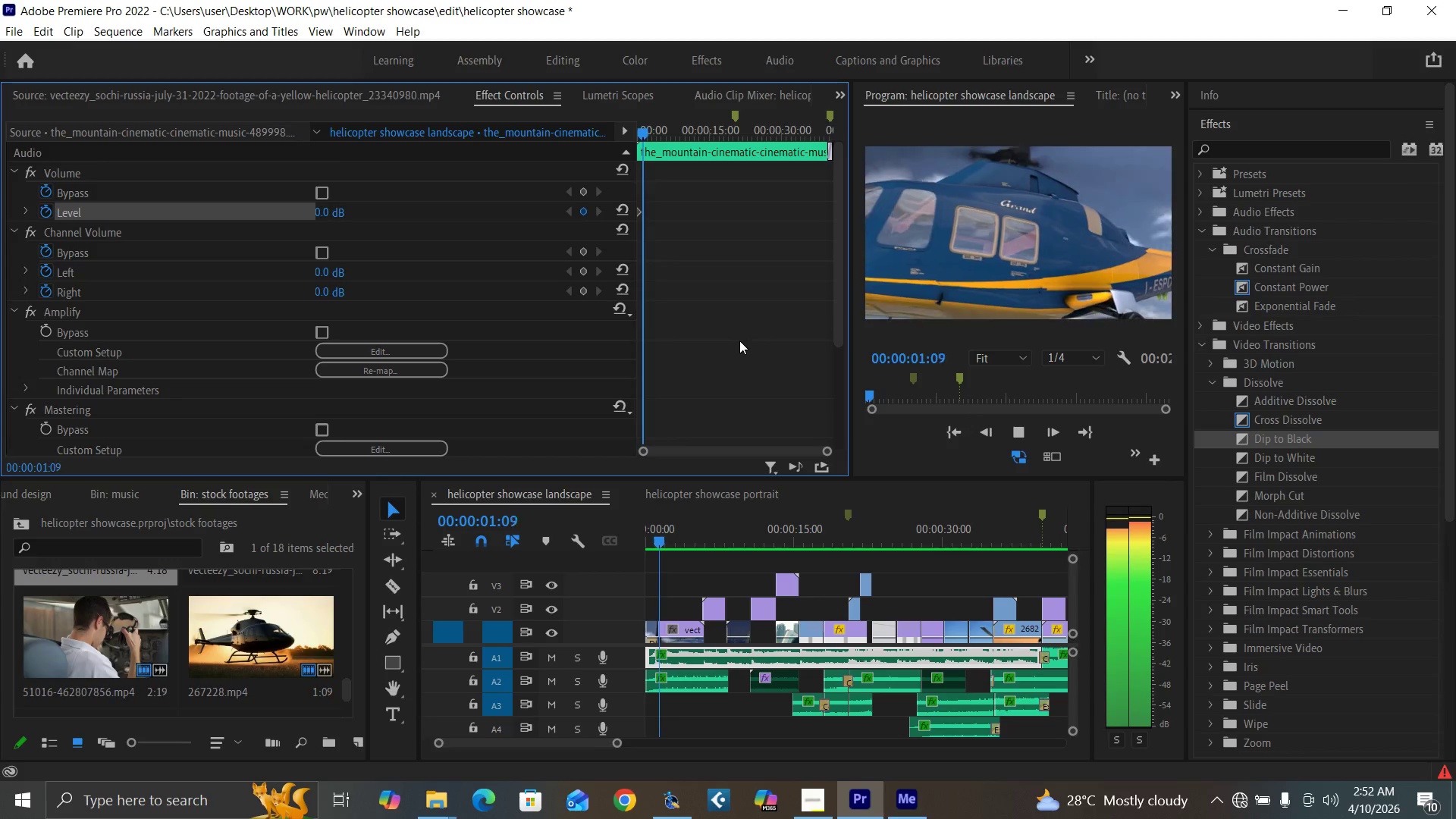 
key(Space)
 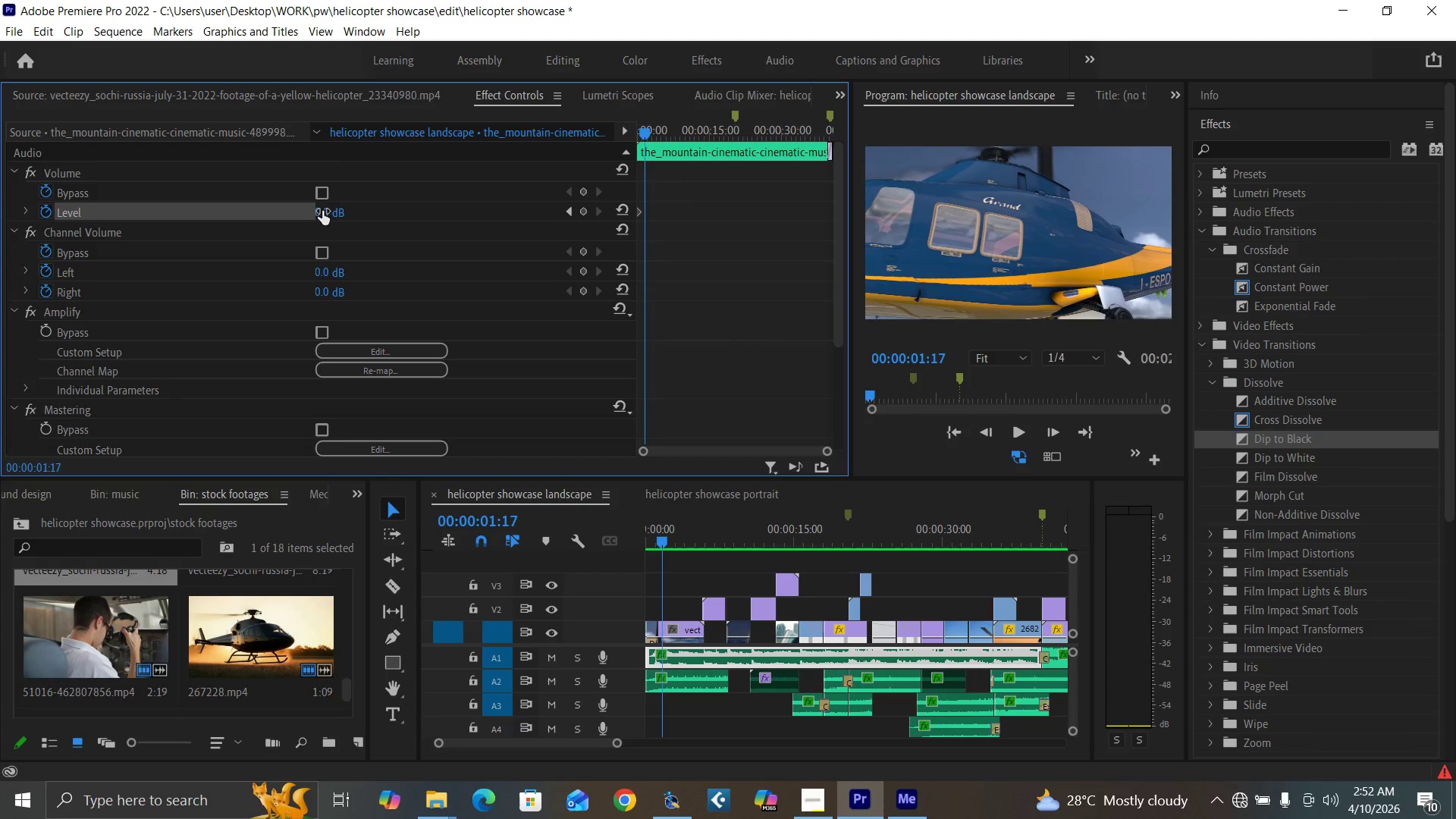 
left_click([323, 211])
 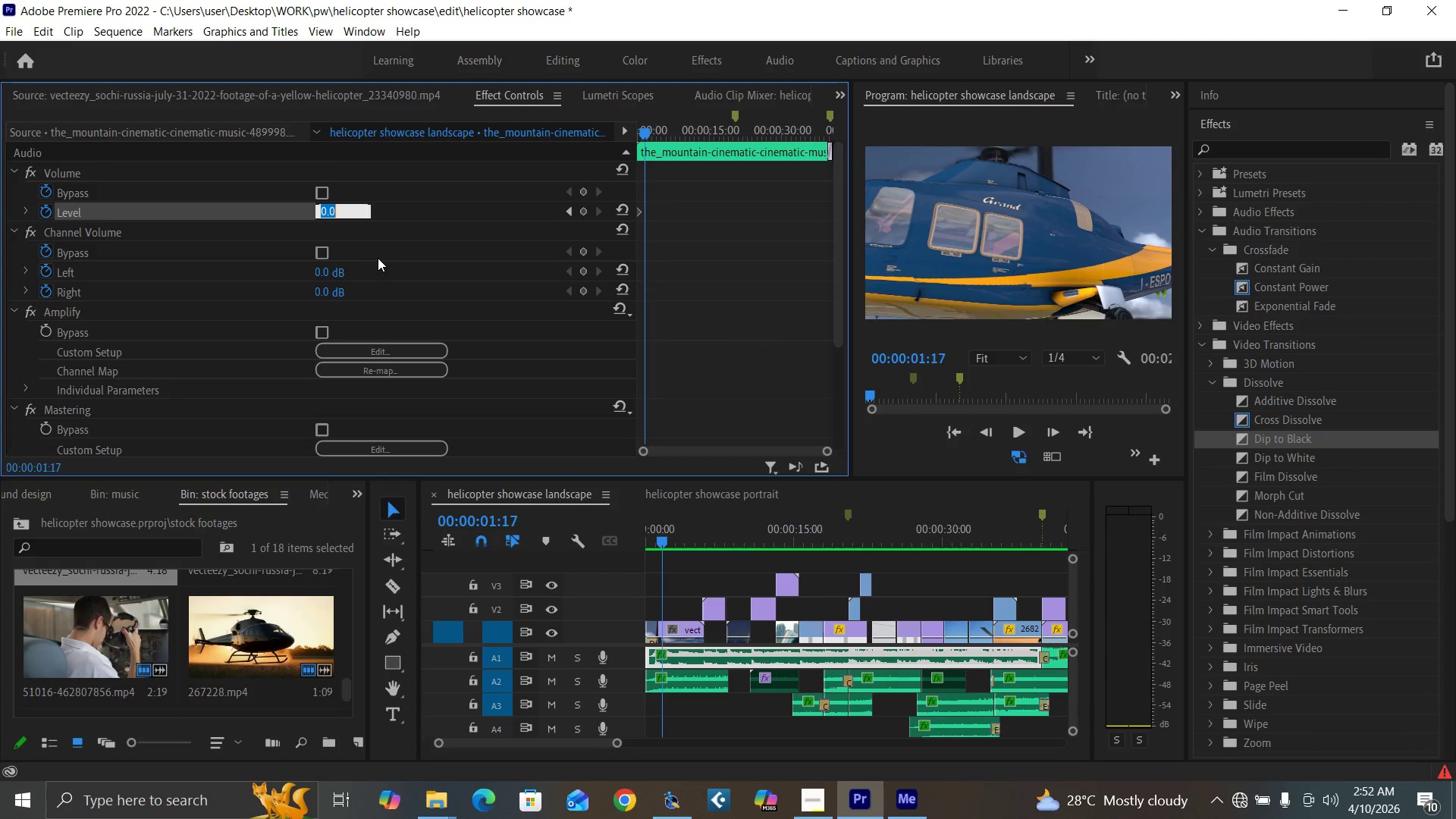 
key(Minus)
 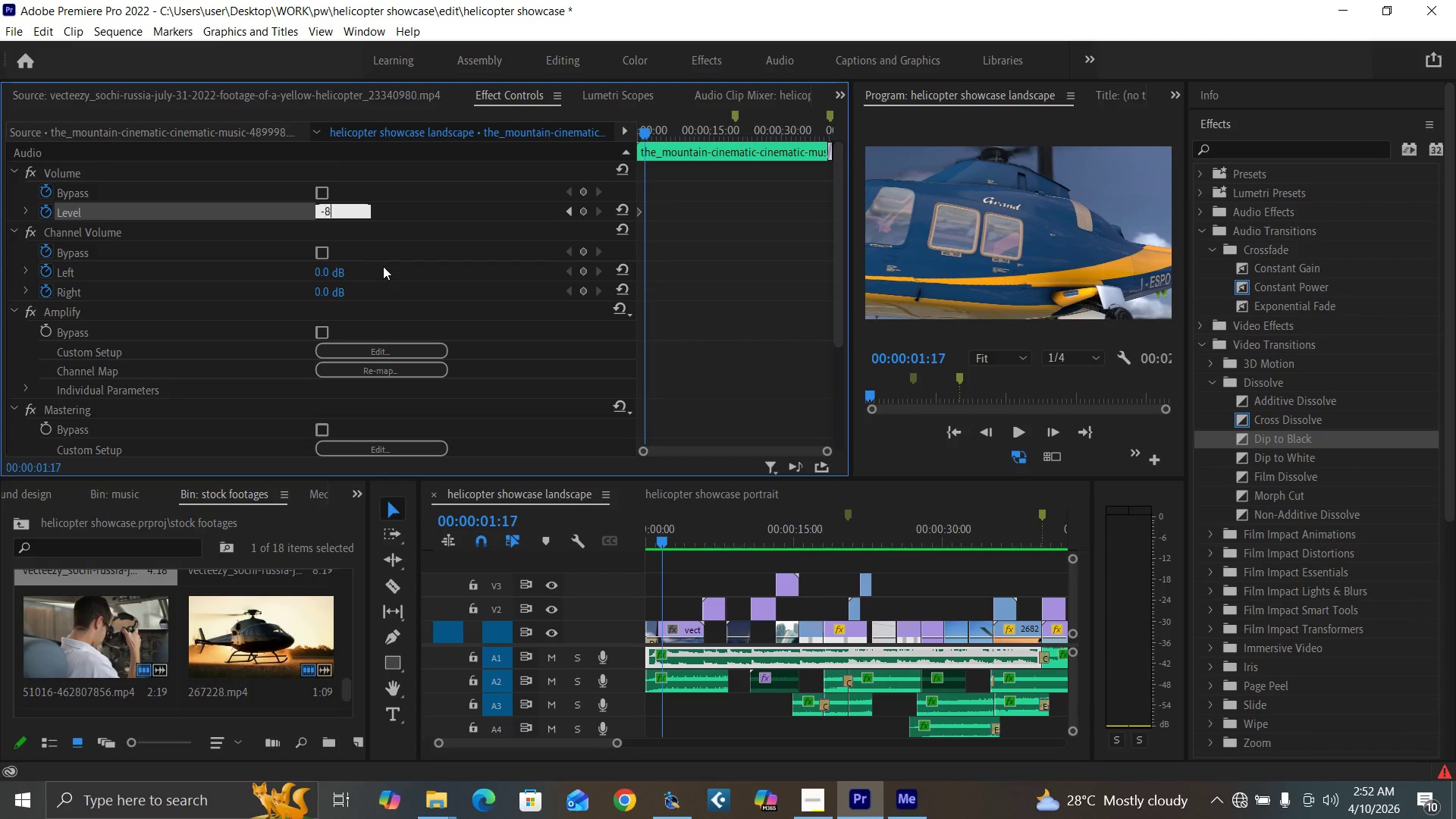 
key(8)
 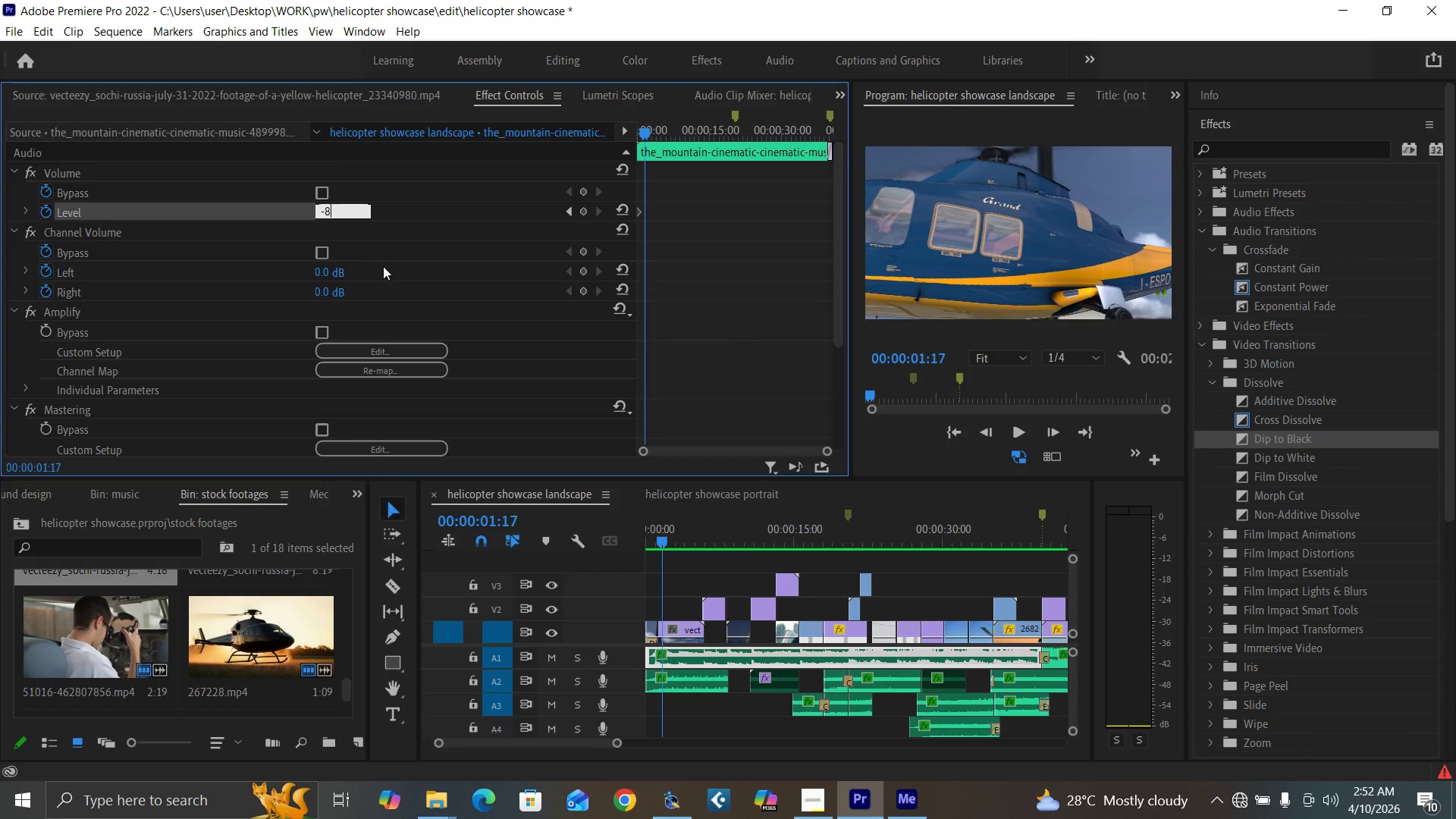 
key(Enter)
 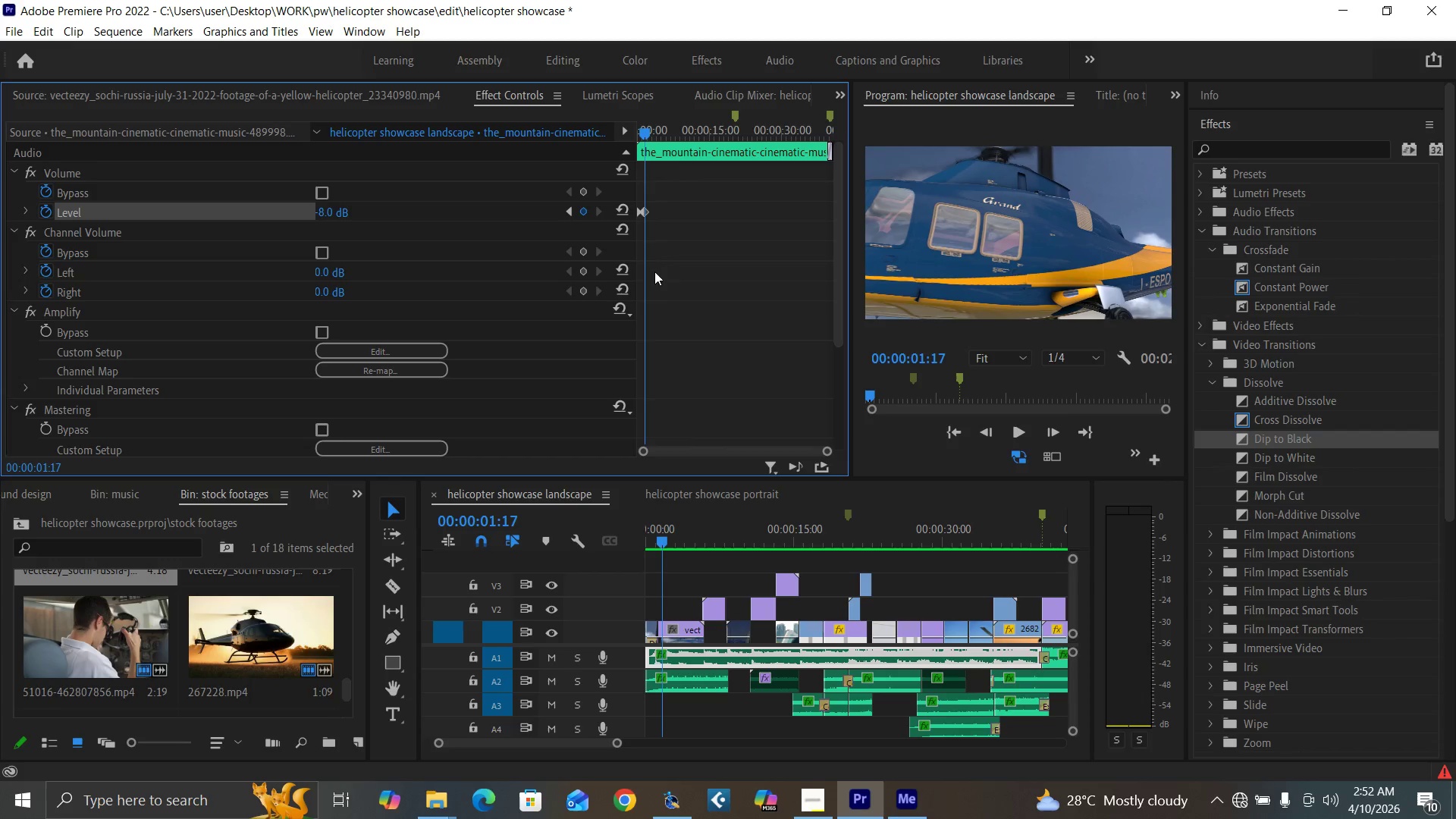 
key(Equal)
 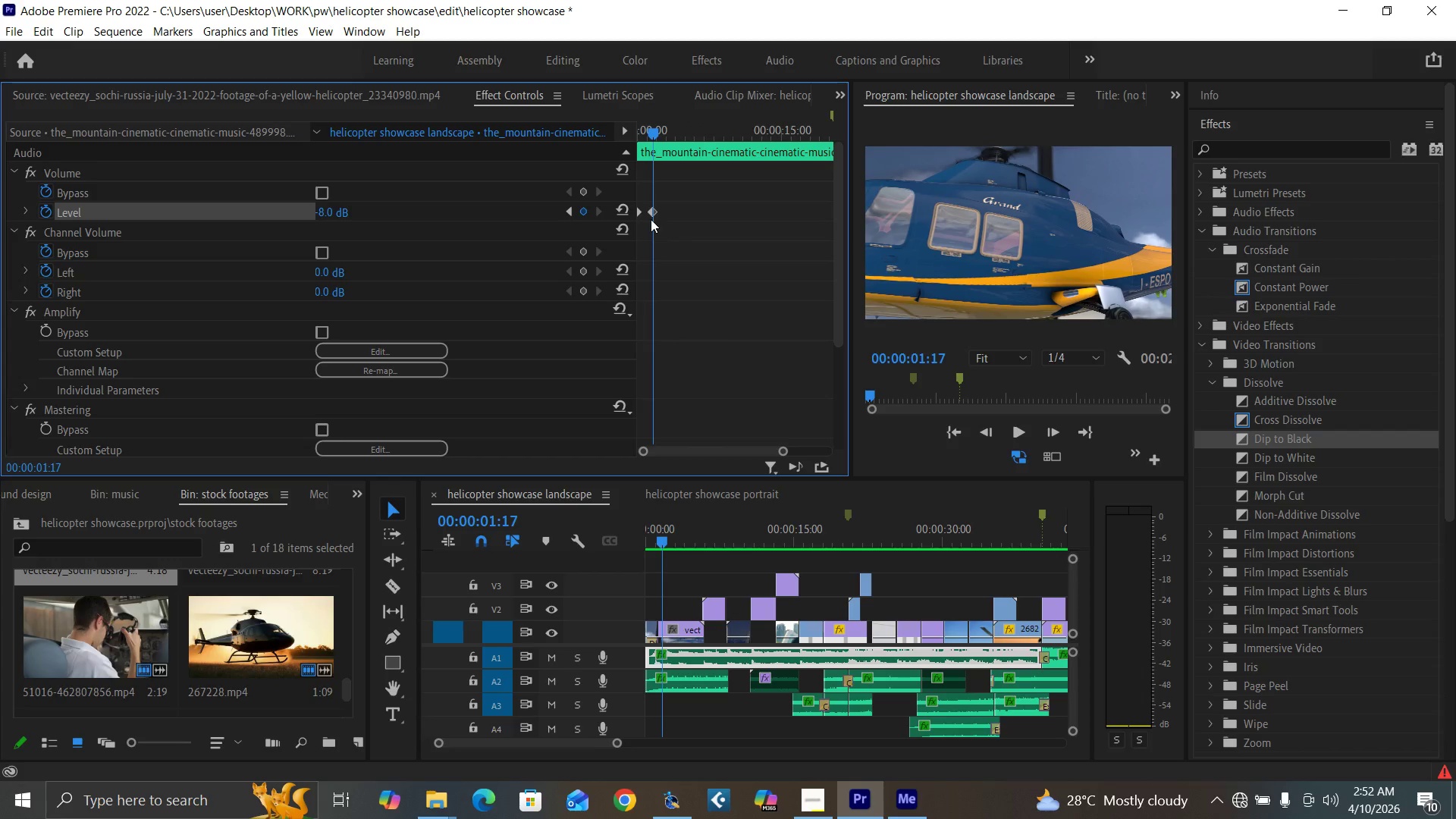 
left_click_drag(start_coordinate=[642, 133], to_coordinate=[626, 151])
 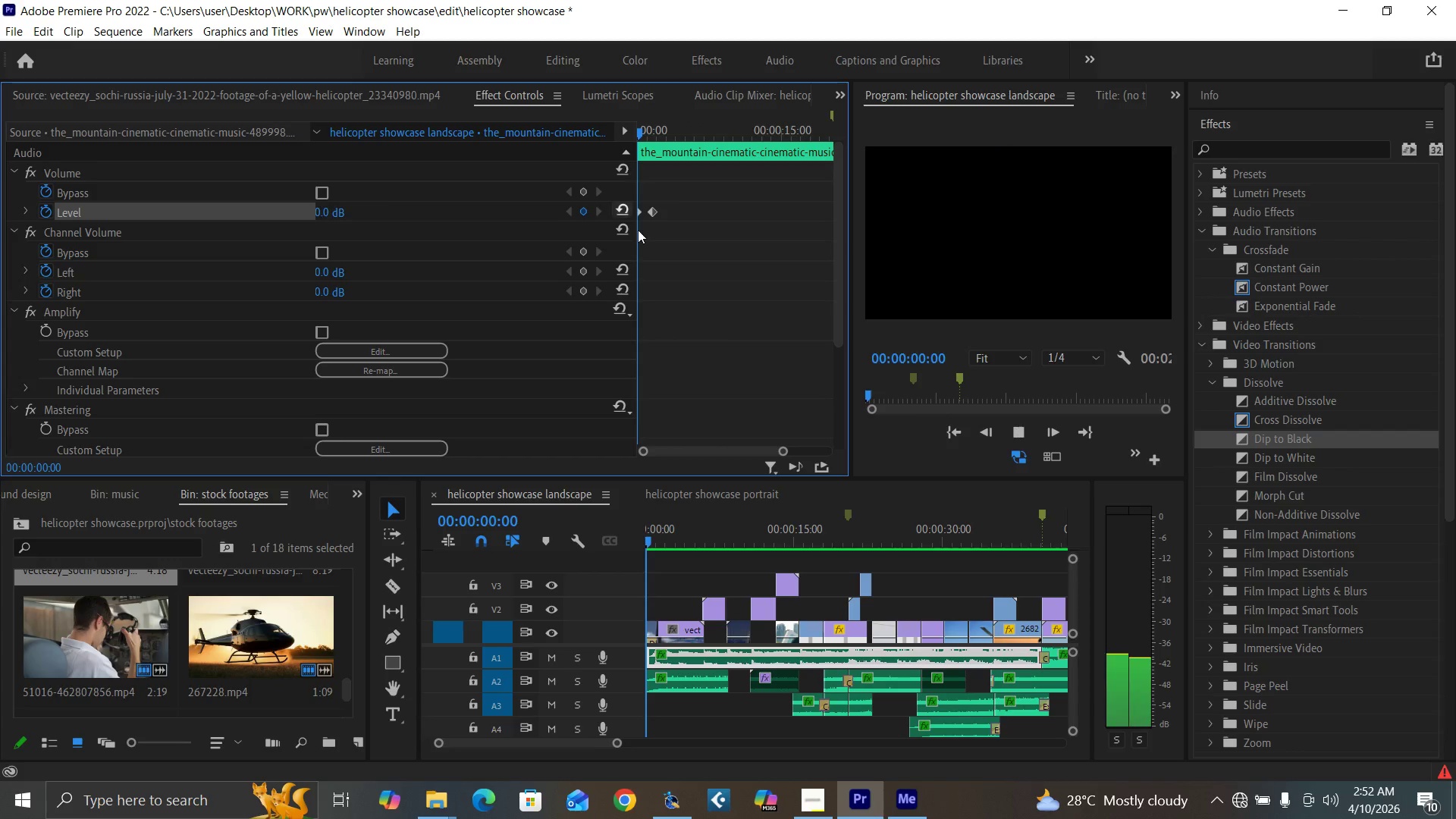 
key(Space)
 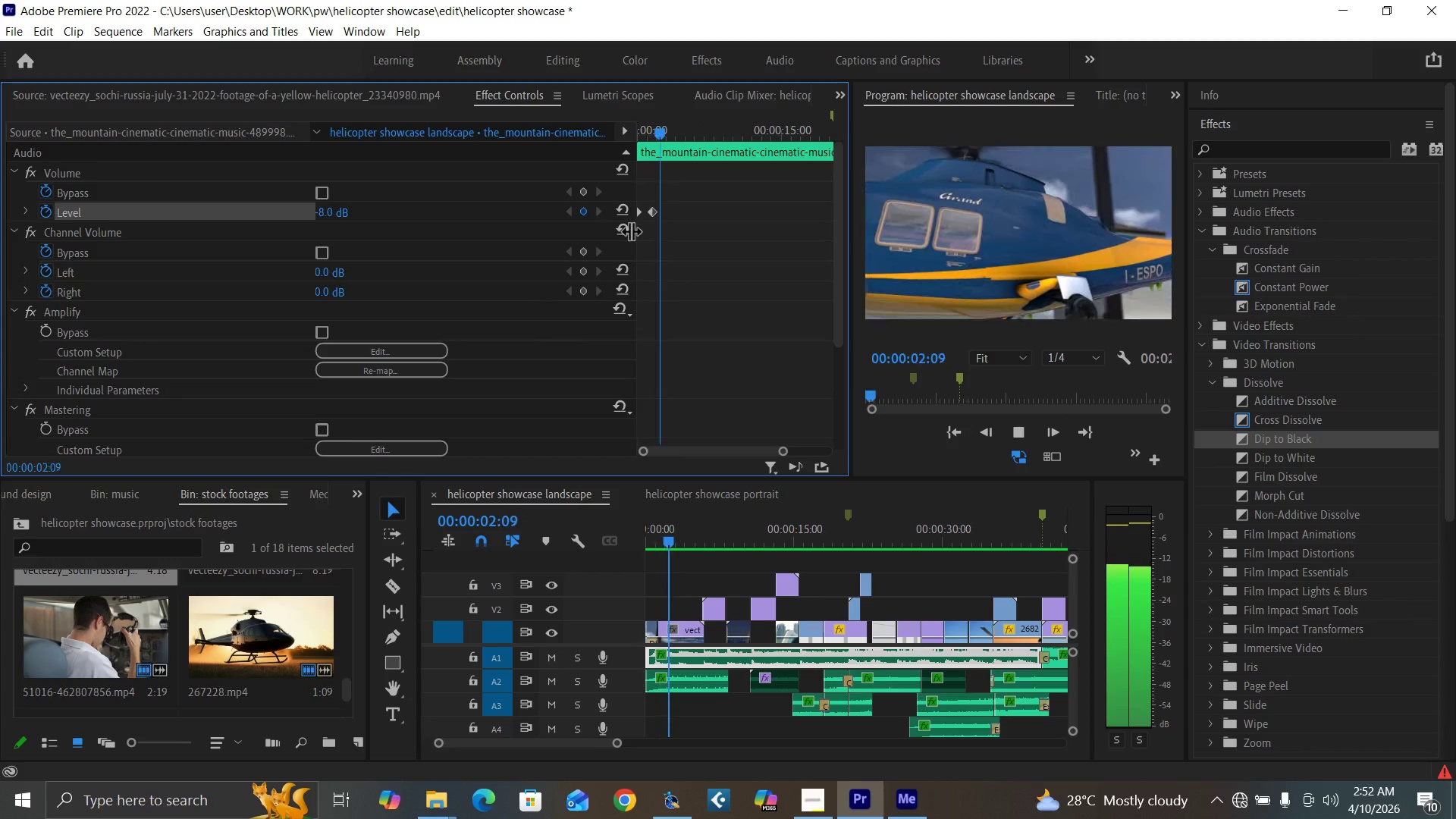 
left_click_drag(start_coordinate=[644, 136], to_coordinate=[618, 161])
 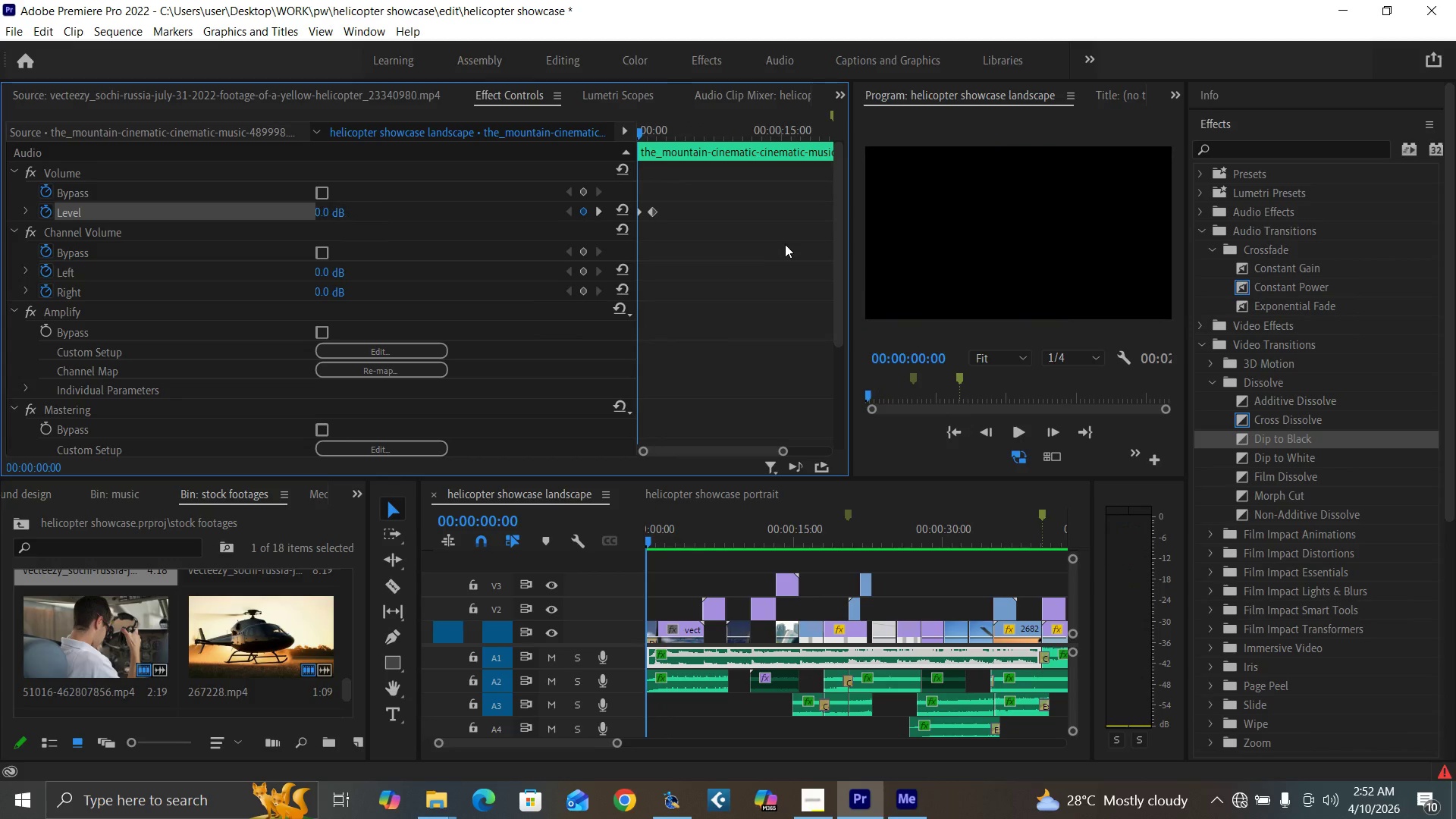 
key(Space)
 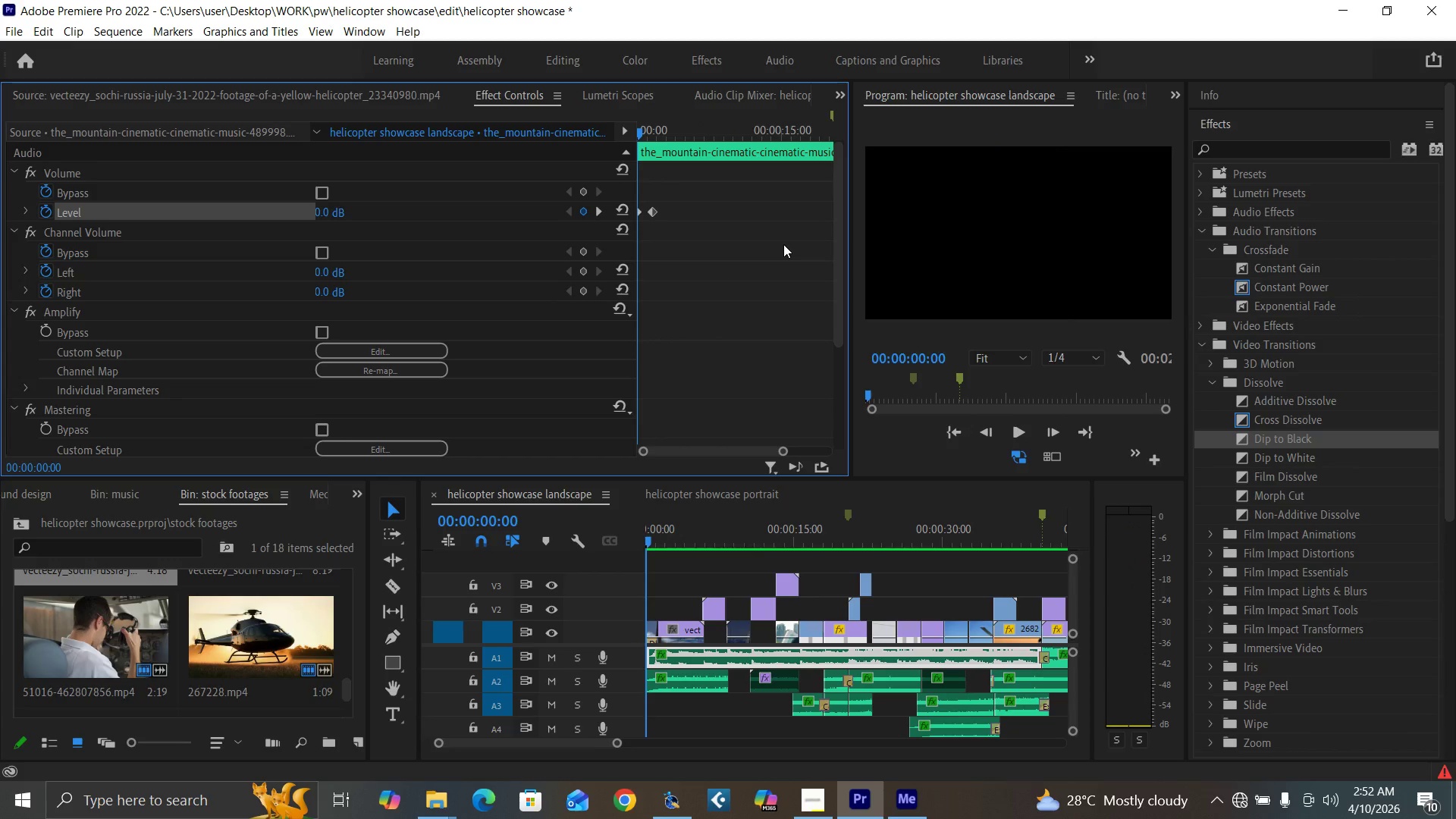 
key(Space)
 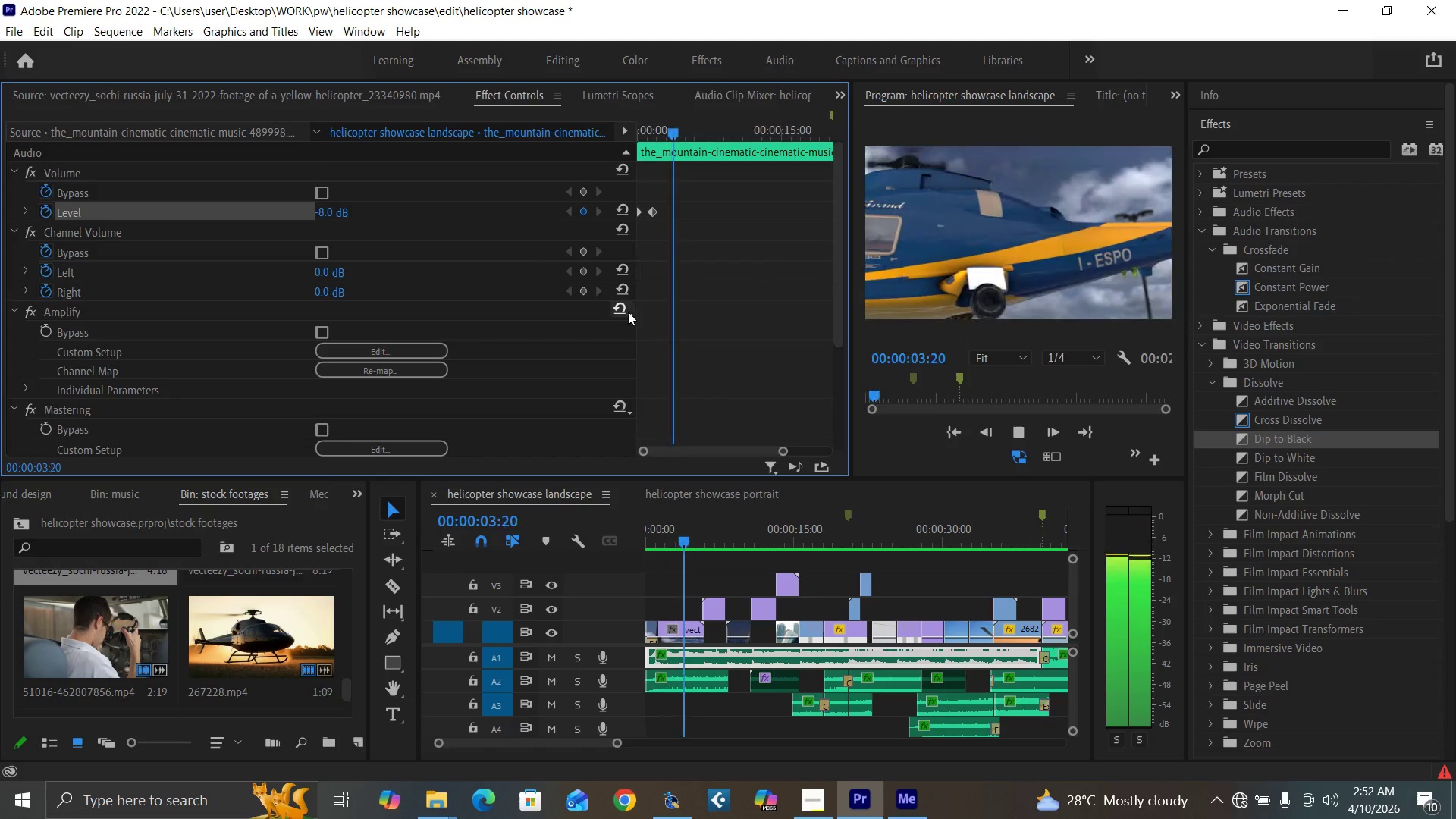 
wait(8.8)
 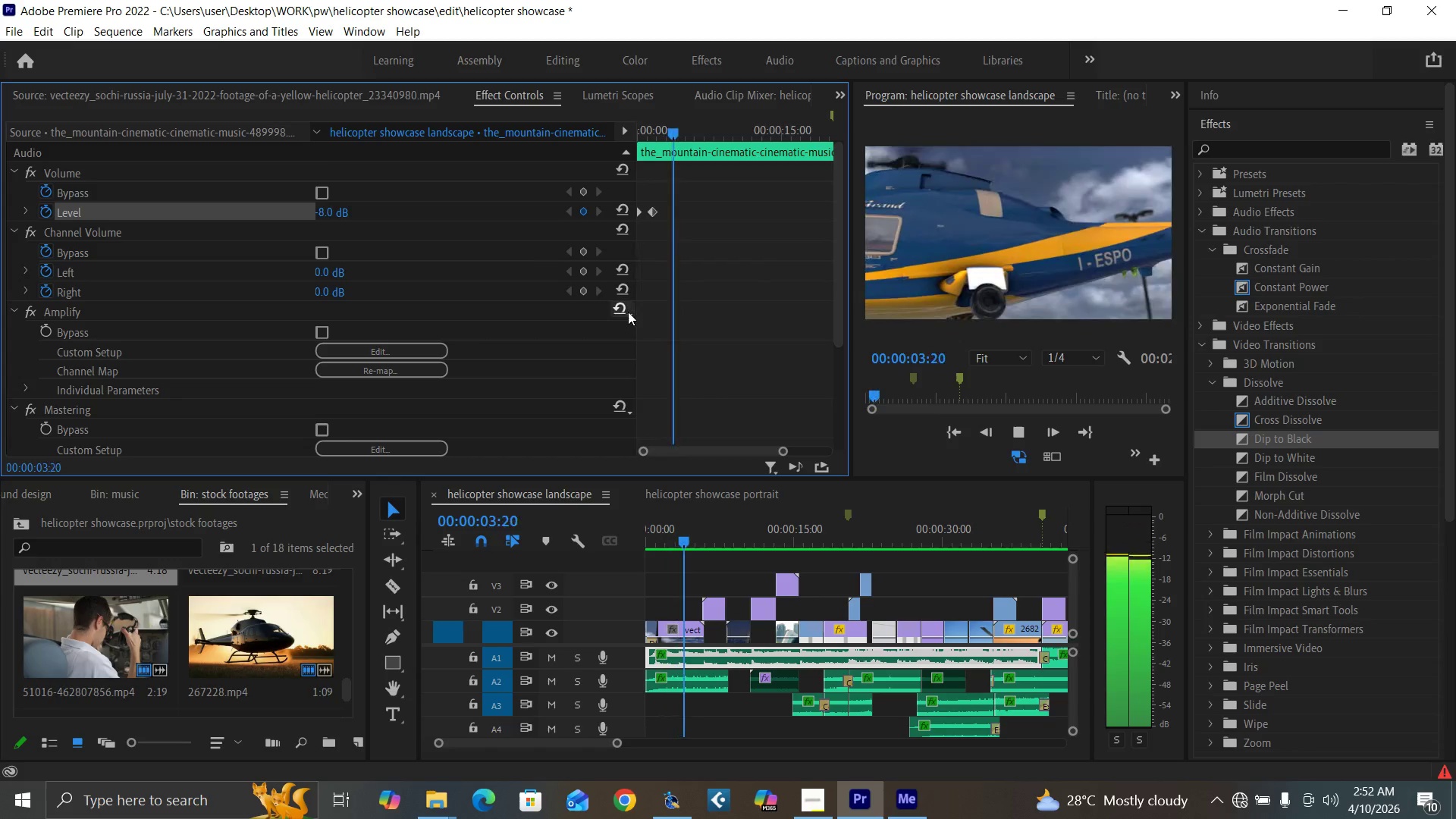 
key(Space)
 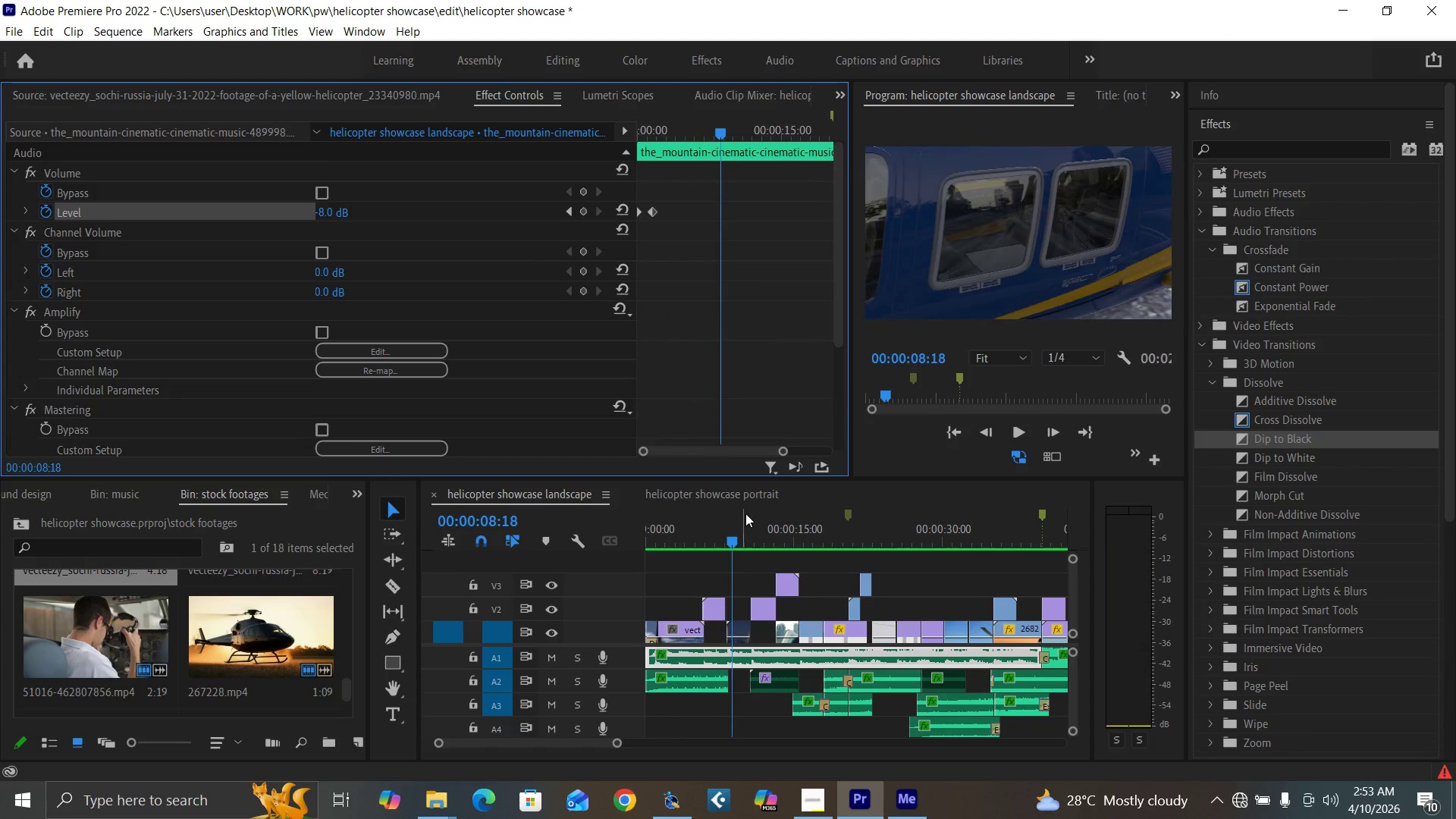 
key(Equal)
 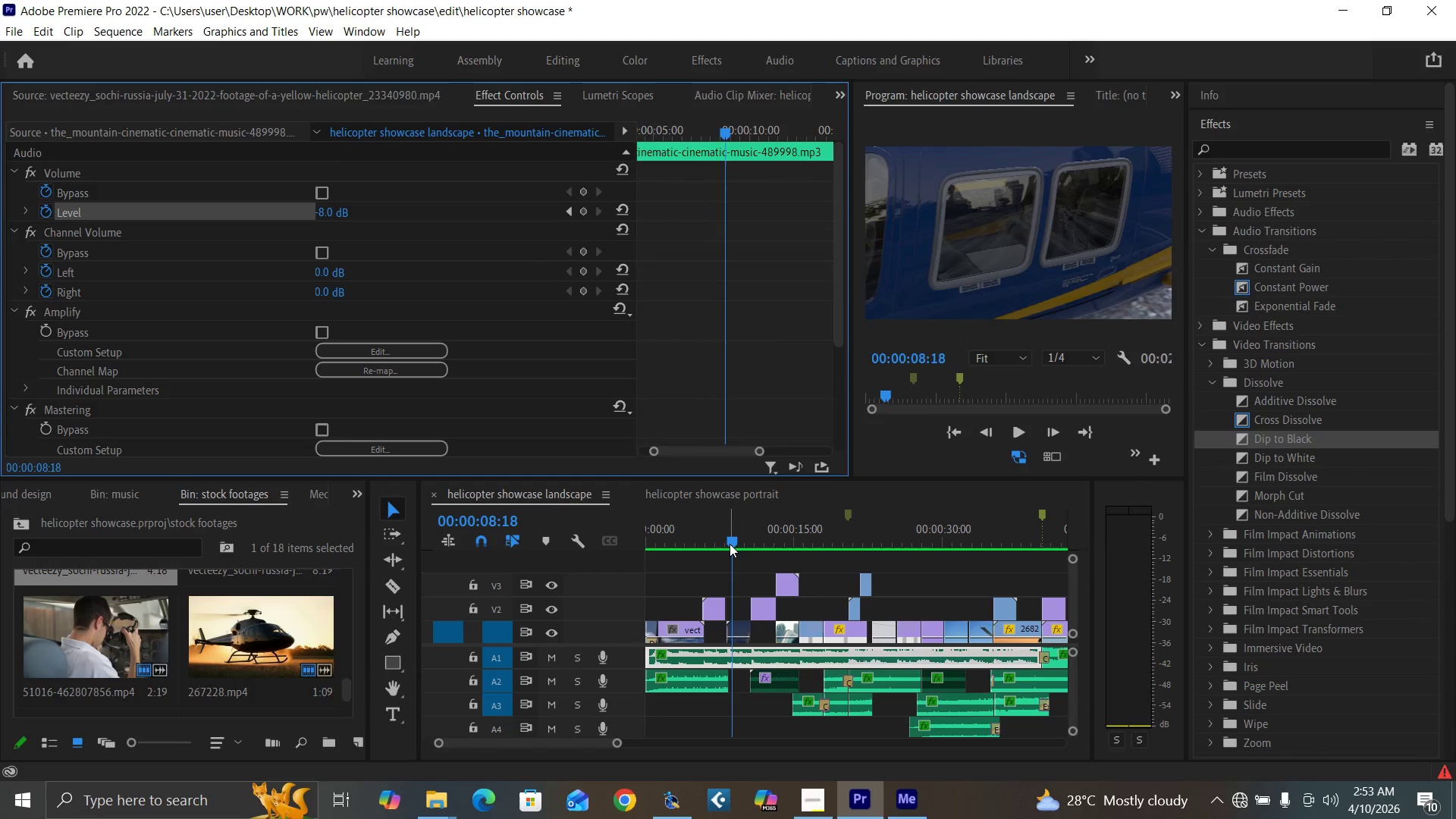 
left_click([730, 544])
 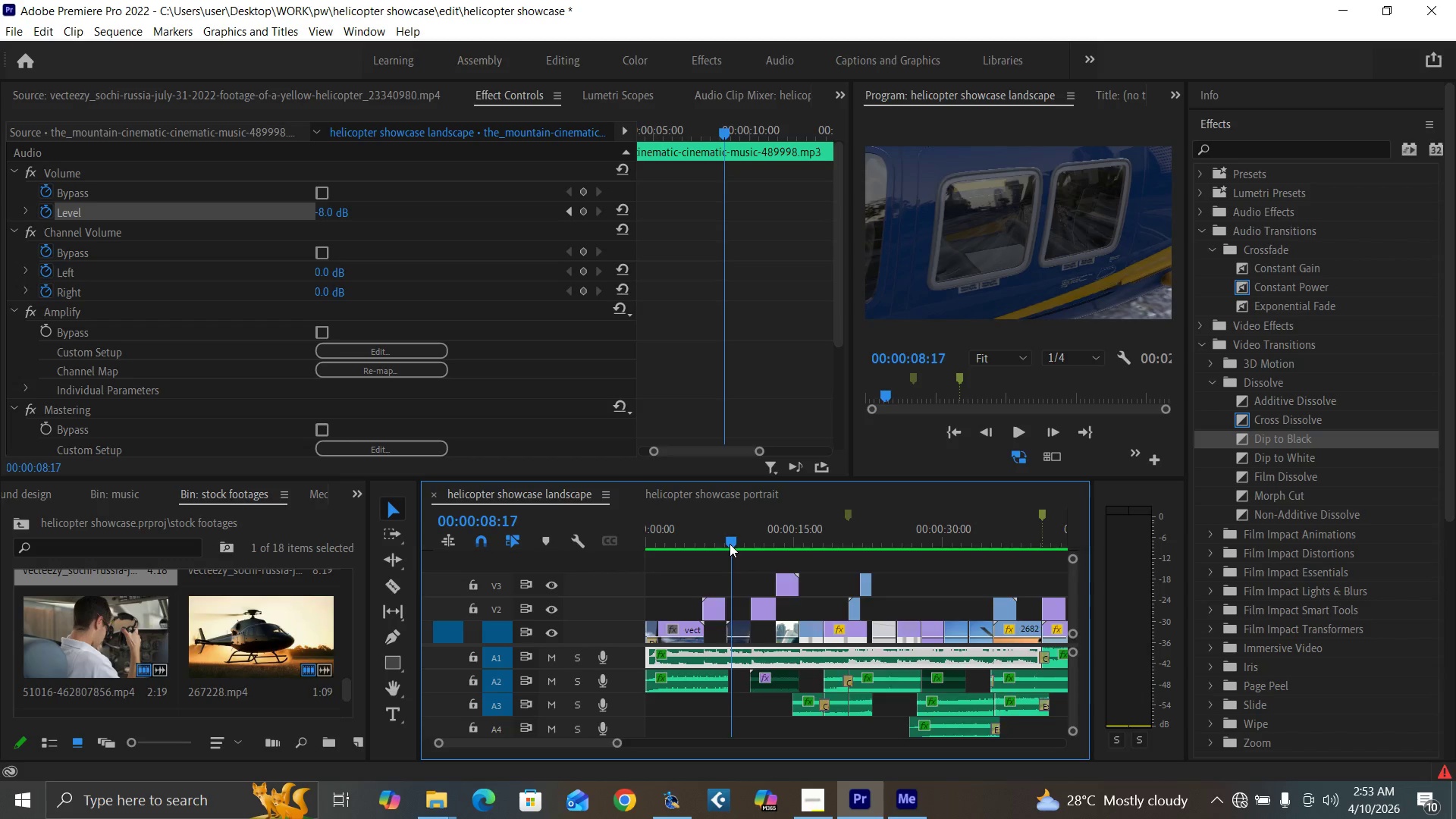 
key(Equal)
 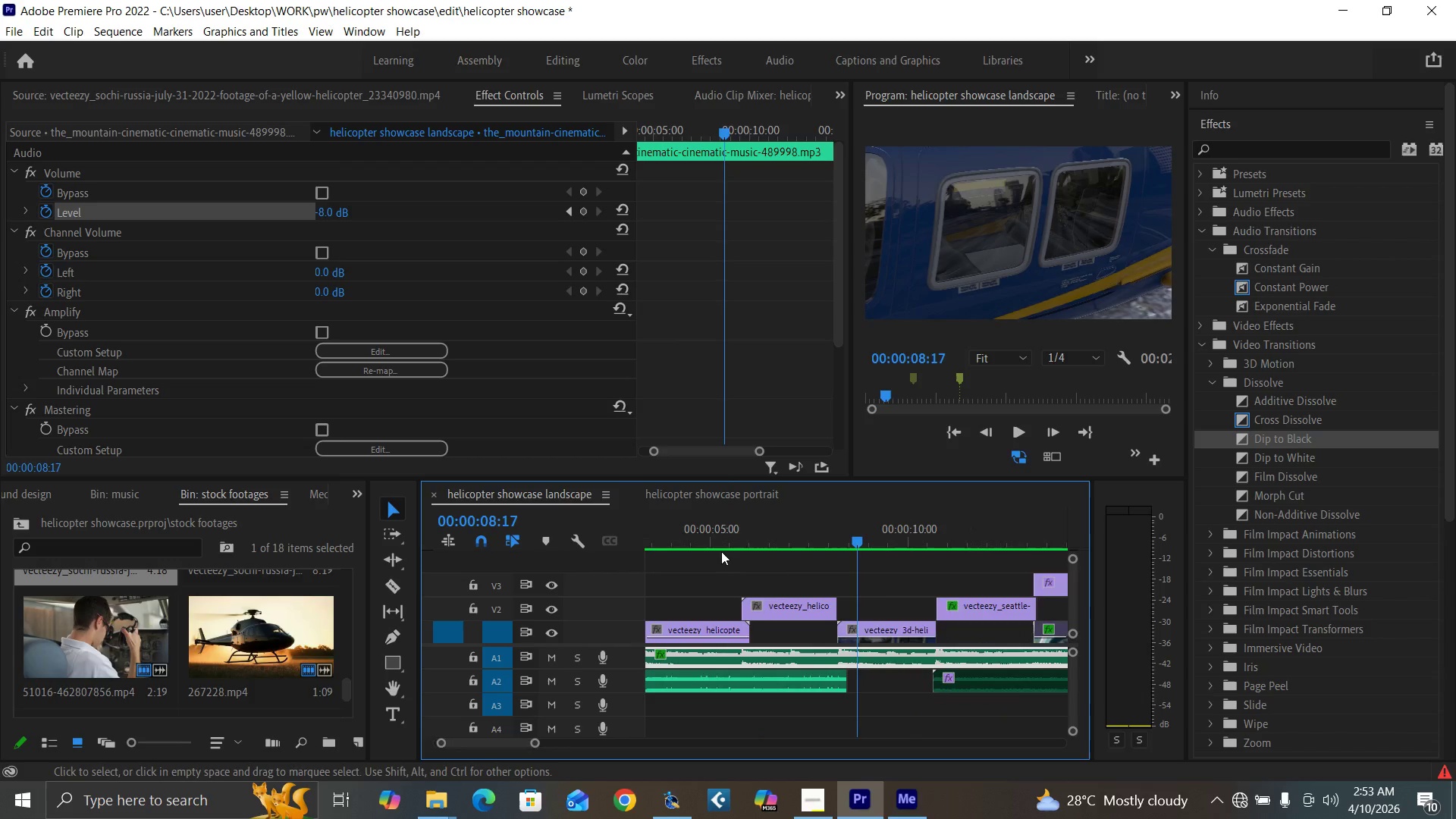 
key(Equal)
 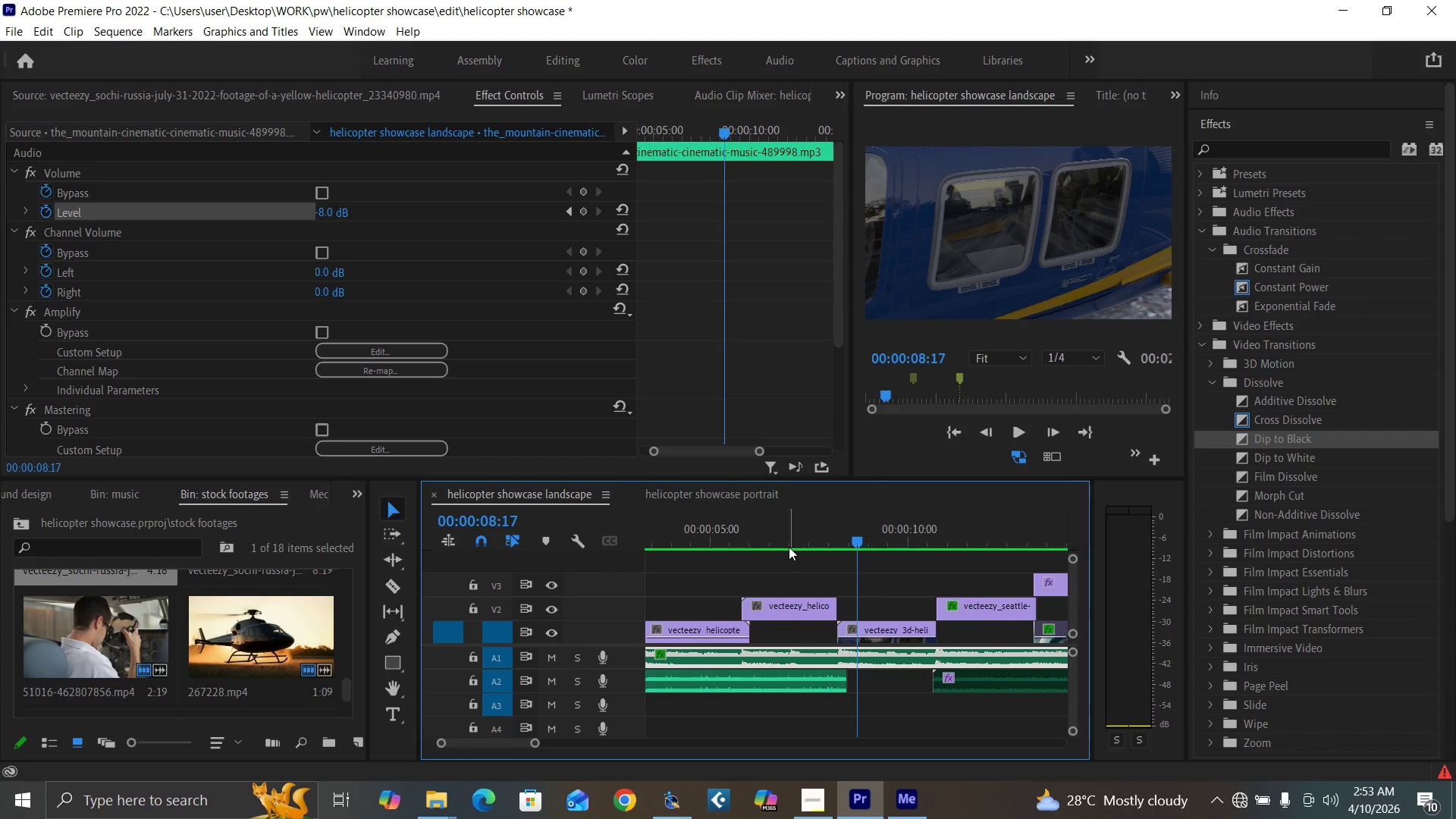 
left_click([753, 541])
 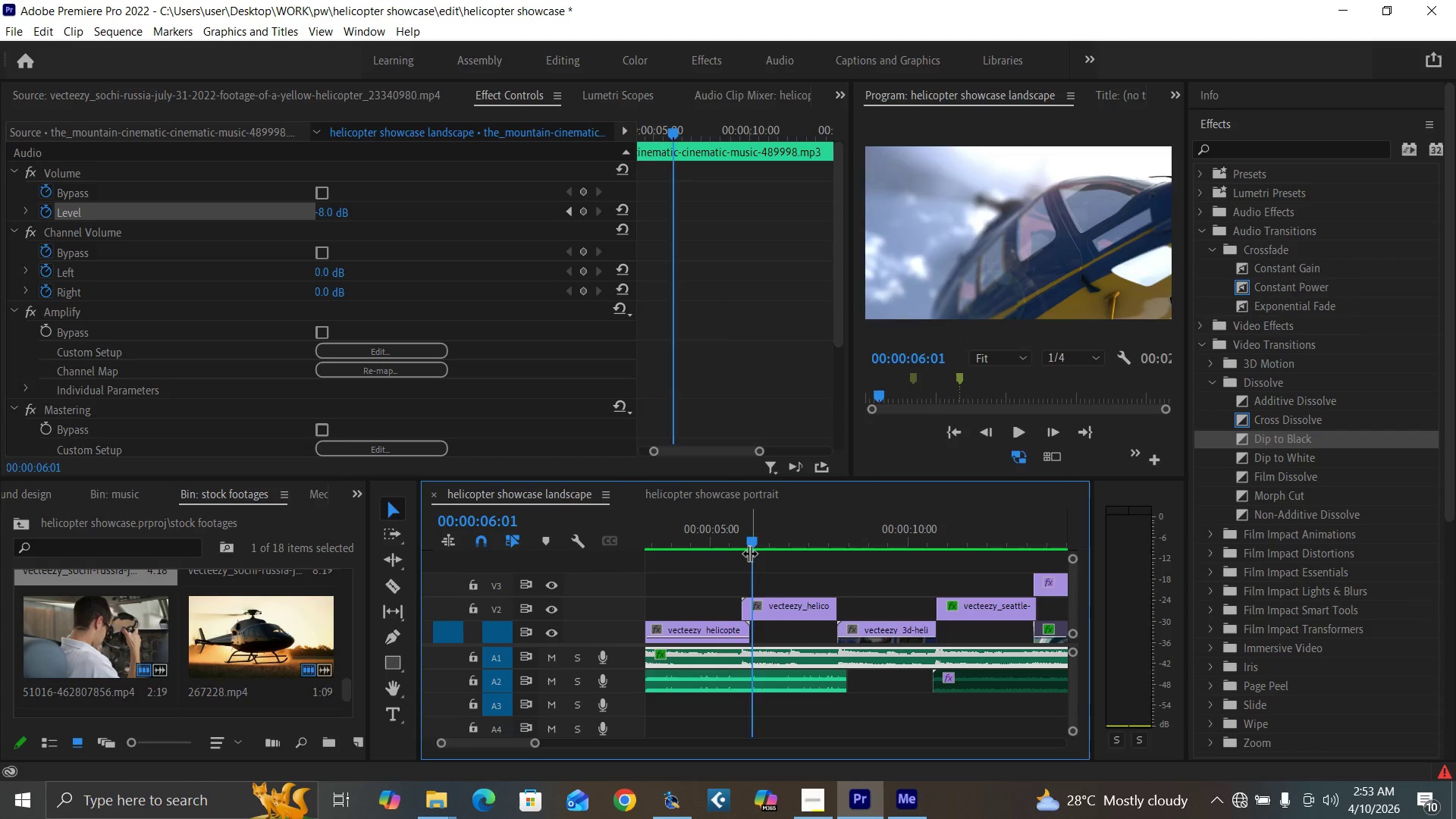 
key(Space)
 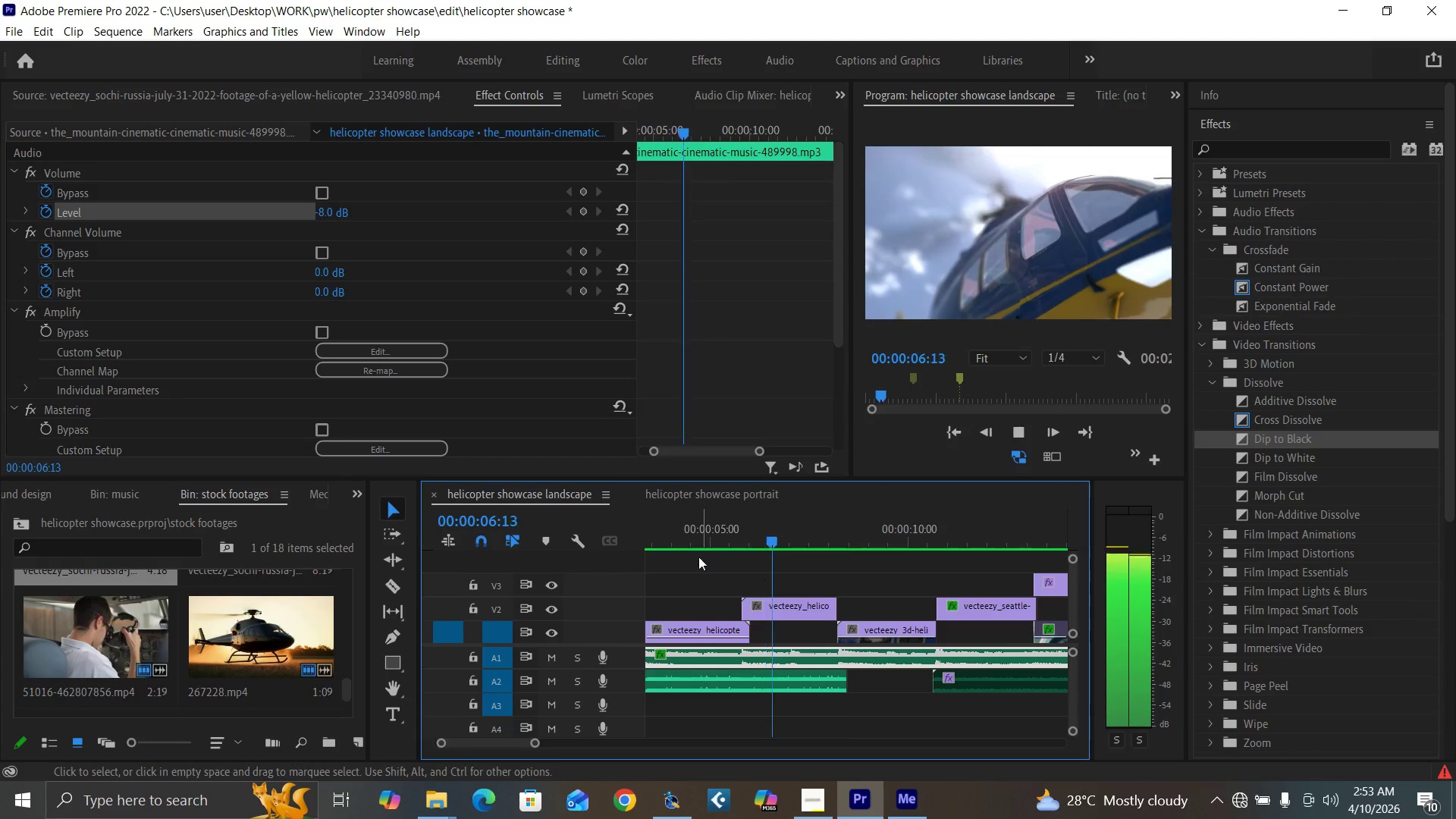 
key(Space)
 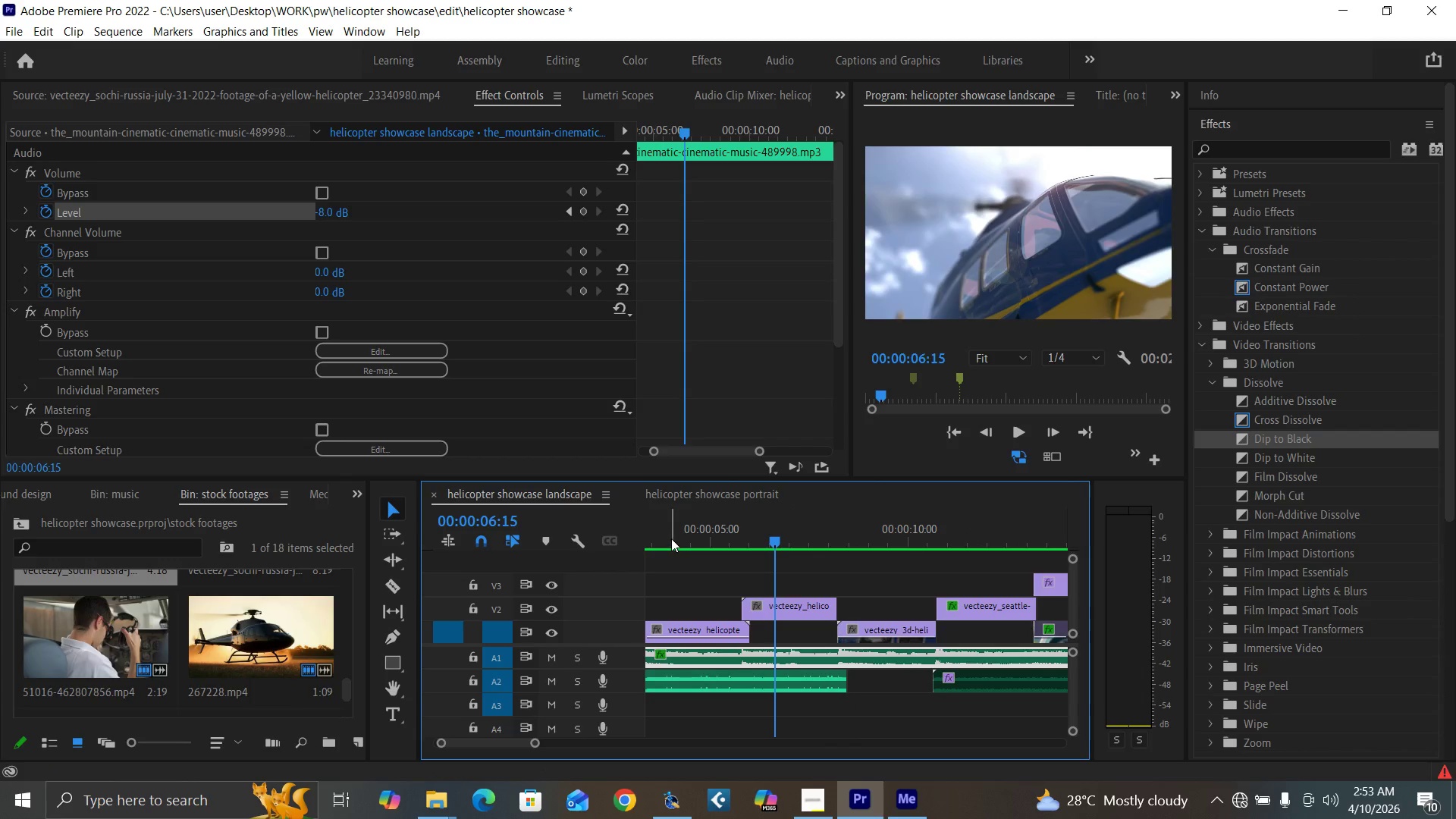 
left_click([671, 538])
 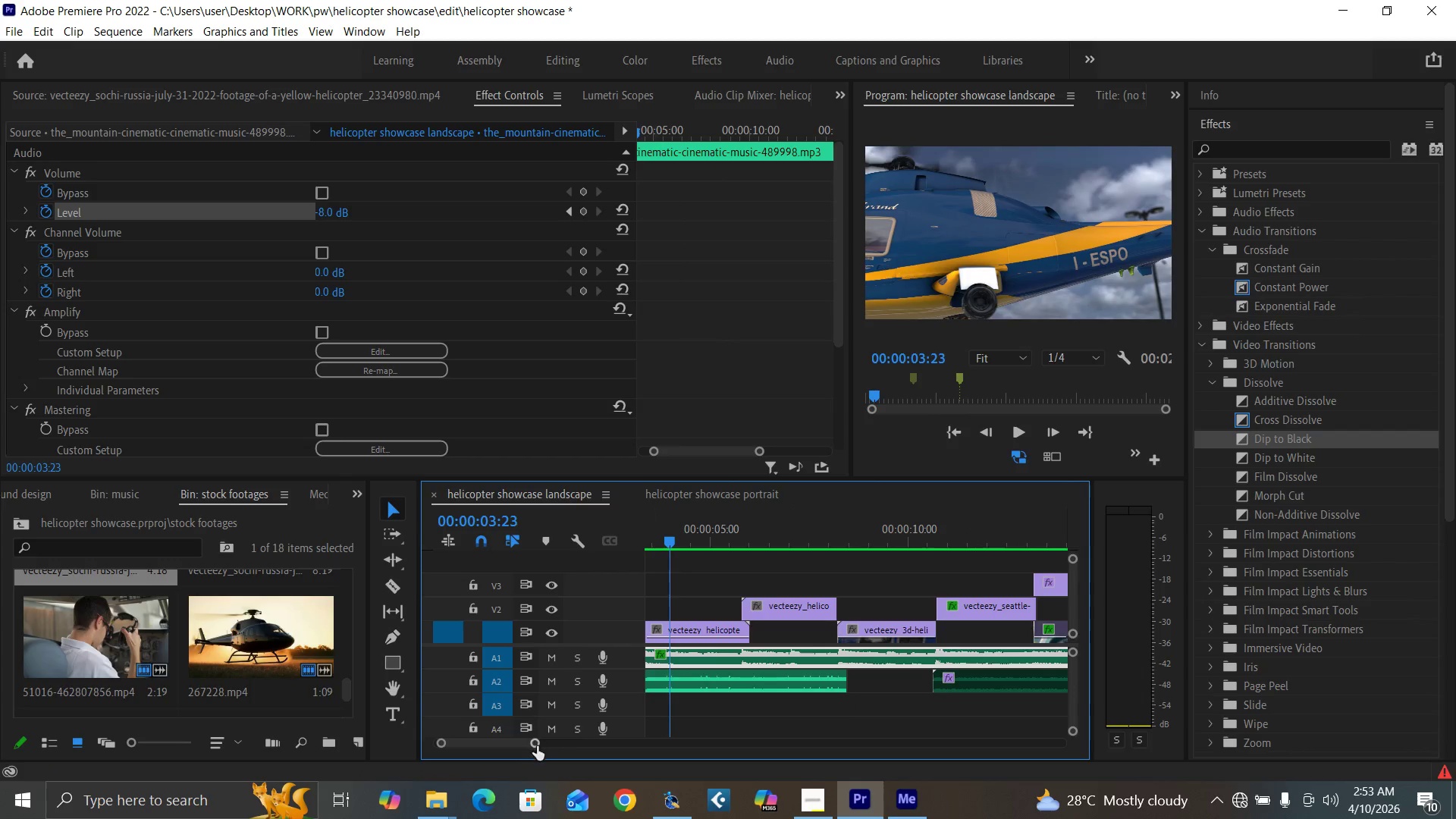 
left_click_drag(start_coordinate=[536, 746], to_coordinate=[544, 750])
 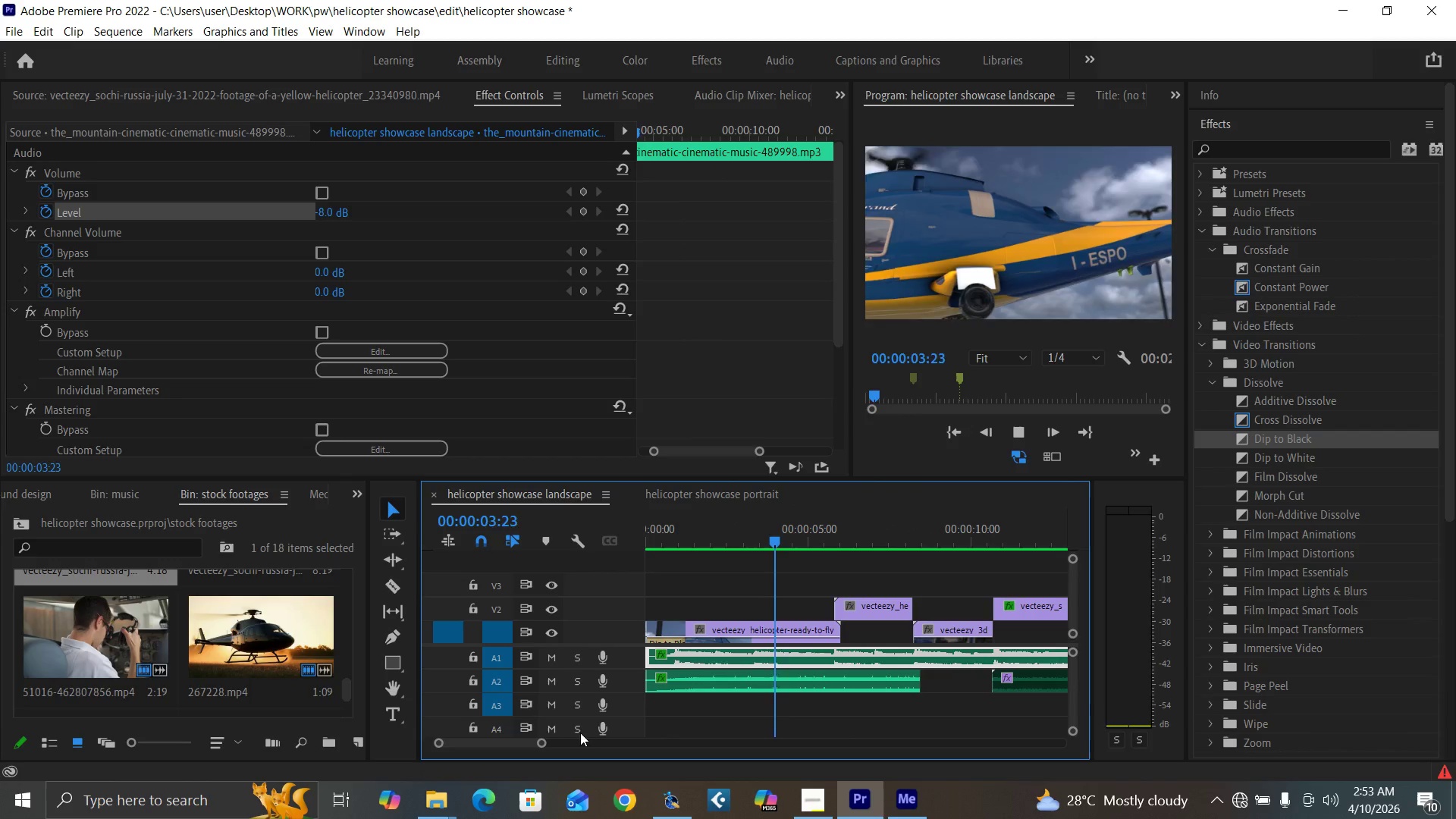 
key(Space)
 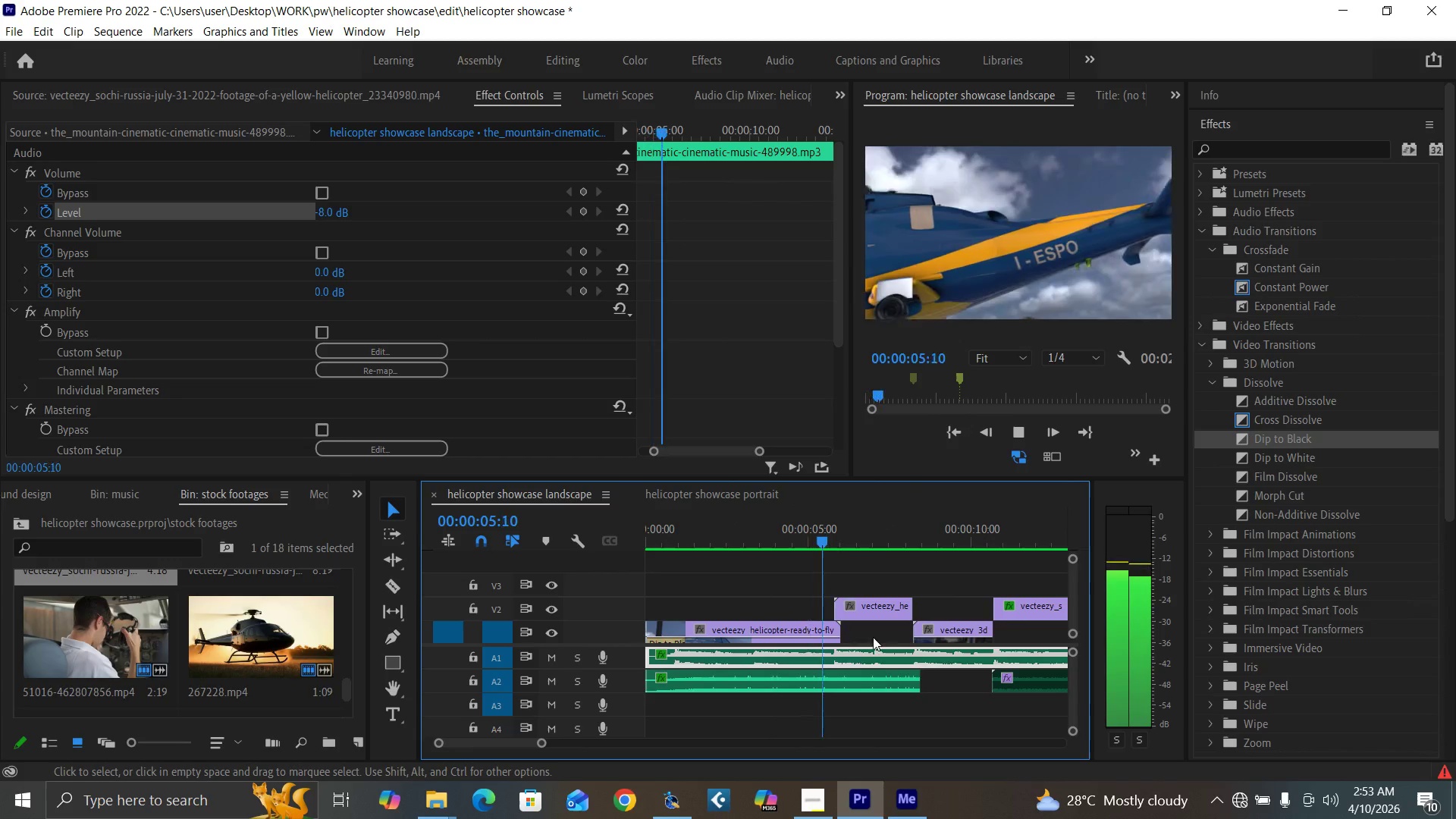 
key(Space)
 